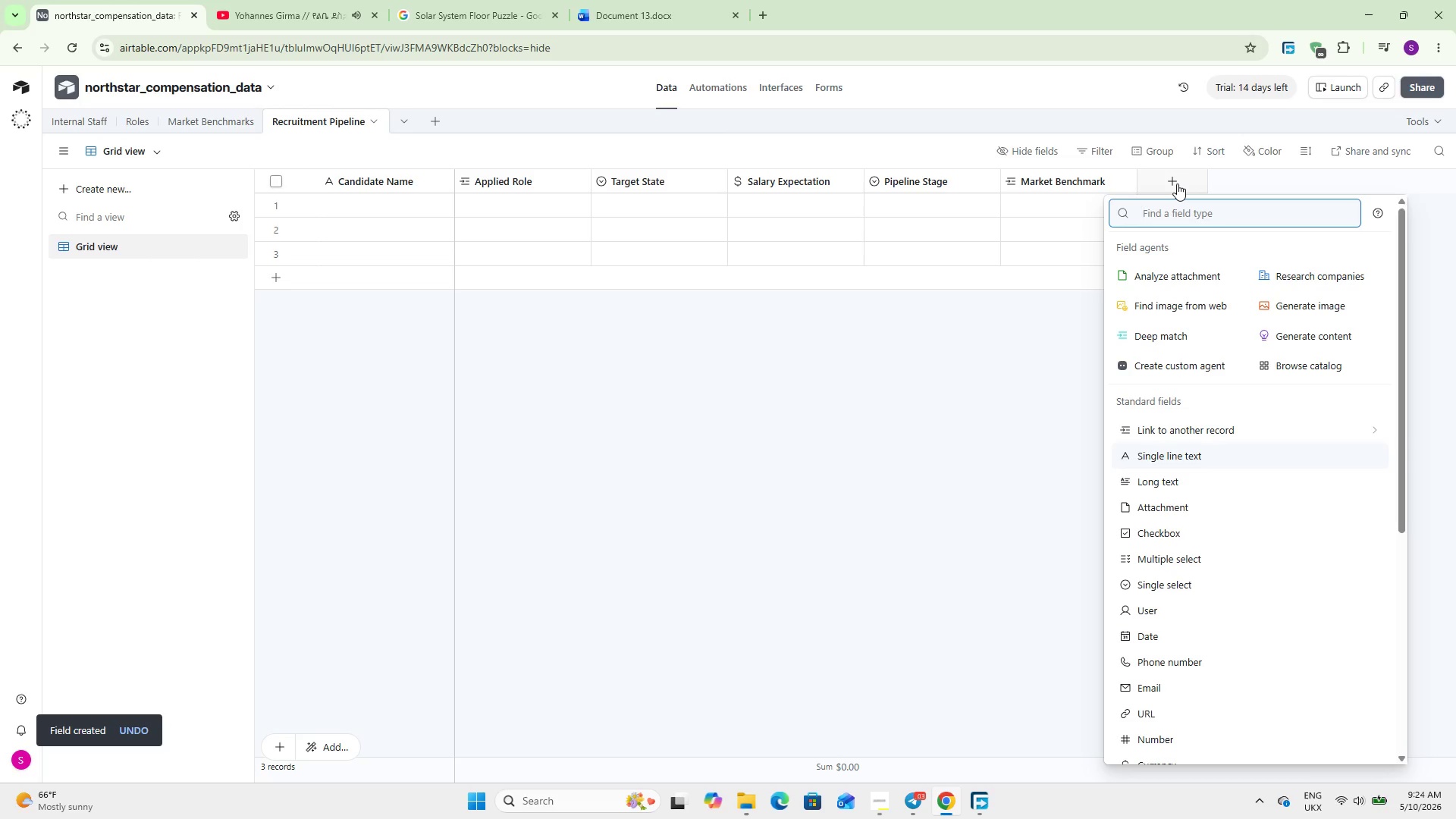 
type(look)
 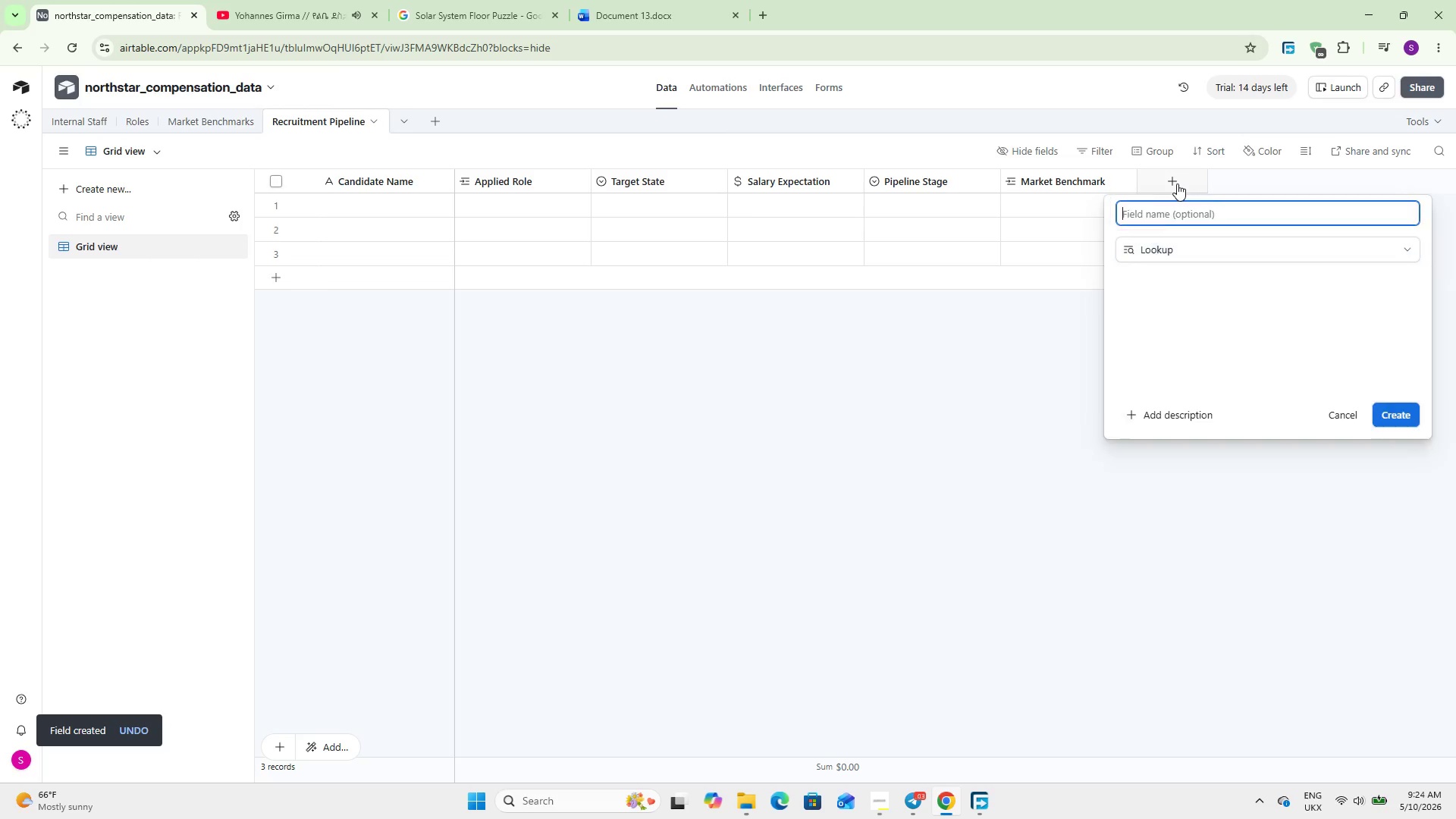 
key(Enter)
 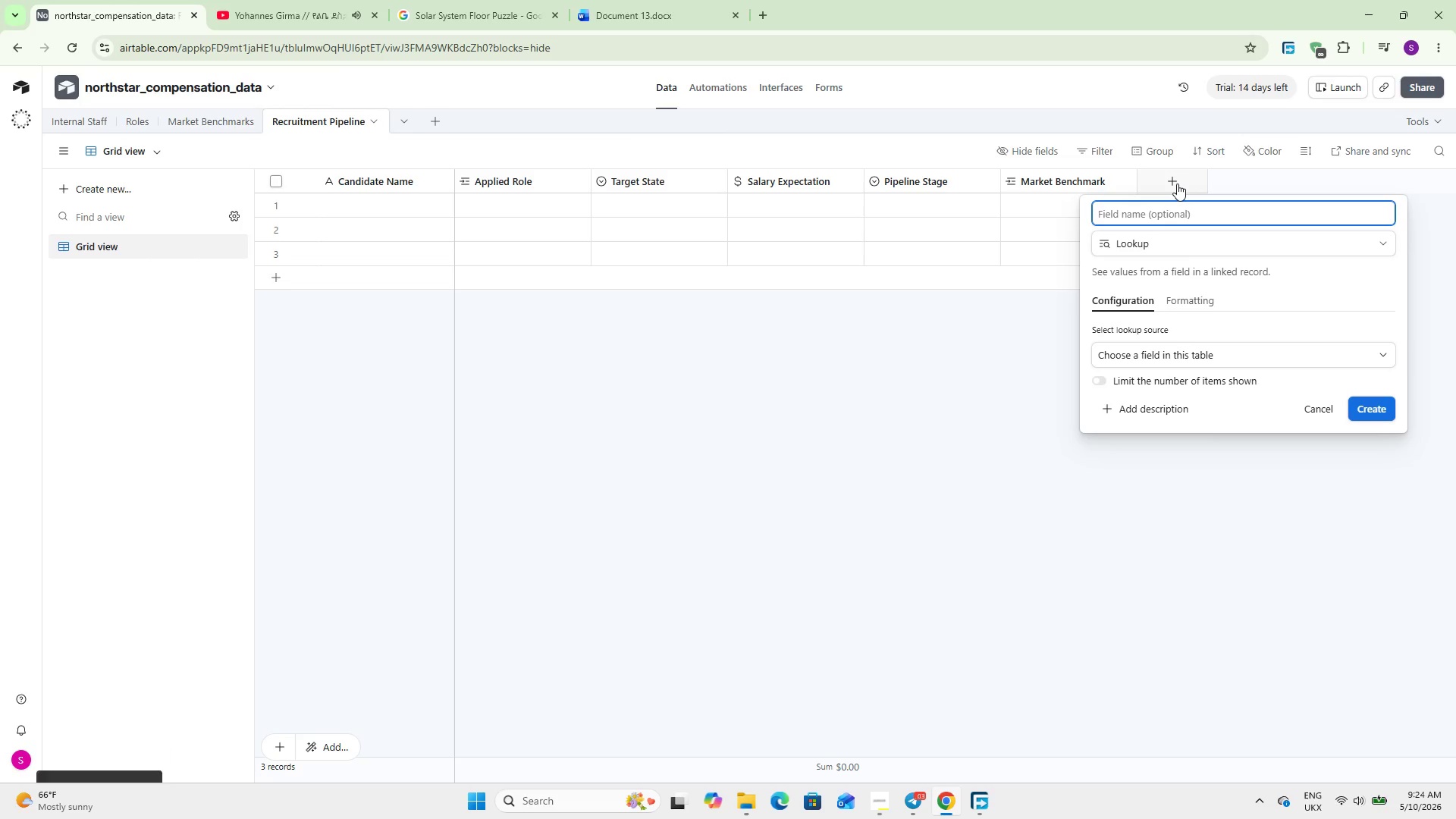 
type(Market Median)
 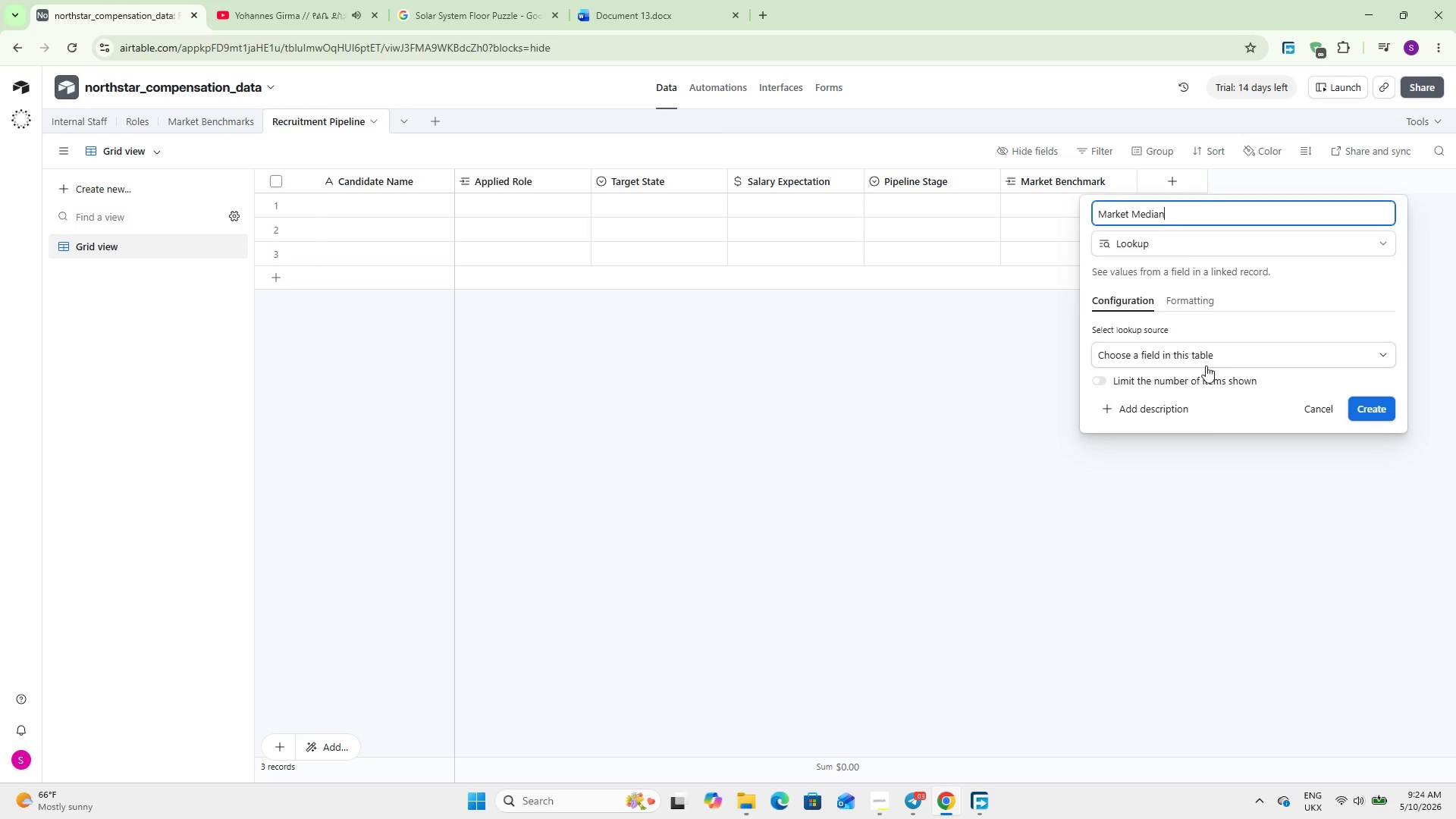 
left_click([1206, 359])
 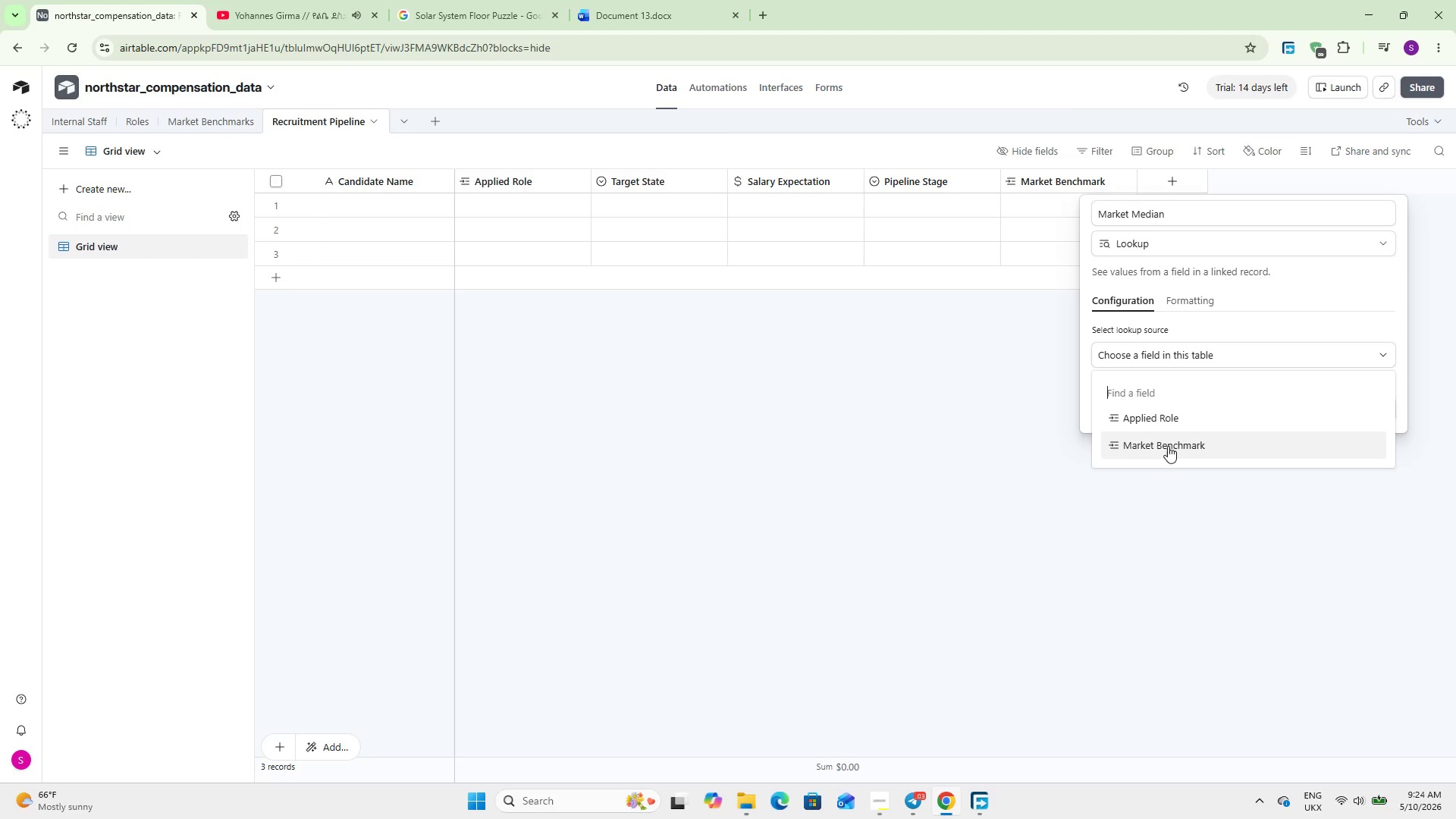 
left_click([1168, 446])
 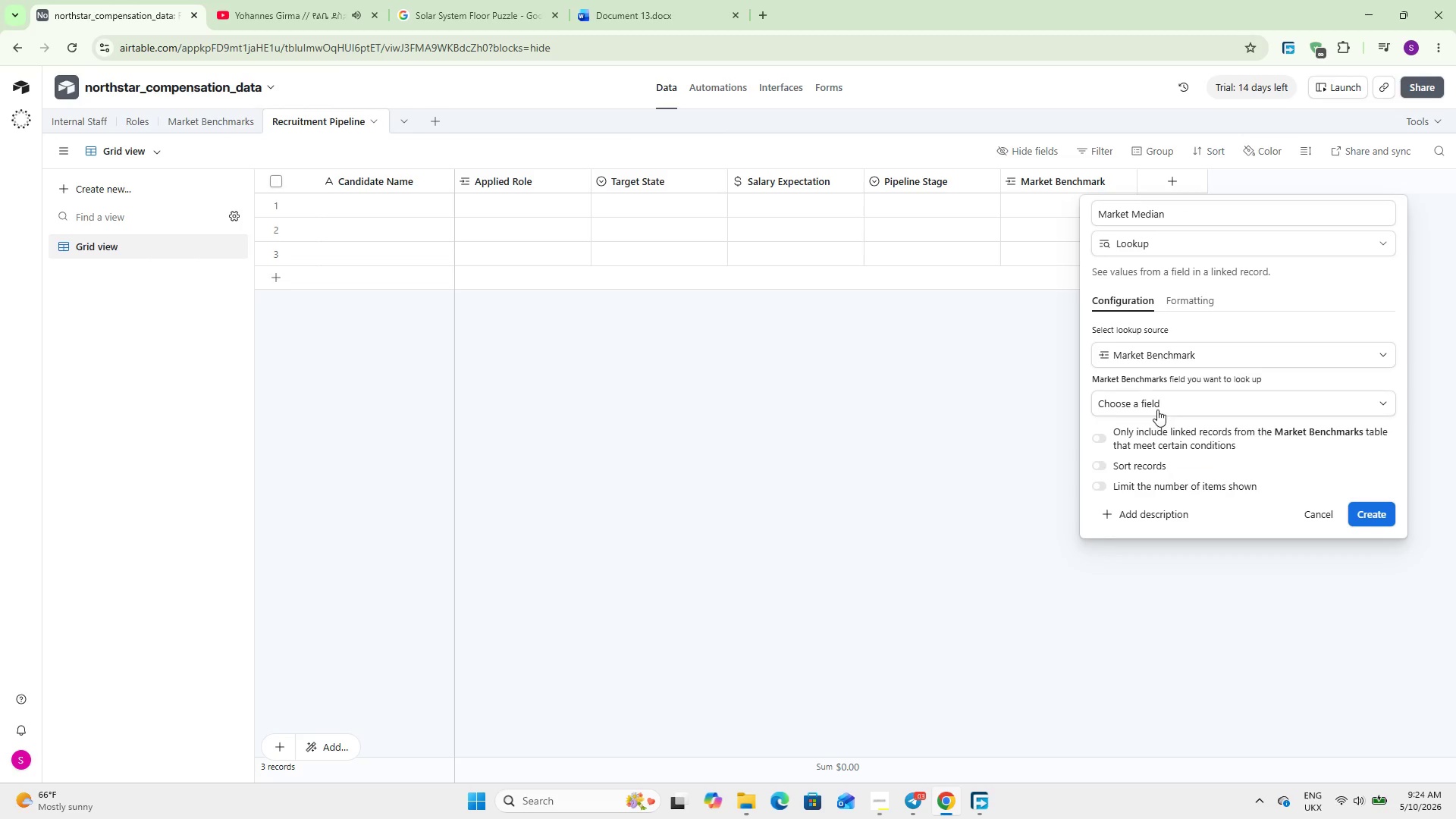 
left_click([1157, 409])
 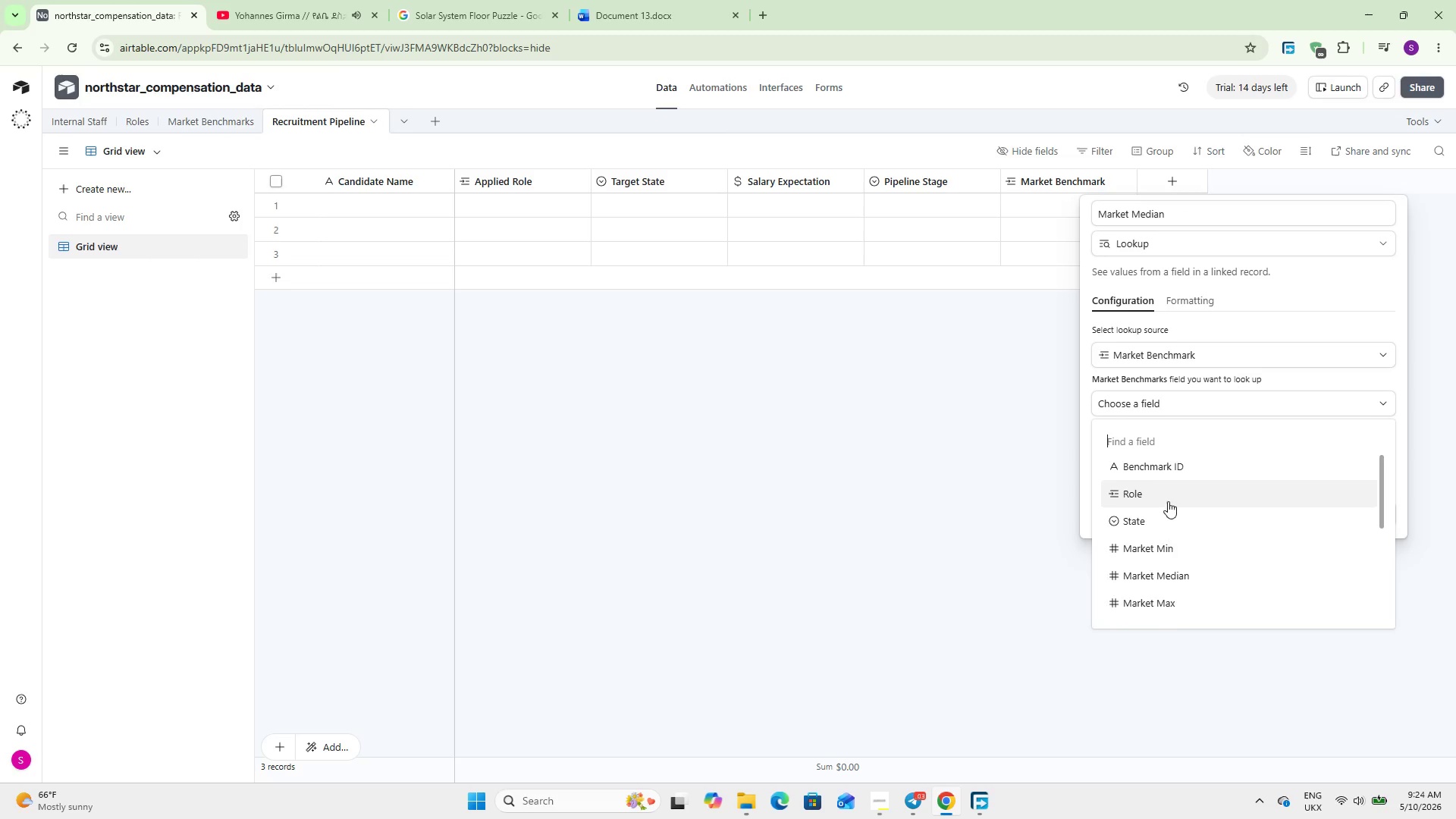 
scroll: coordinate [1168, 509], scroll_direction: none, amount: 0.0
 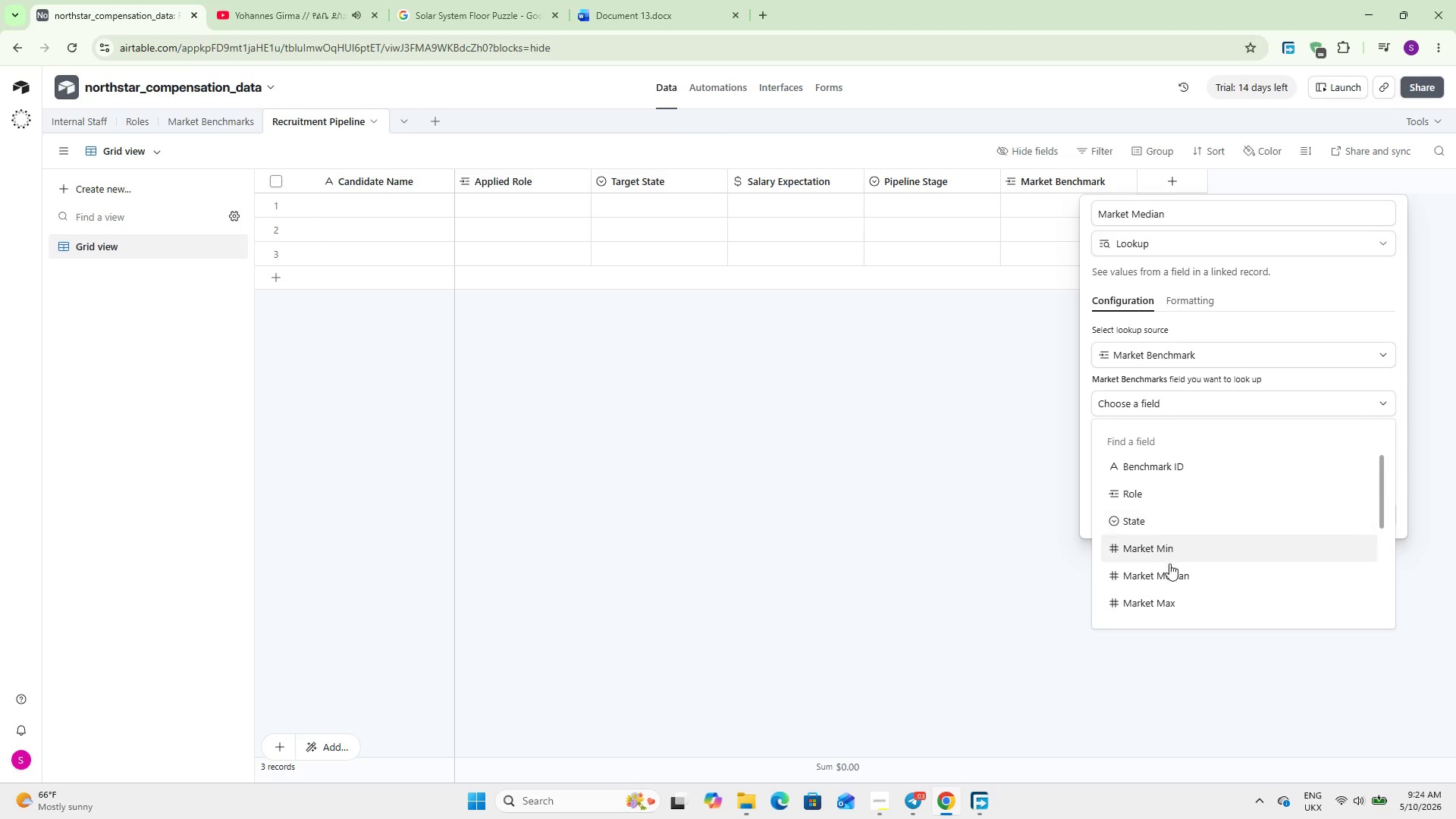 
left_click([1173, 571])
 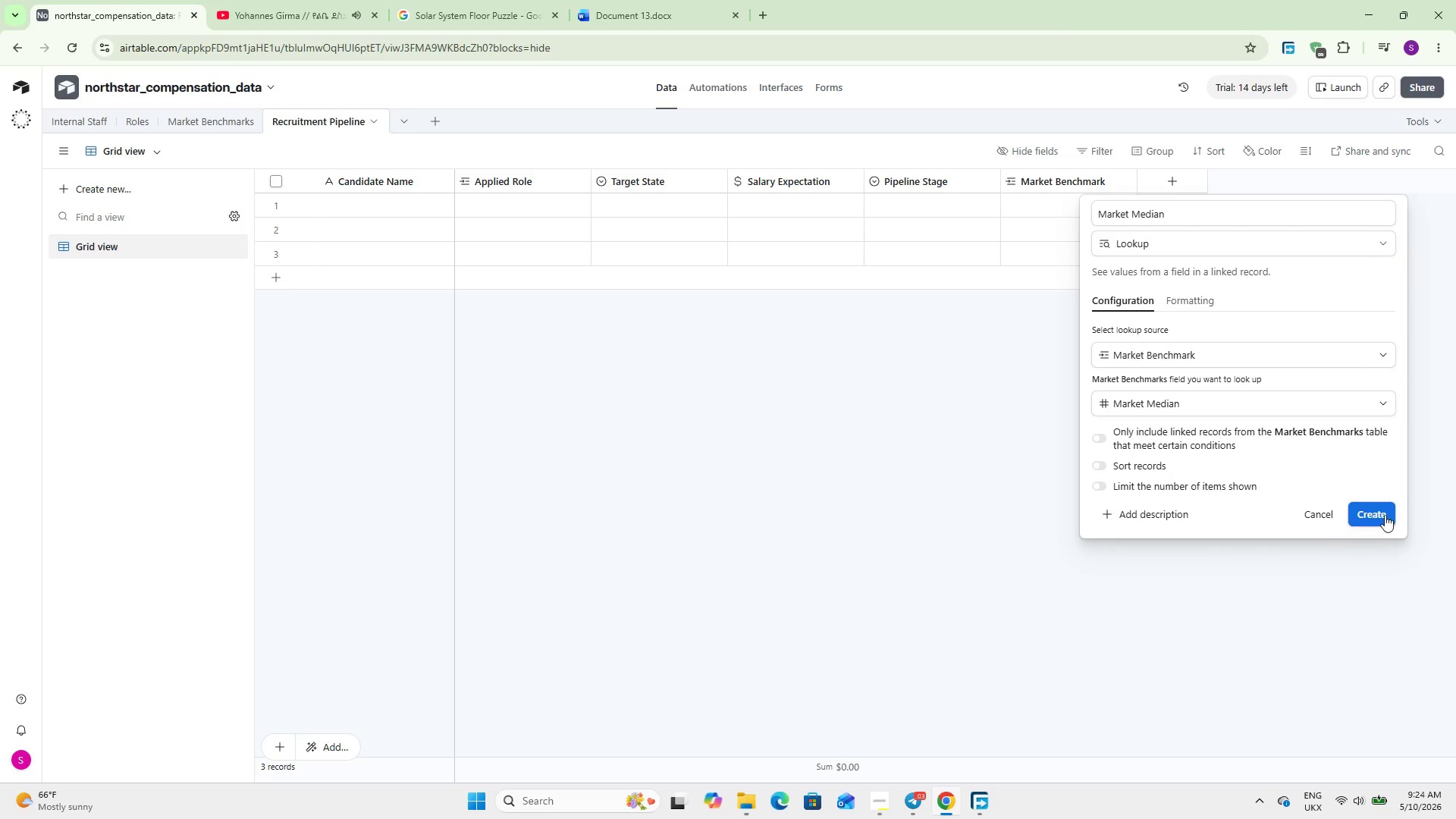 
left_click([1385, 513])
 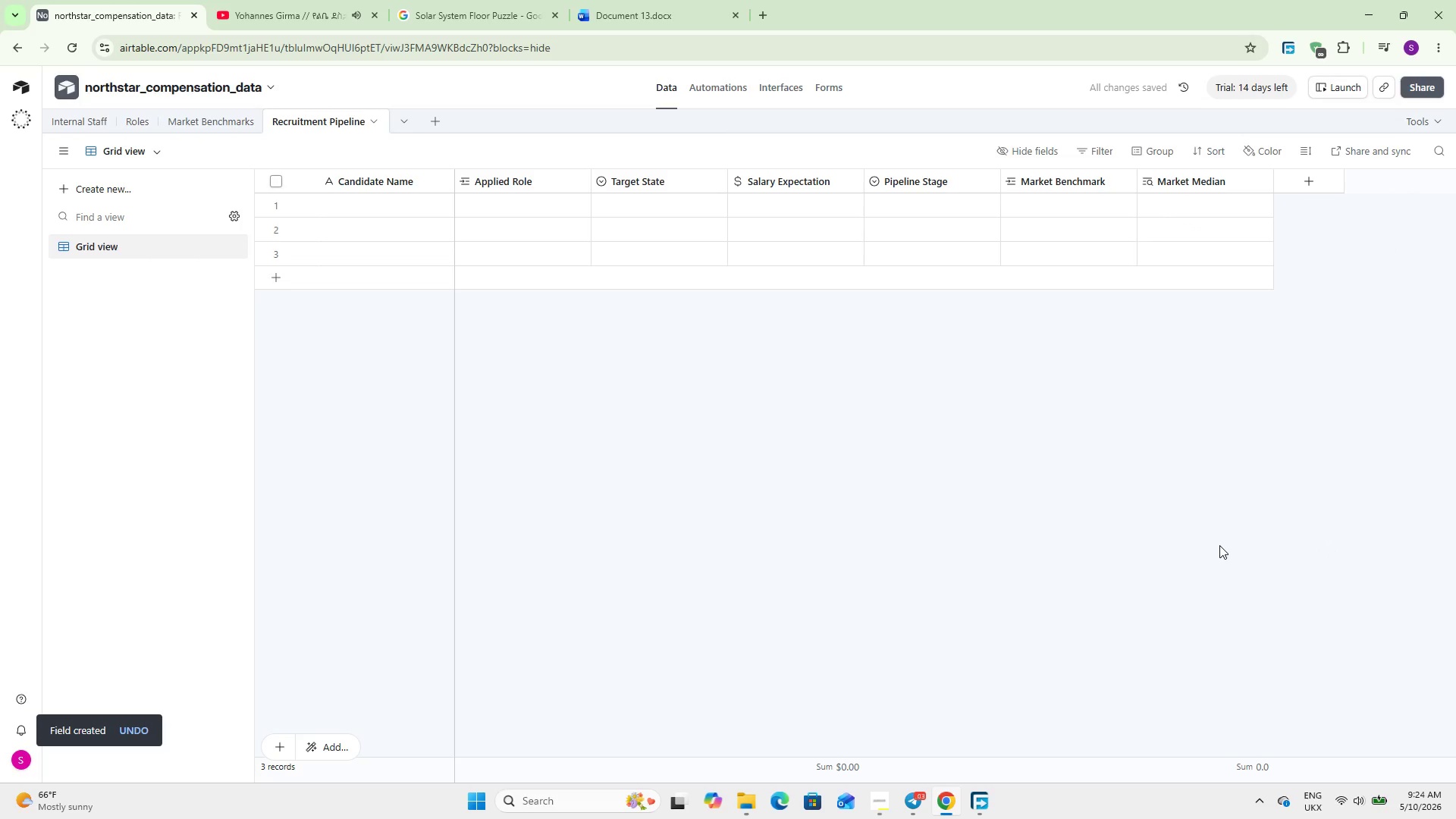 
wait(8.94)
 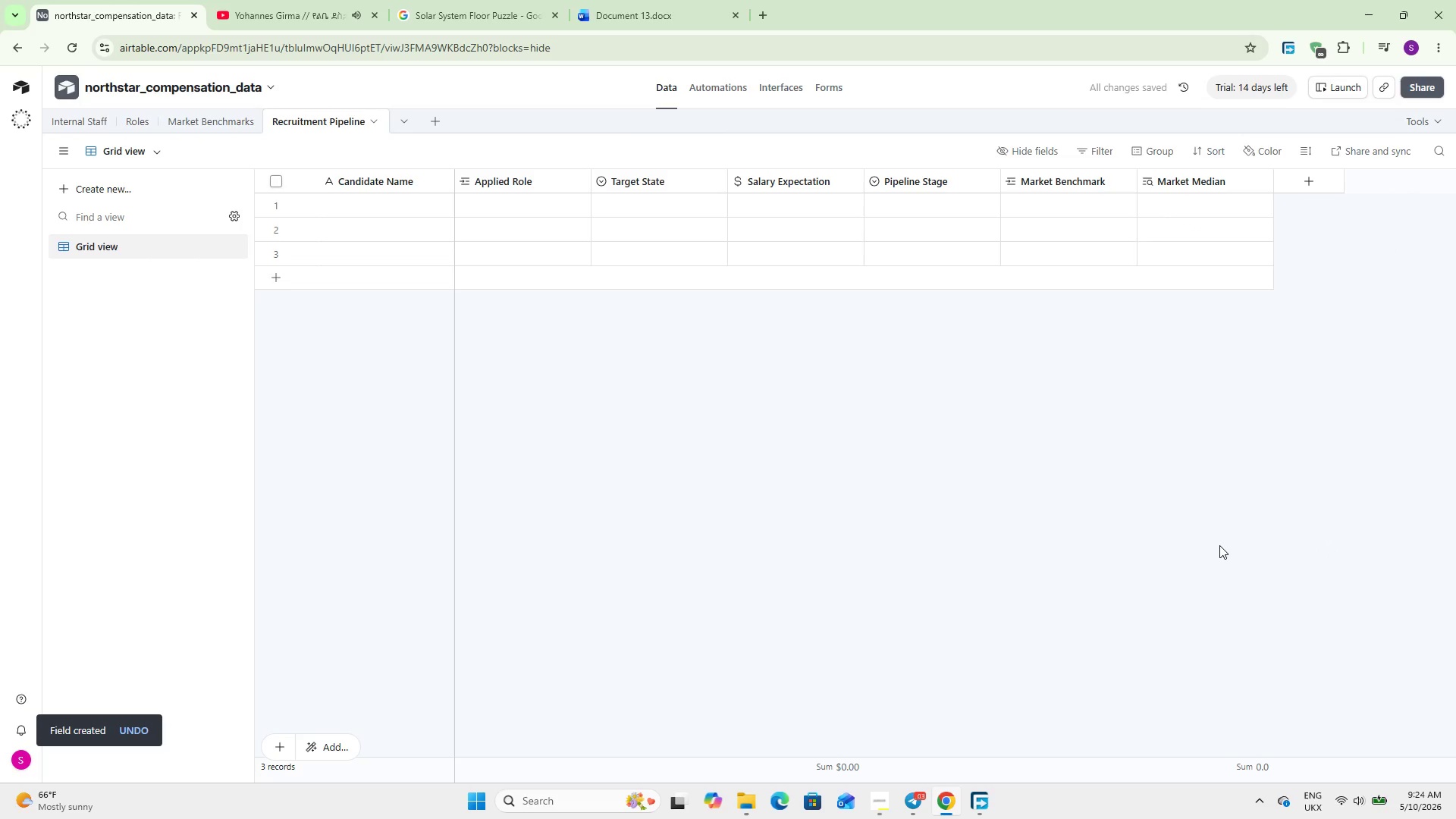 
left_click([1310, 183])
 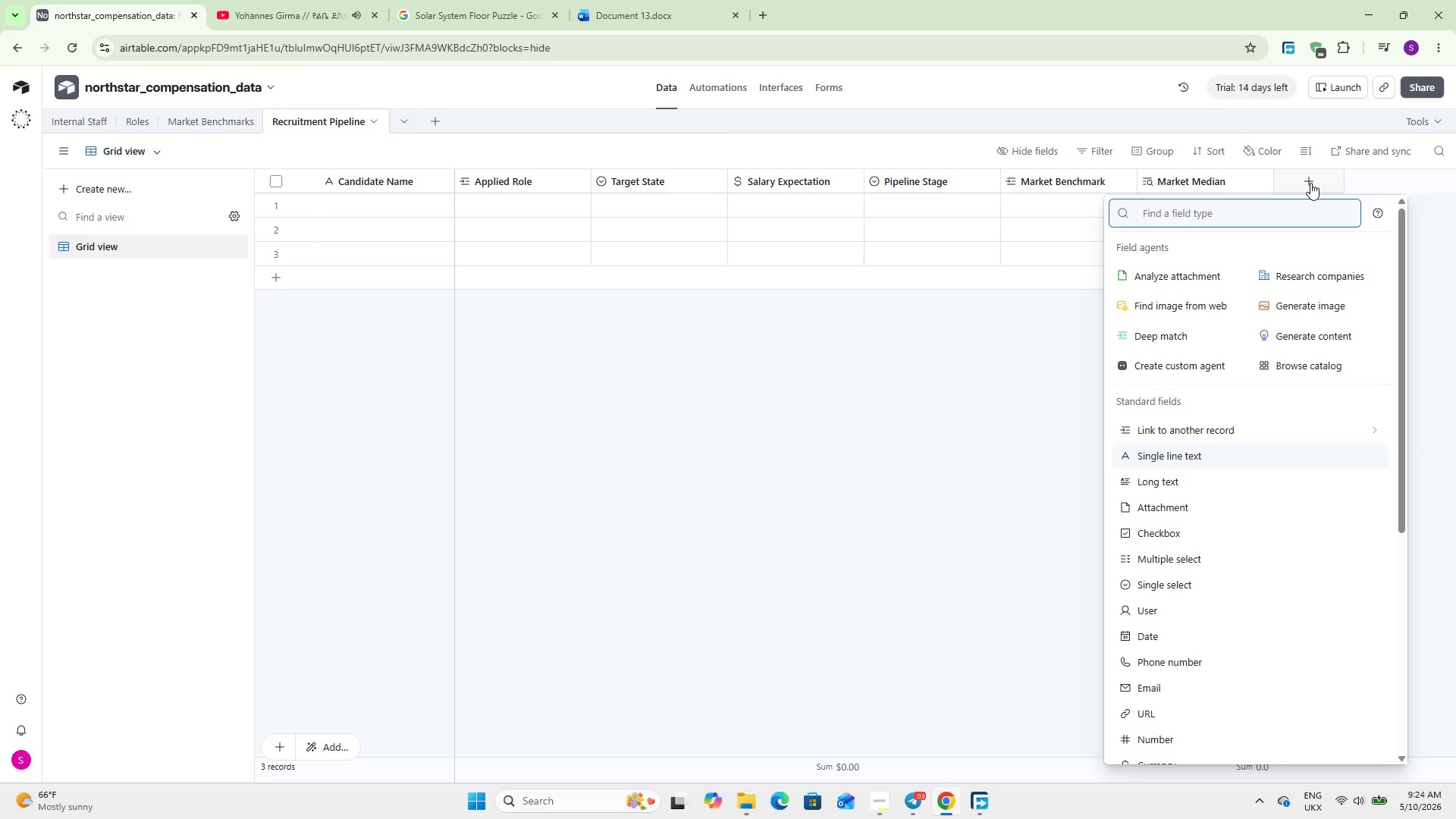 
type(for)
 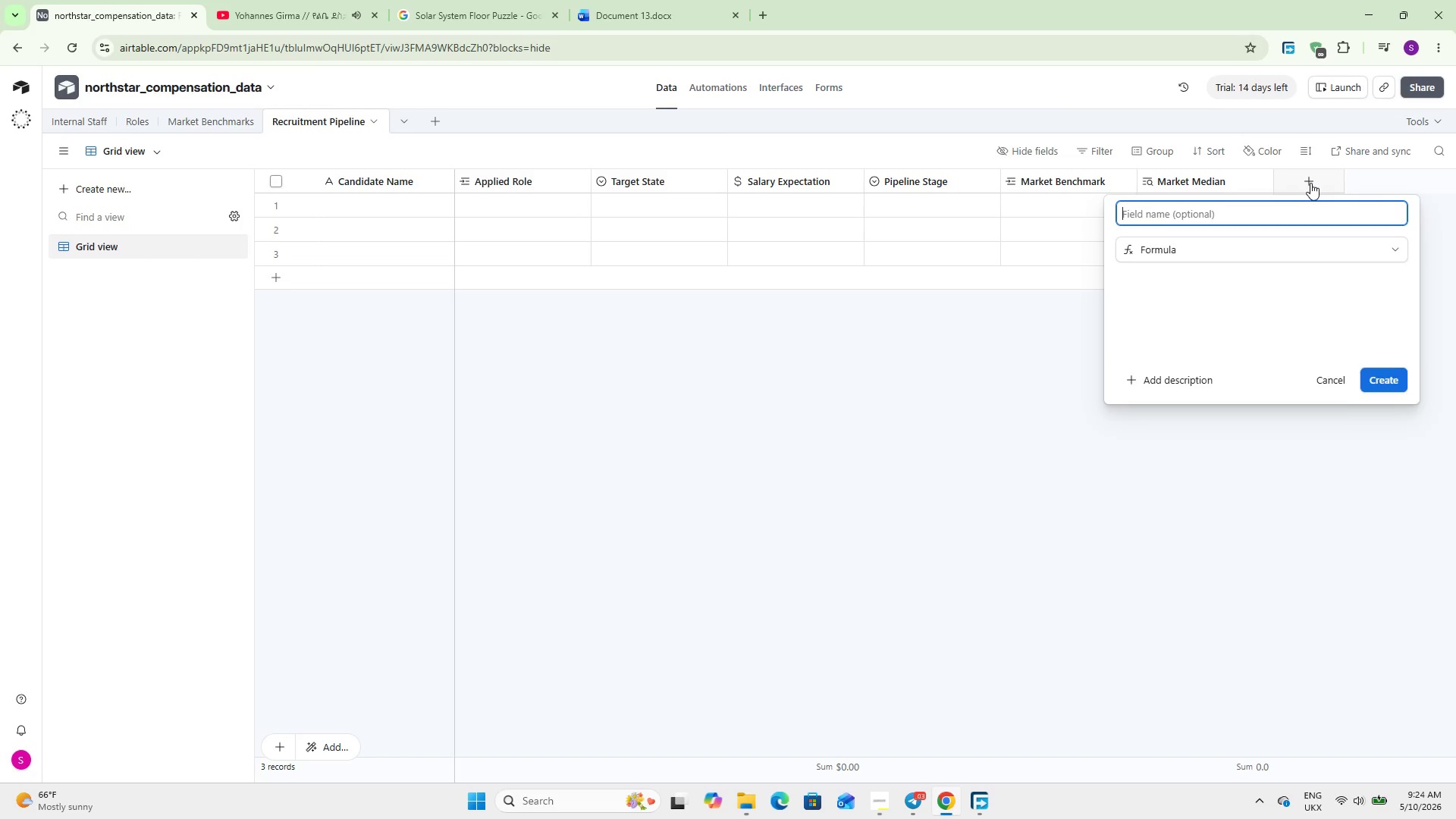 
key(Enter)
 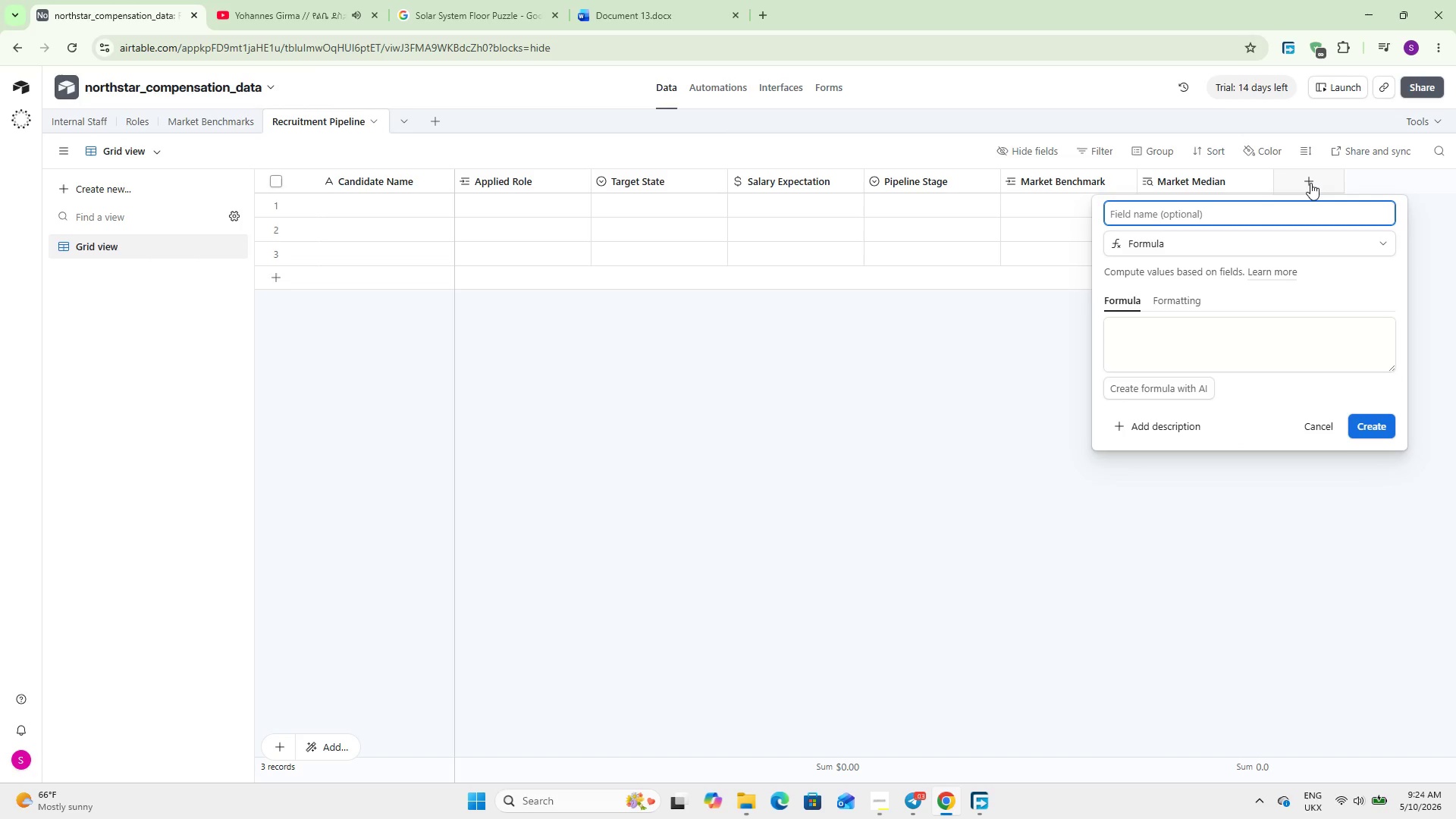 
type(Candida)
 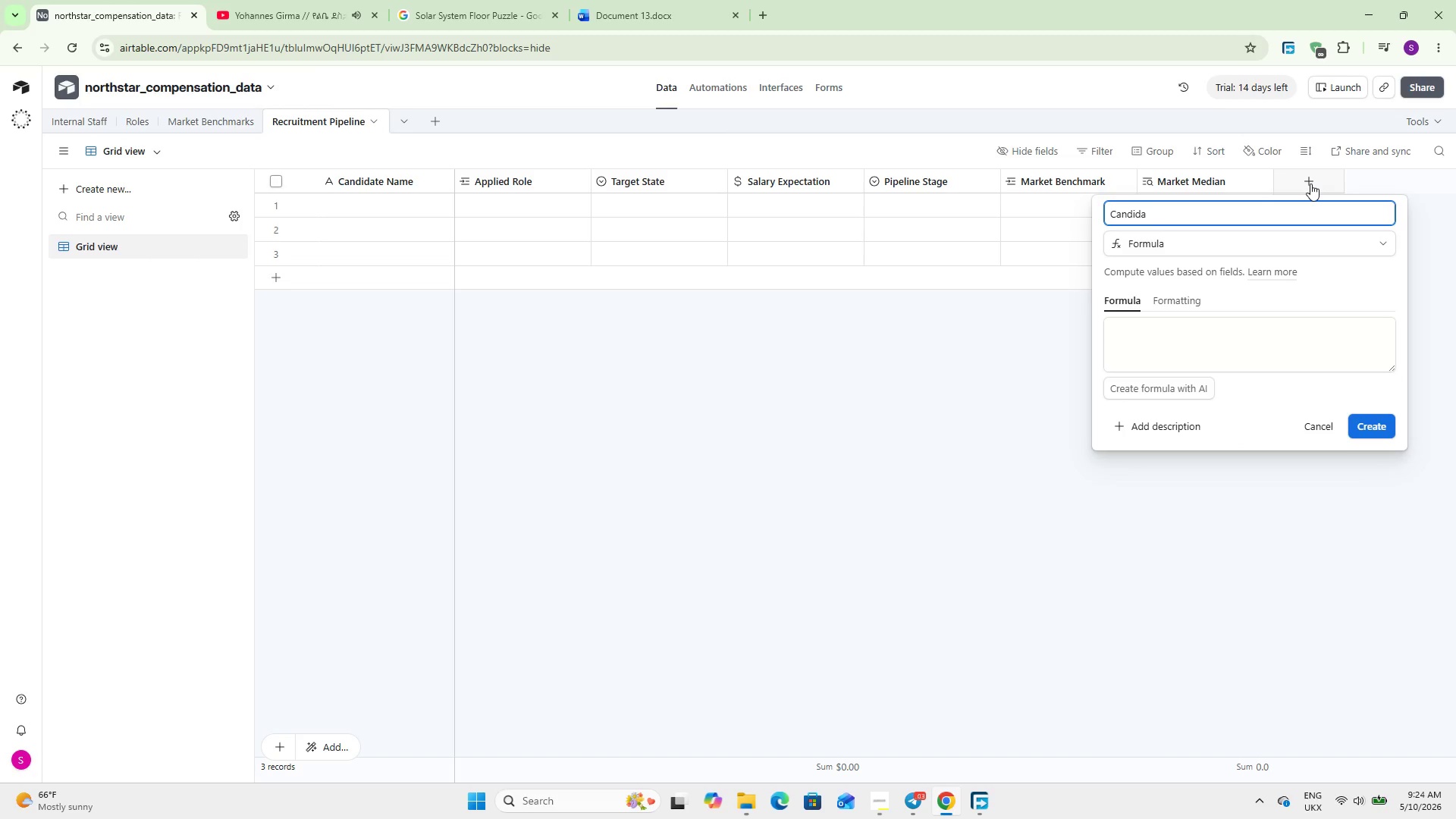 
type(te Compa-Raton)
key(Backspace)
 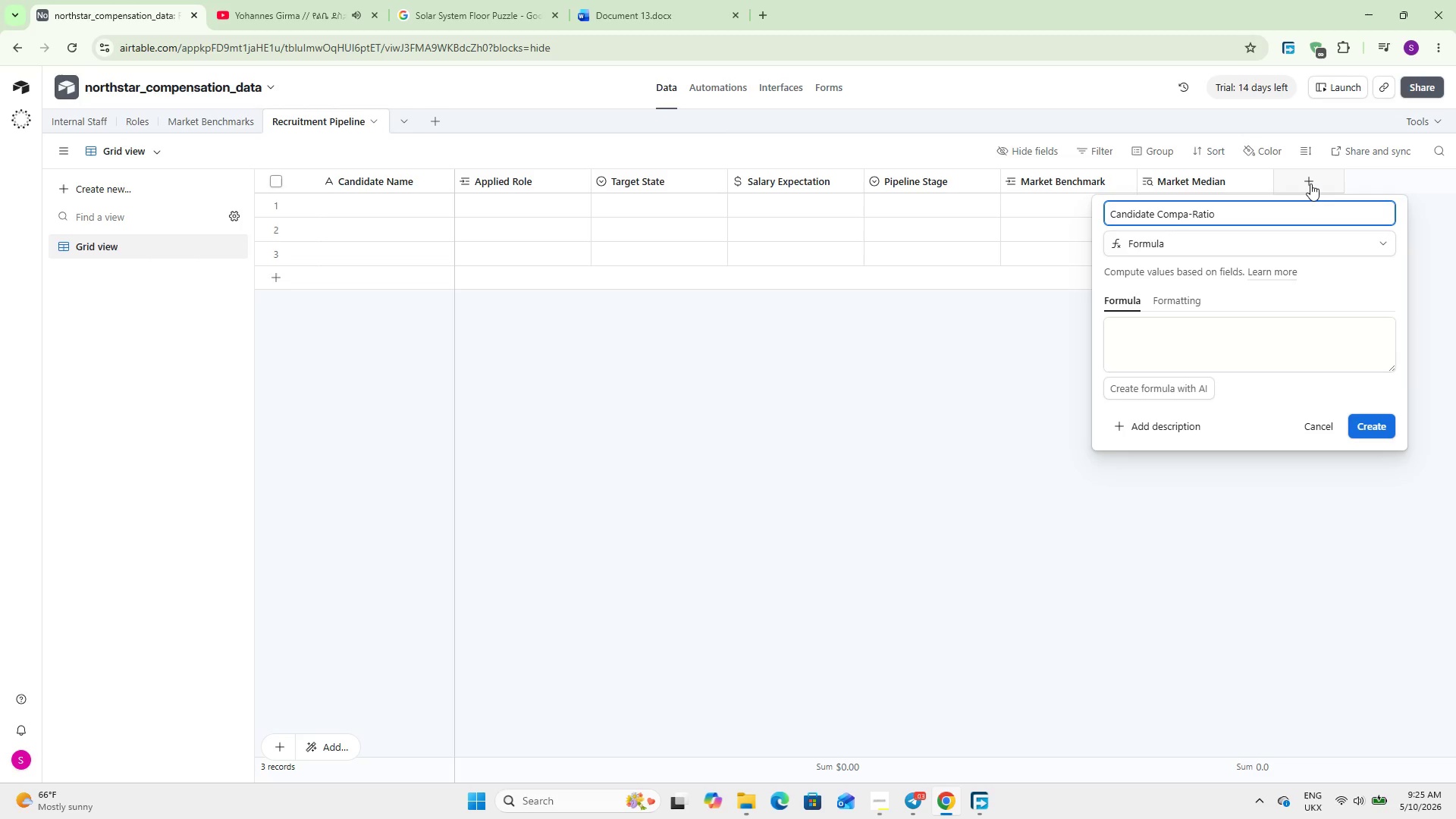 
 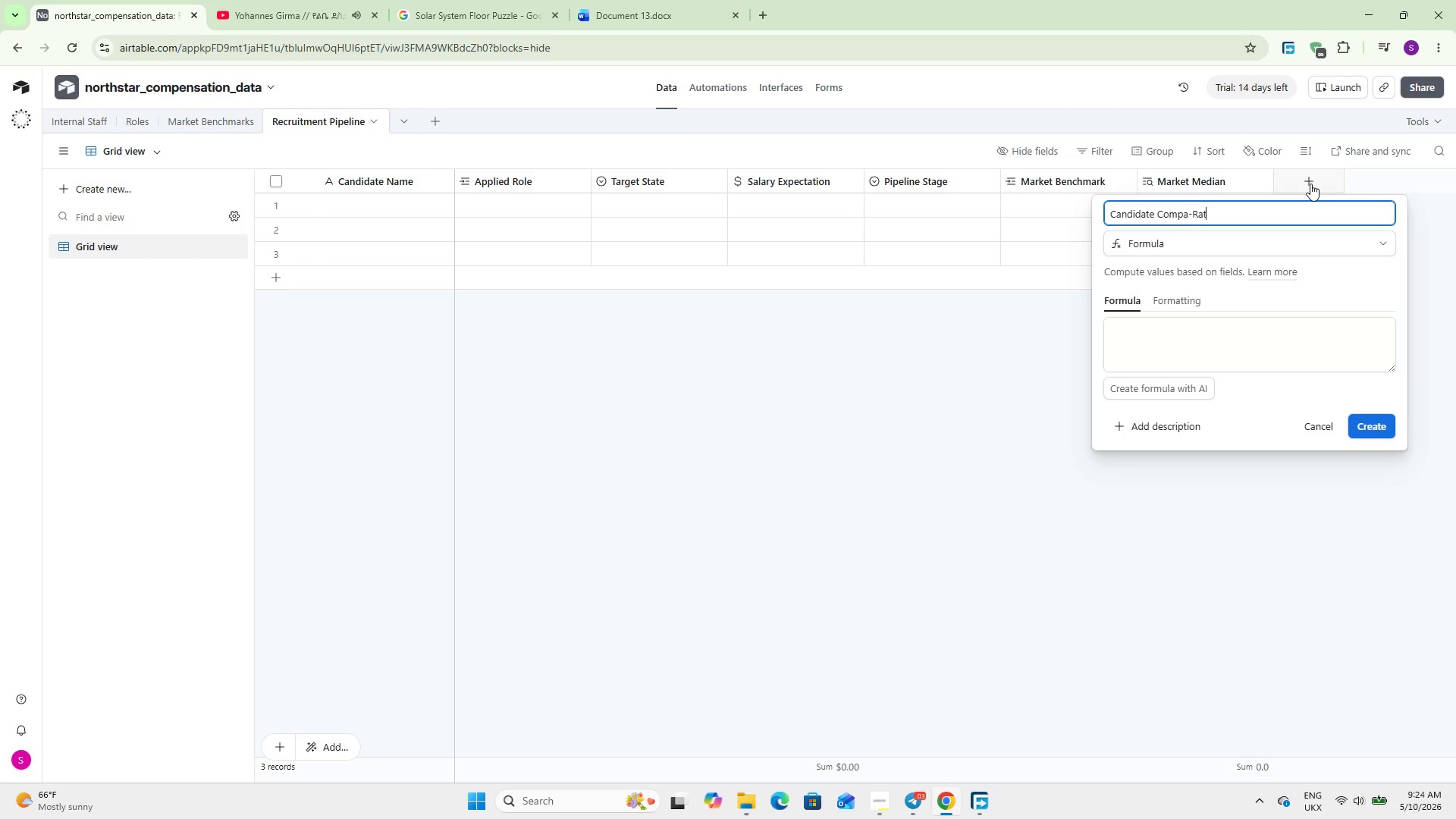 
hold_key(key=I, duration=0.31)
 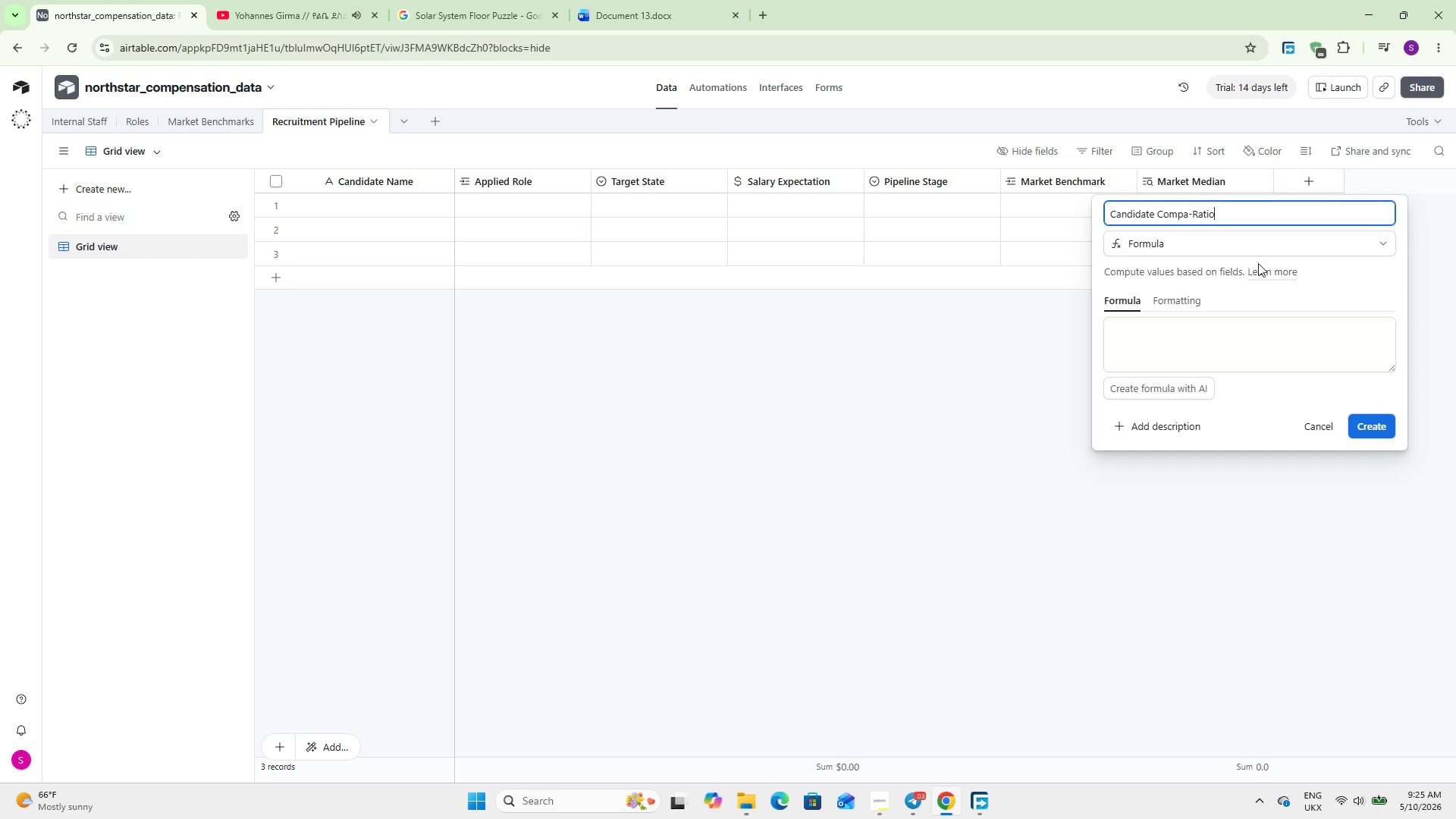 
left_click([1219, 350])
 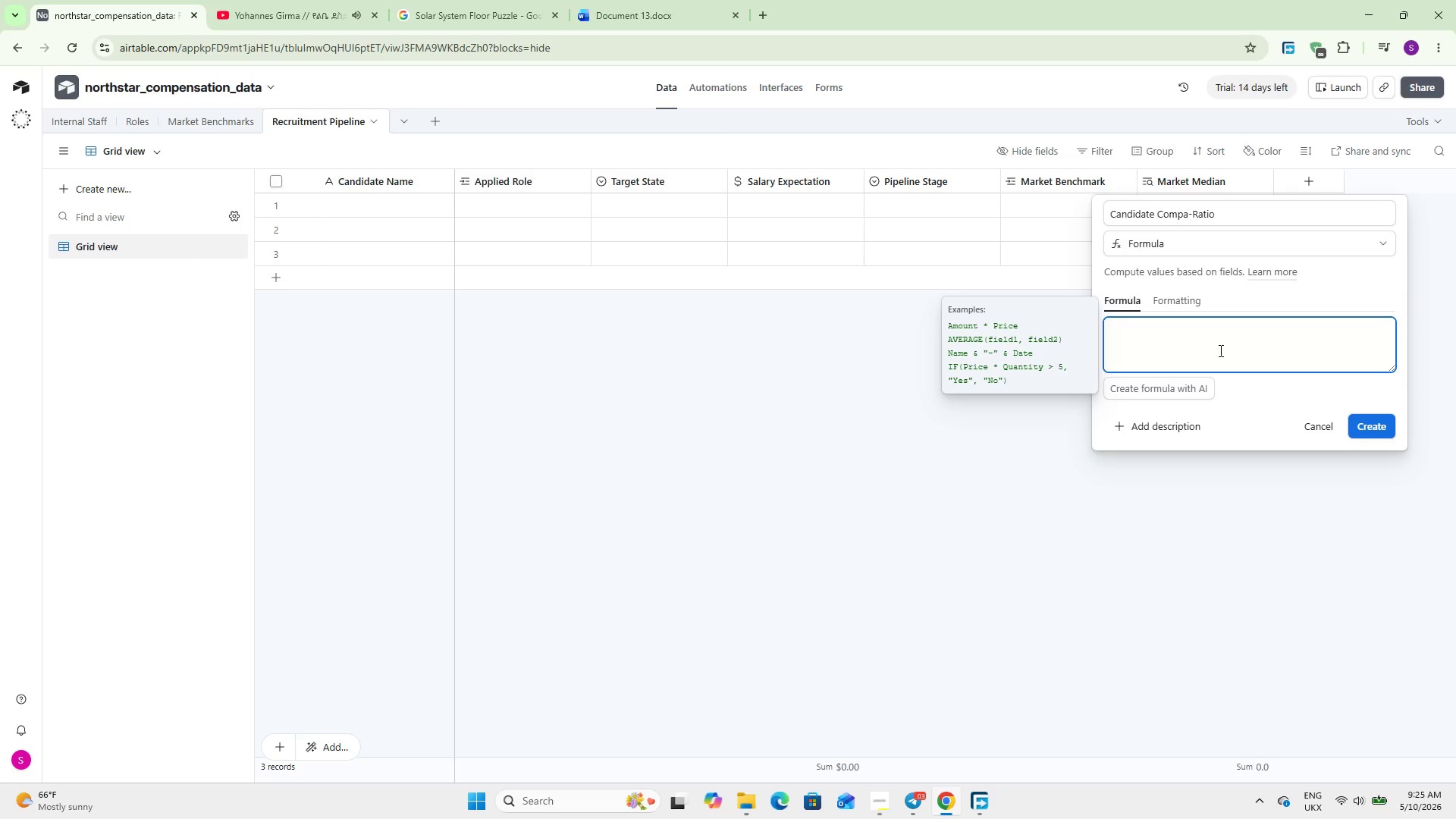 
type(IF()
 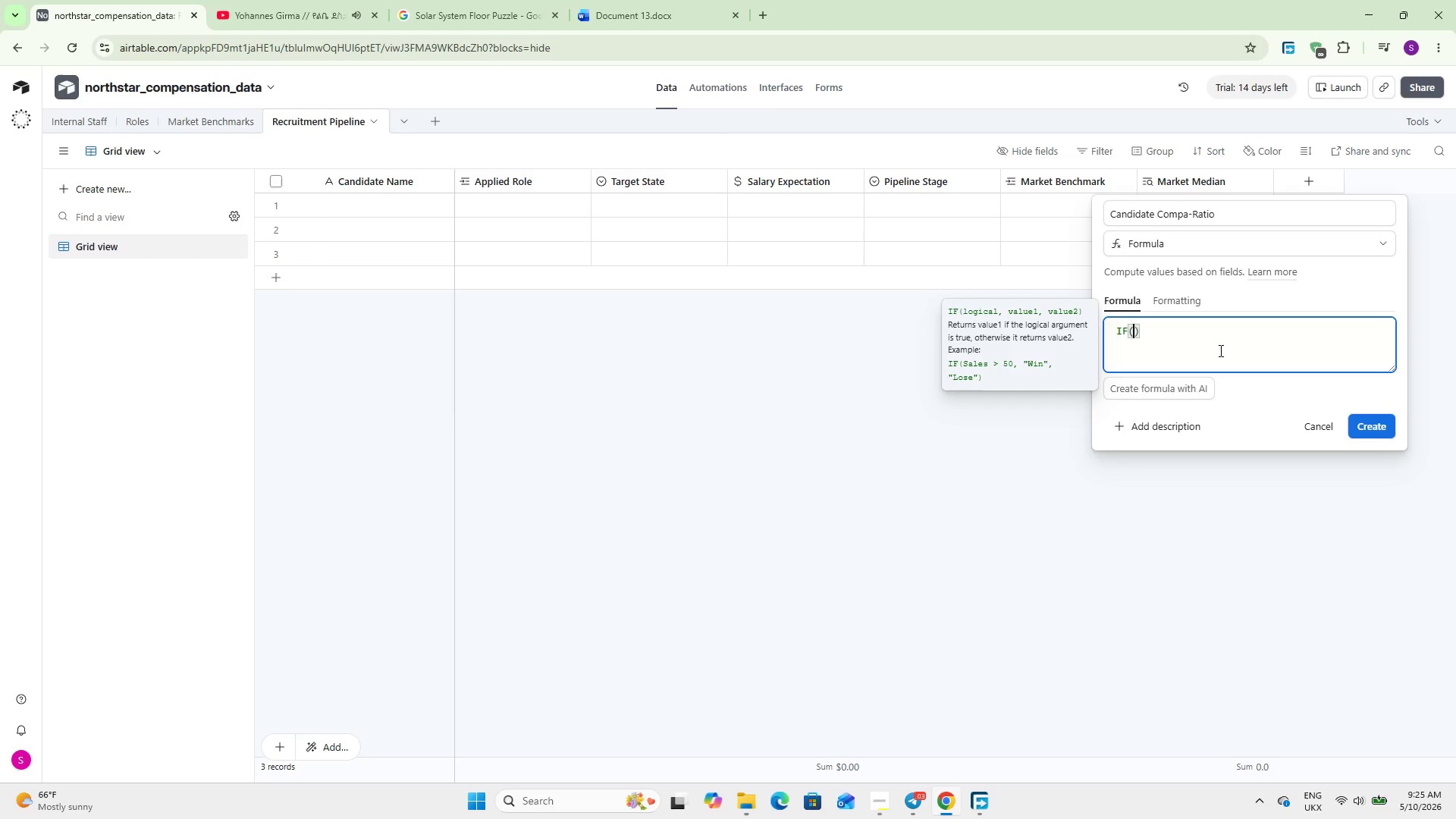 
key(Enter)
 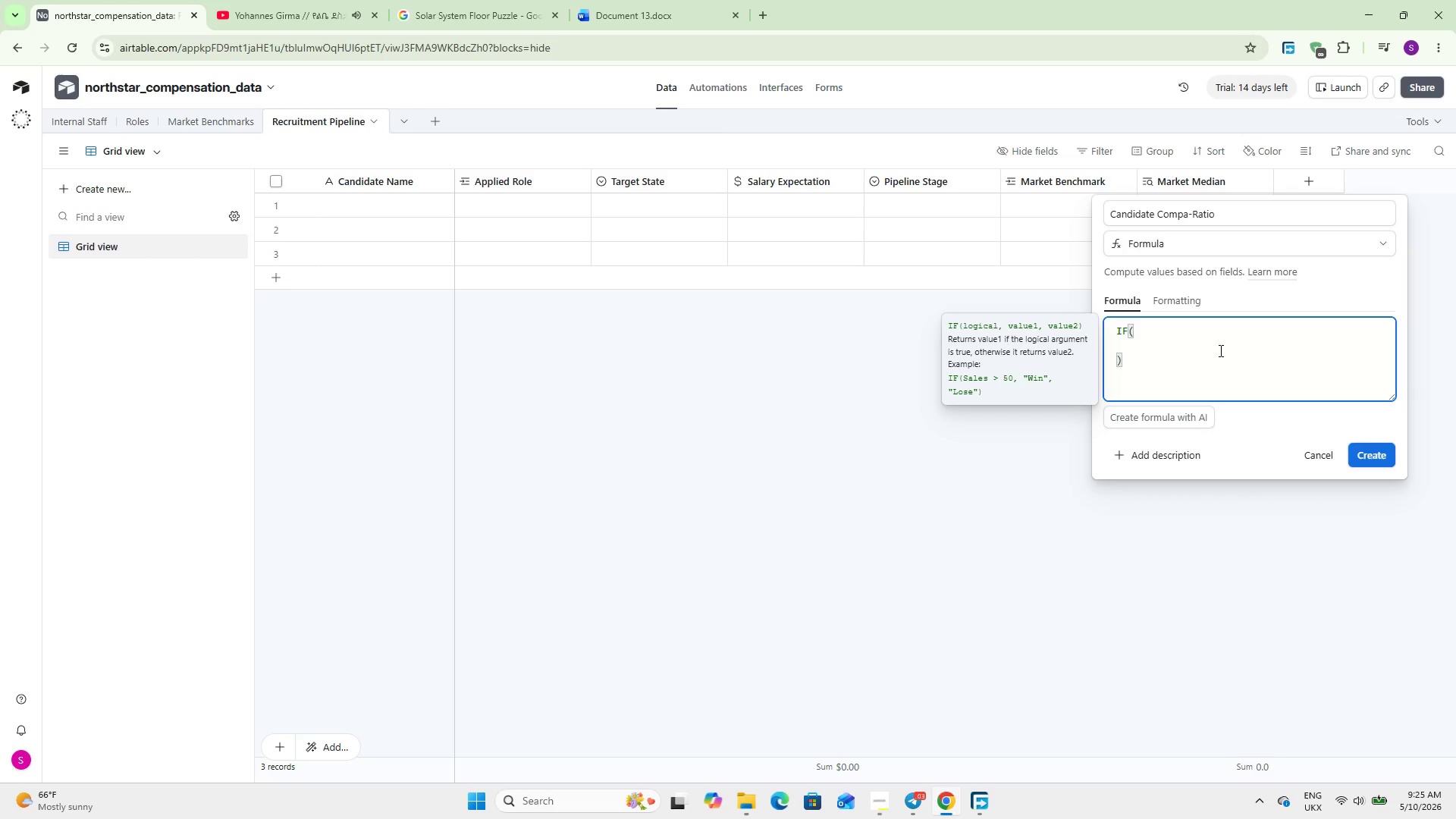 
type(Mar)
 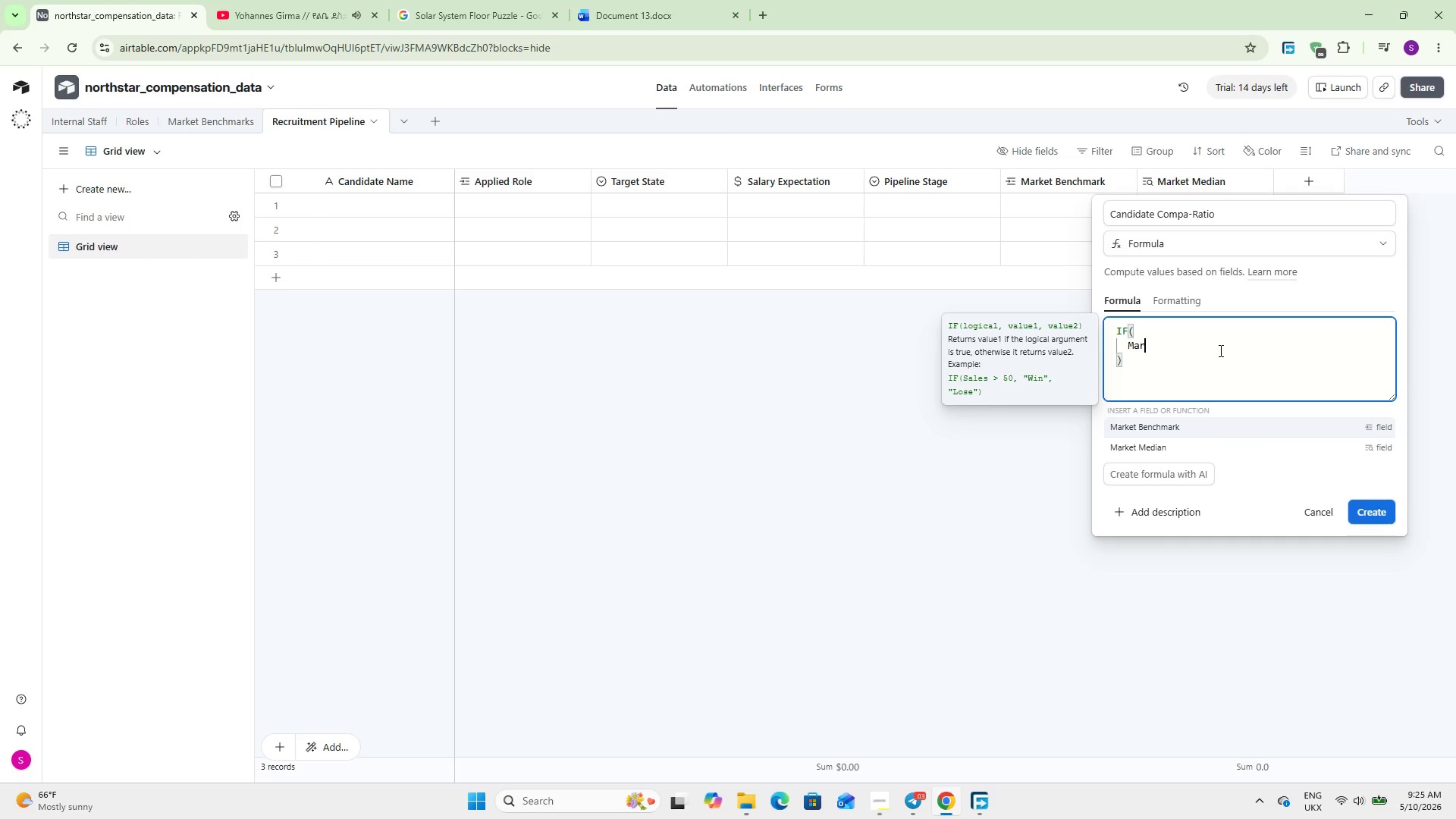 
key(ArrowDown)
 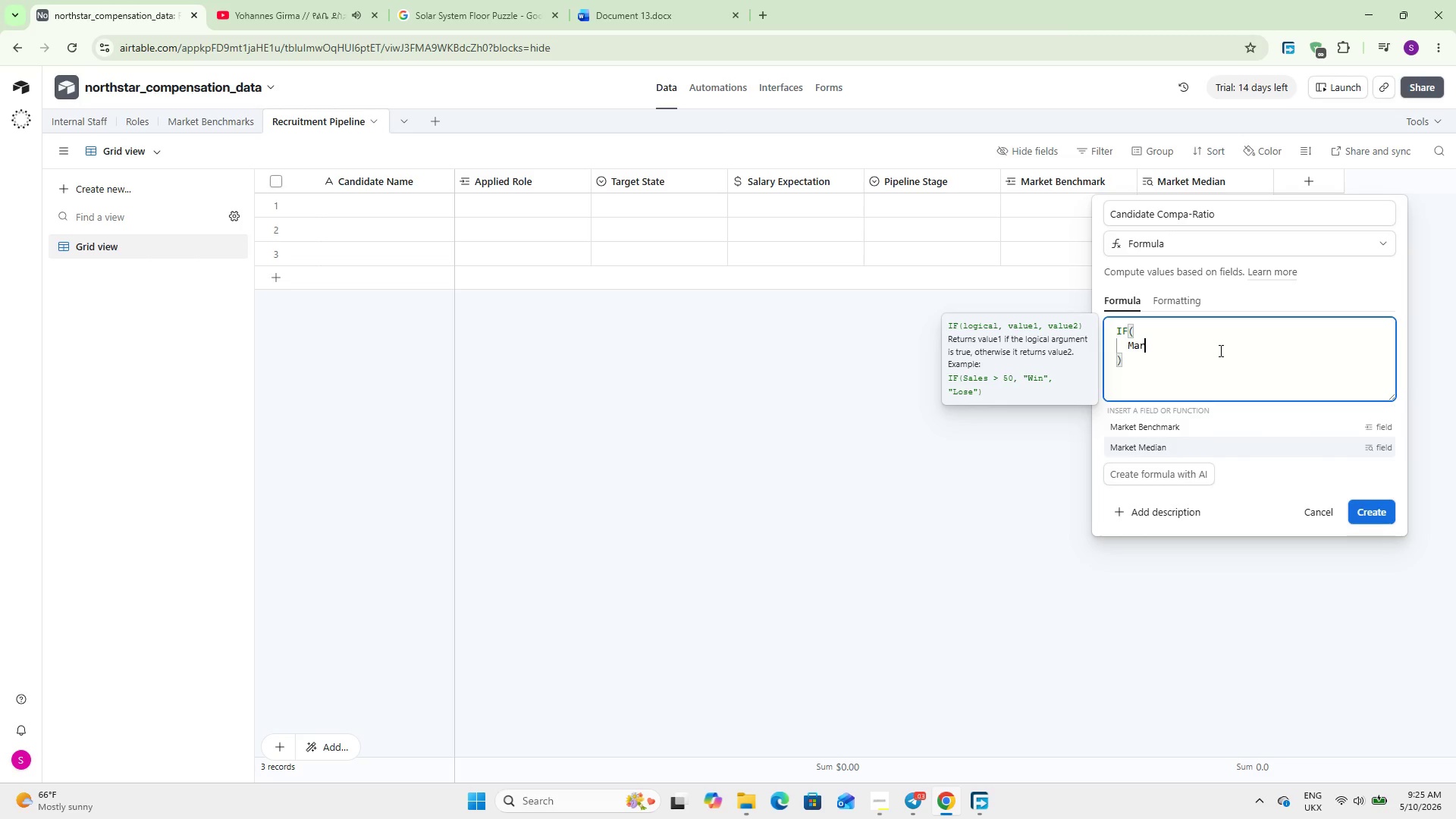 
key(Enter)
 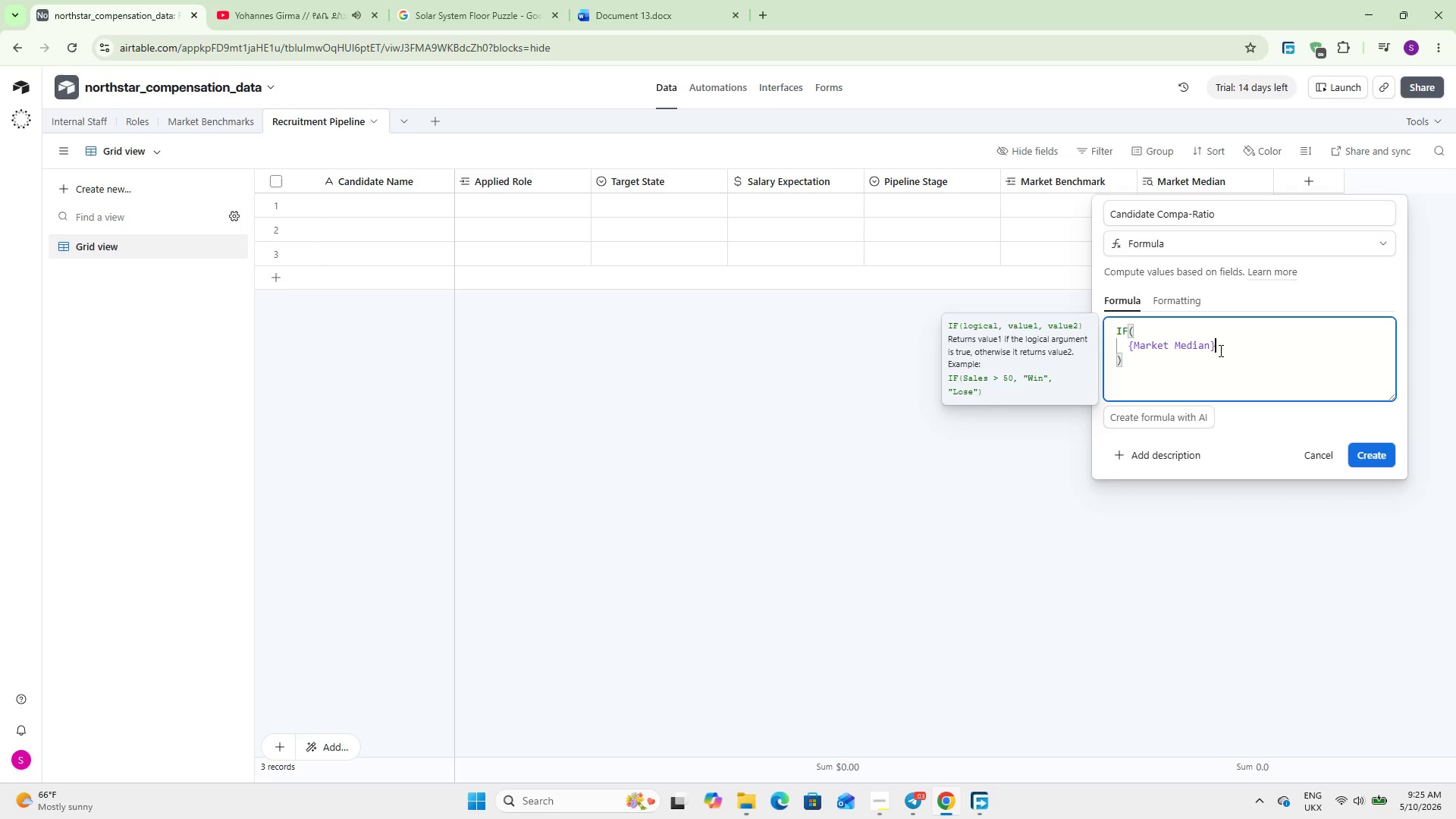 
key(Space)
 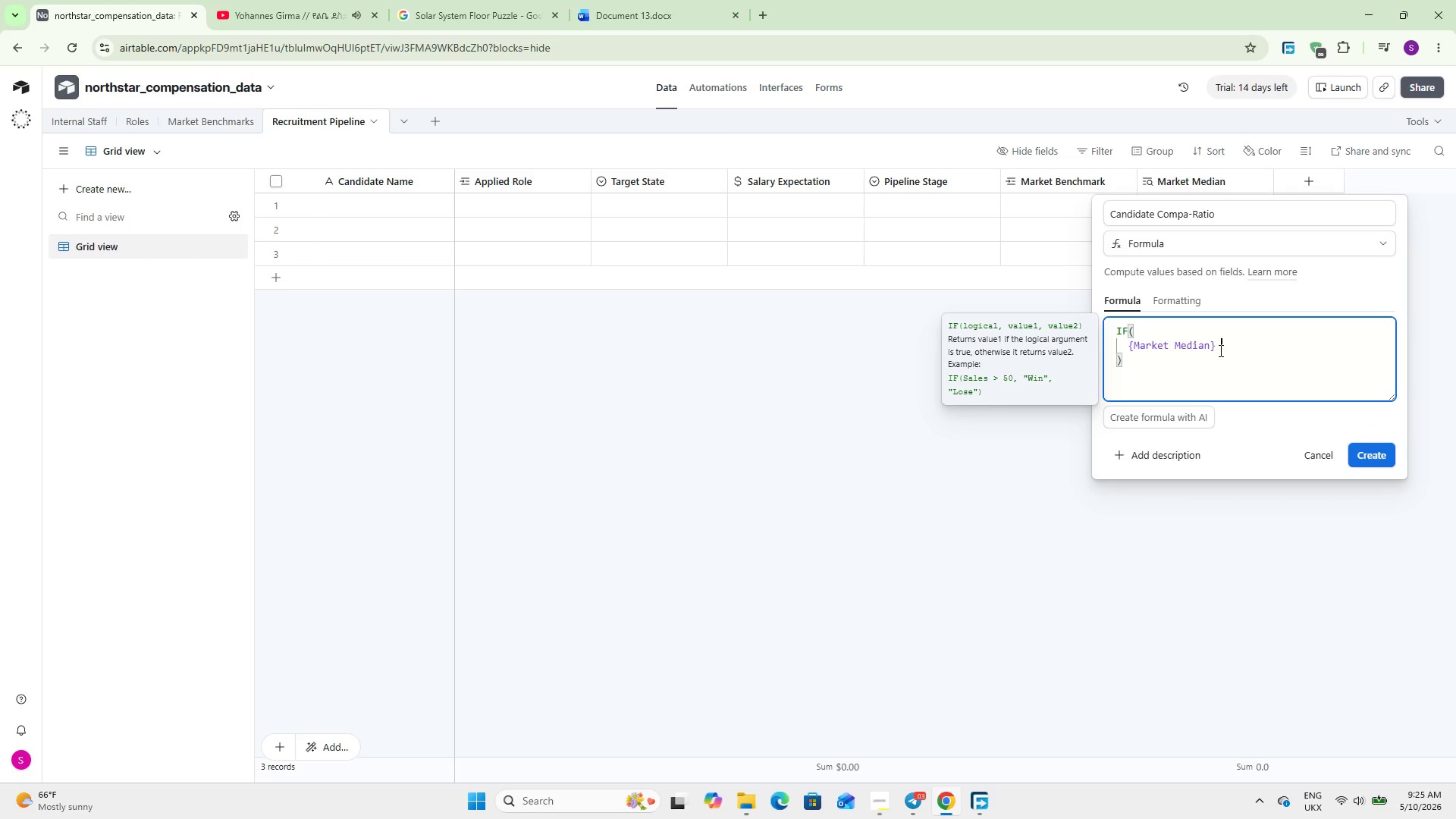 
key(Equal)
 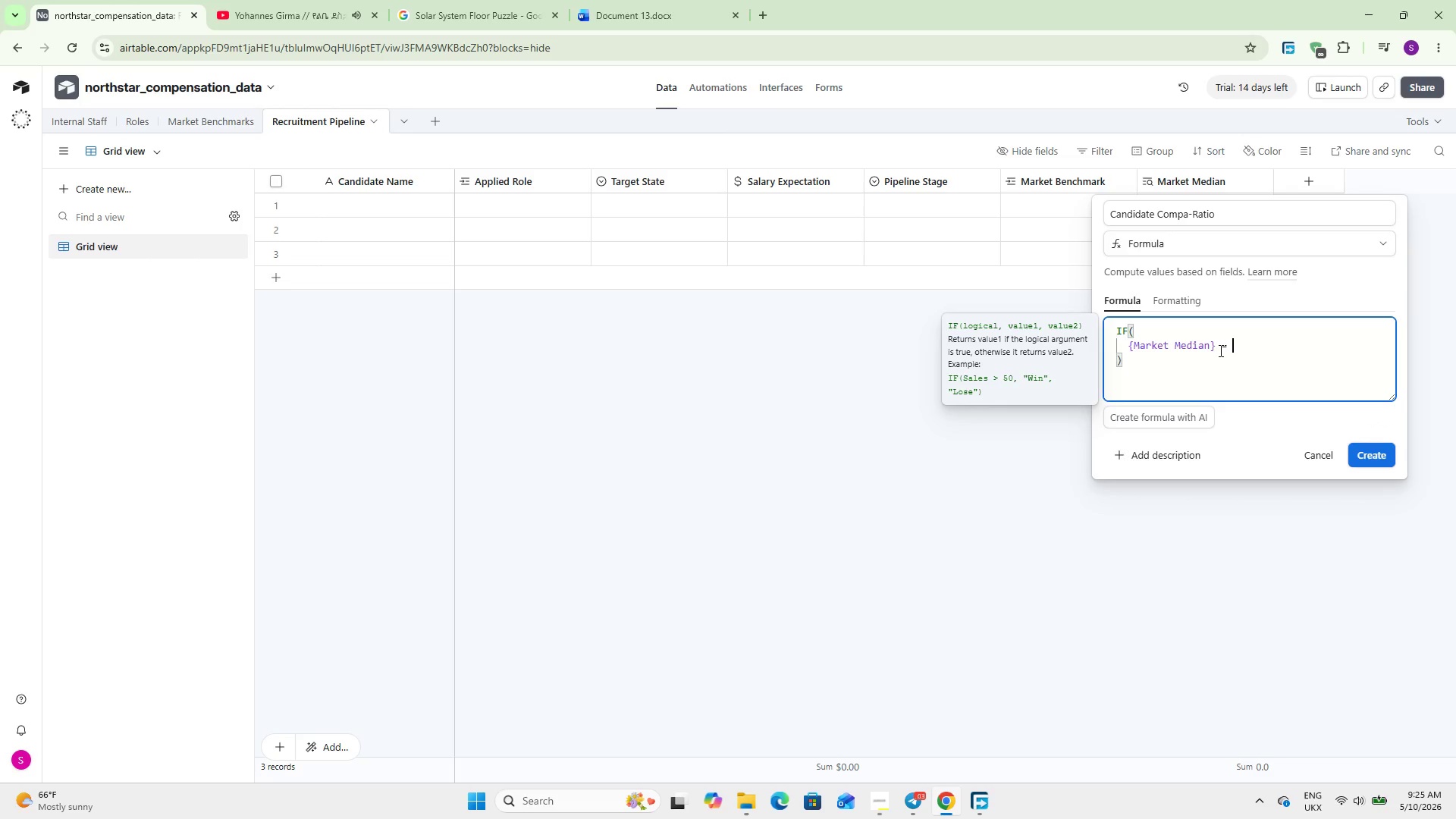 
key(Space)
 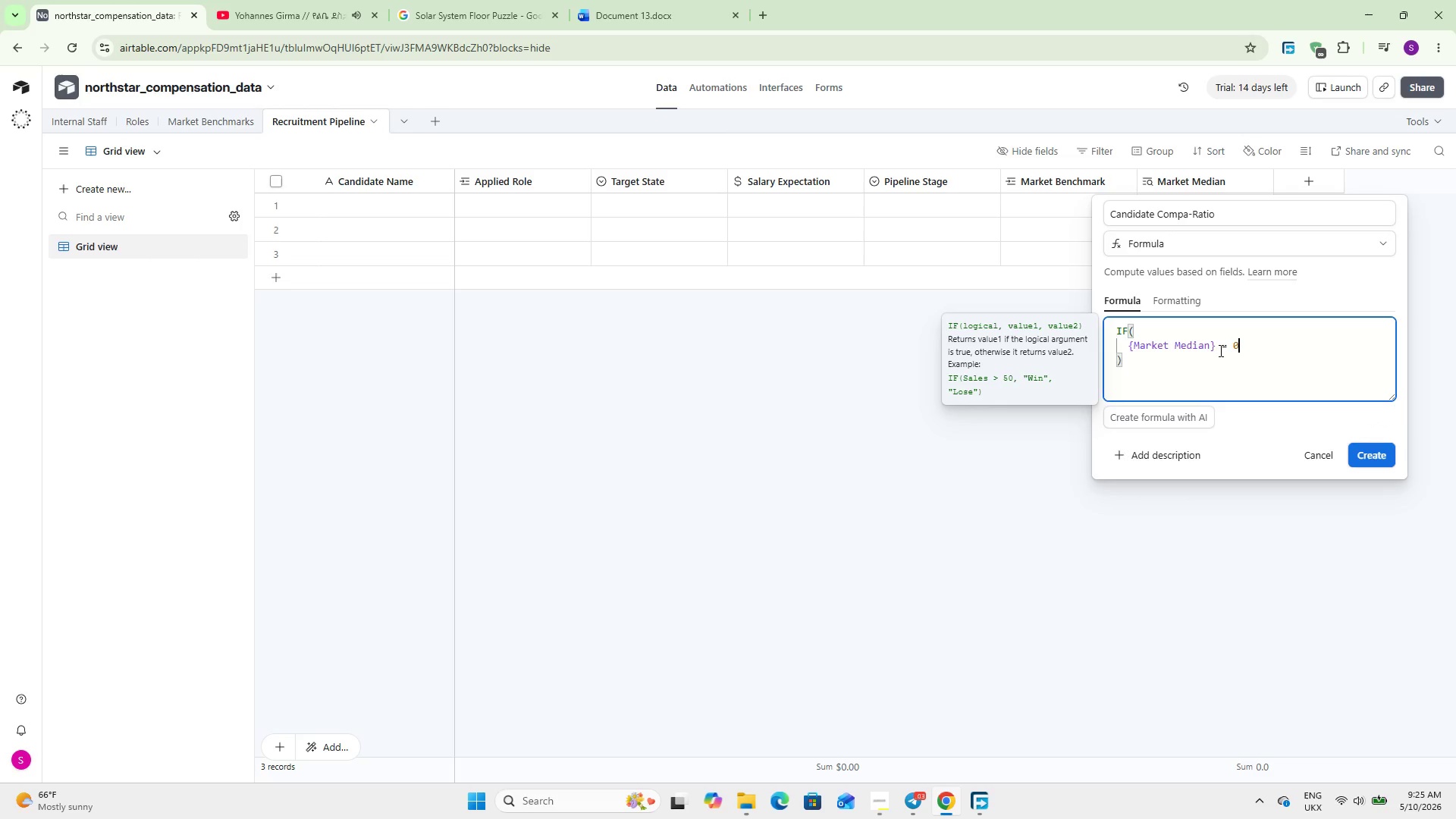 
key(0)
 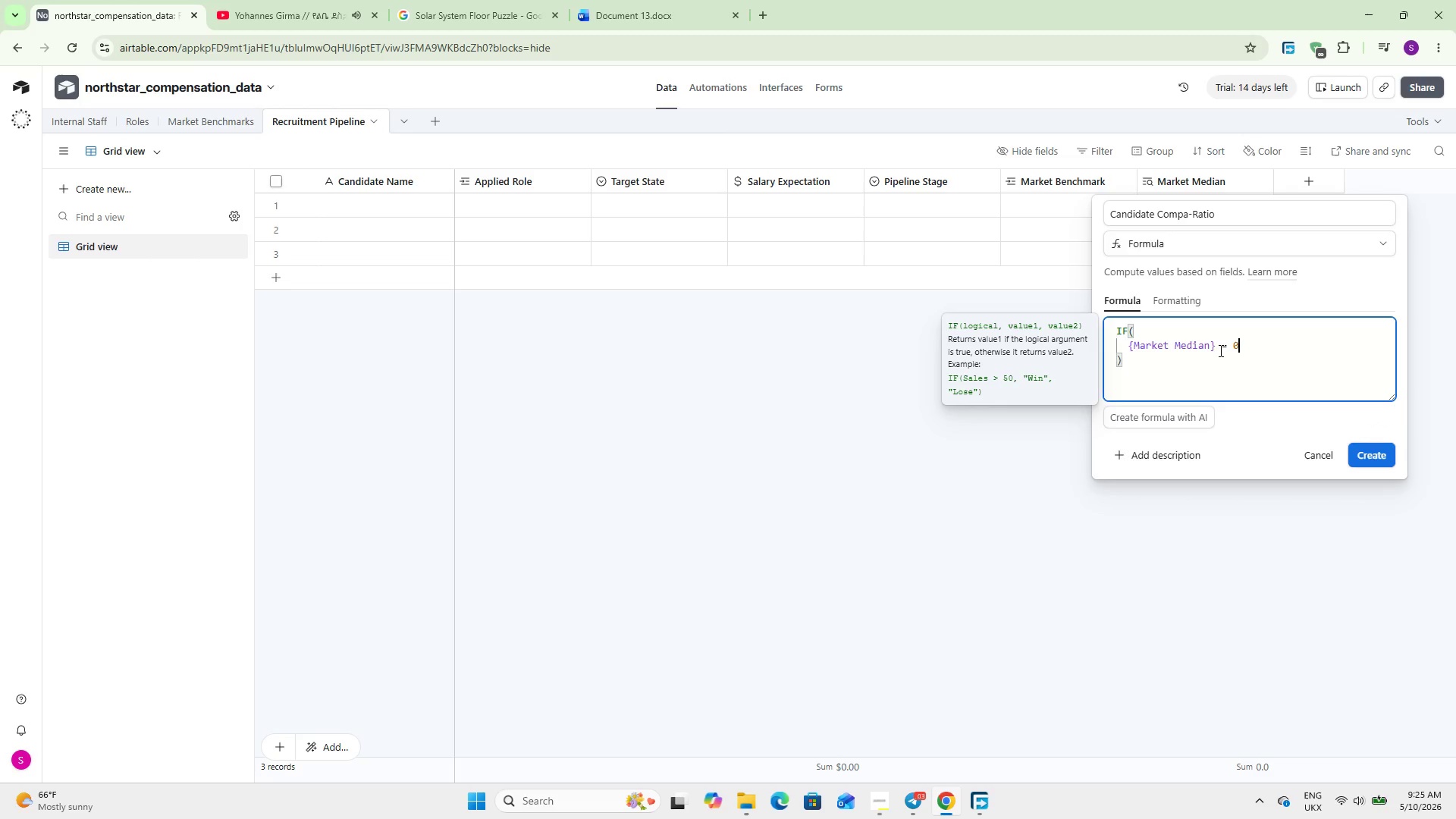 
key(Comma)
 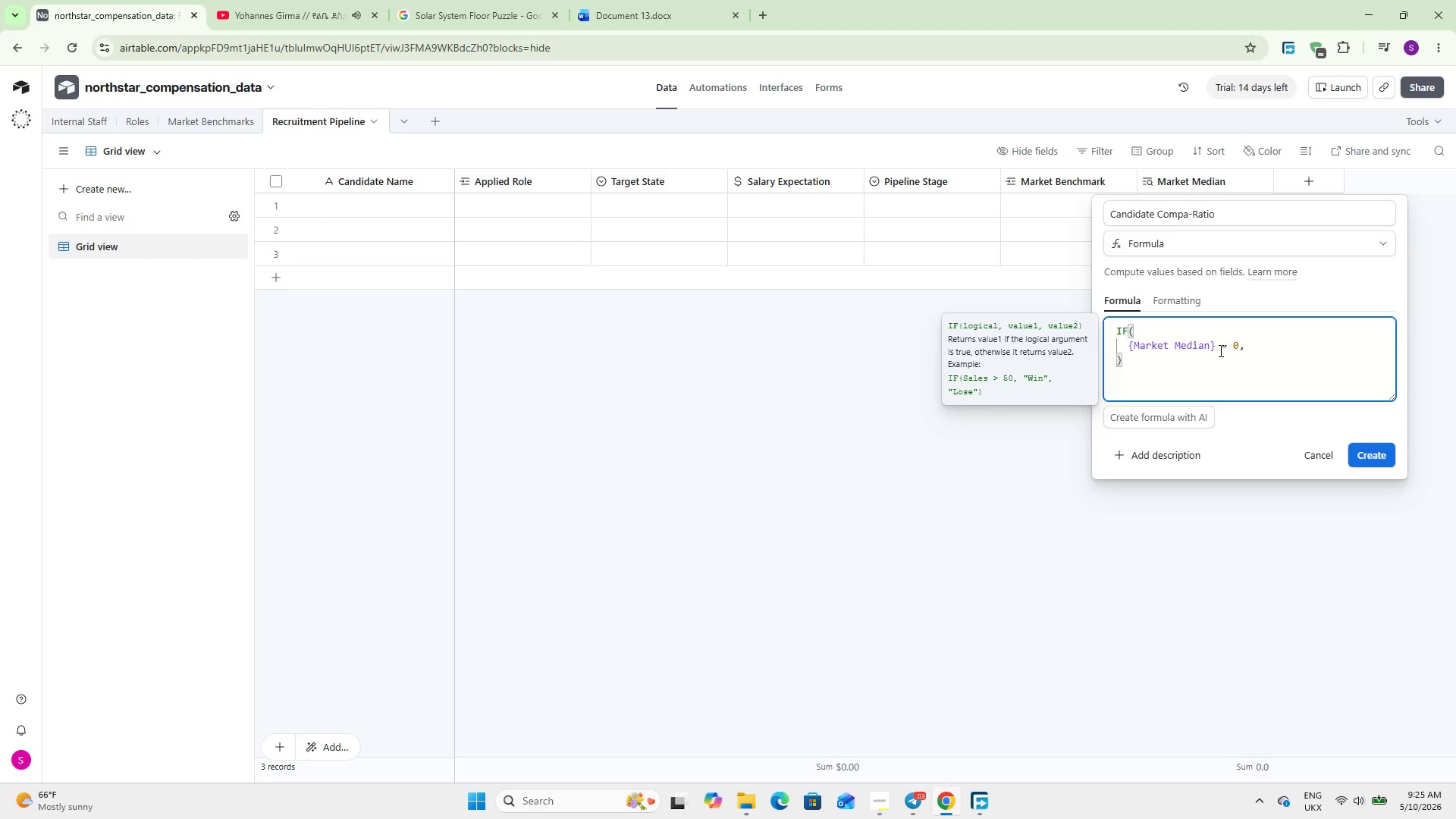 
key(Enter)
 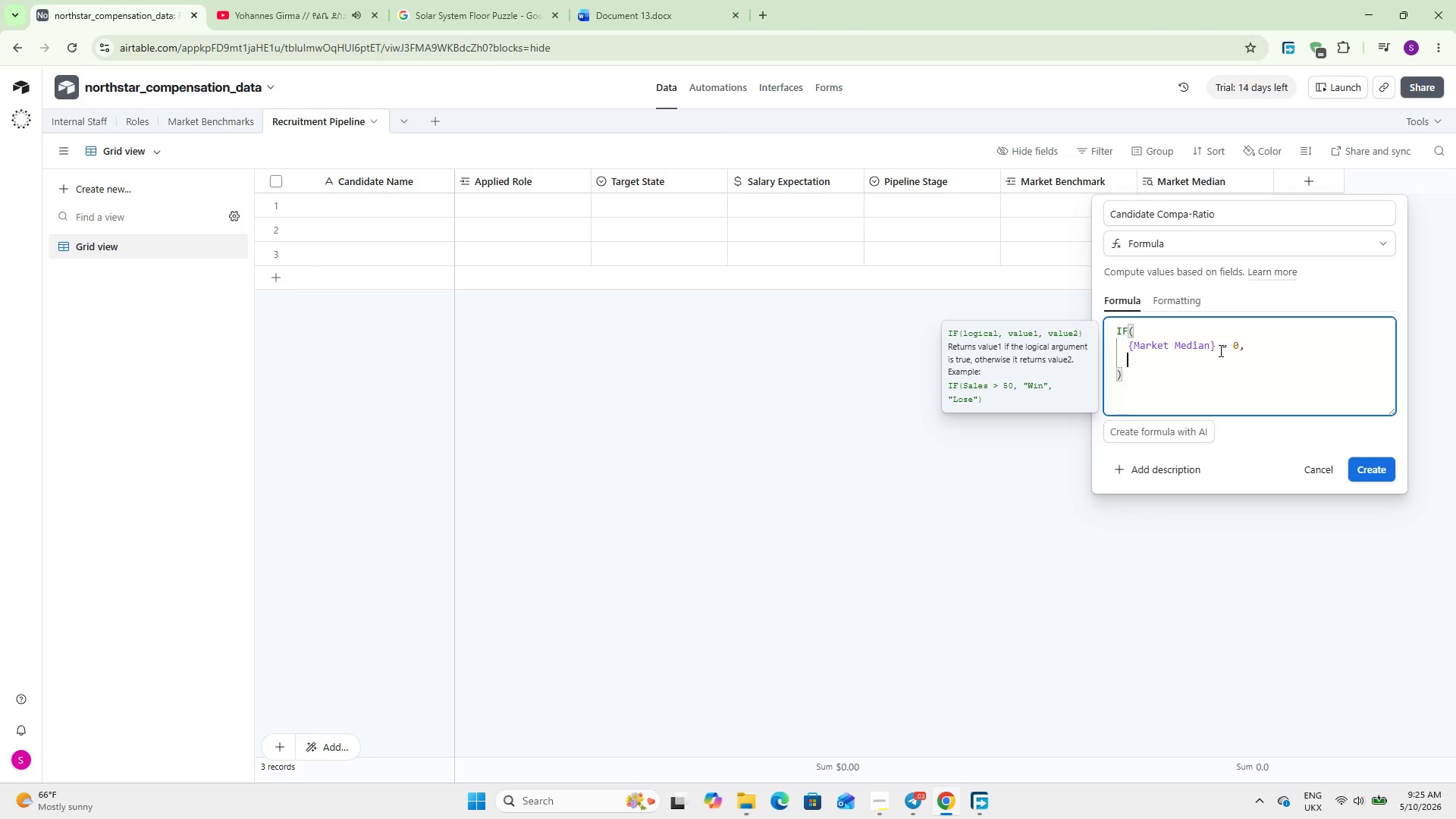 
type(@)
key(Backspace)
type(BLANK)
 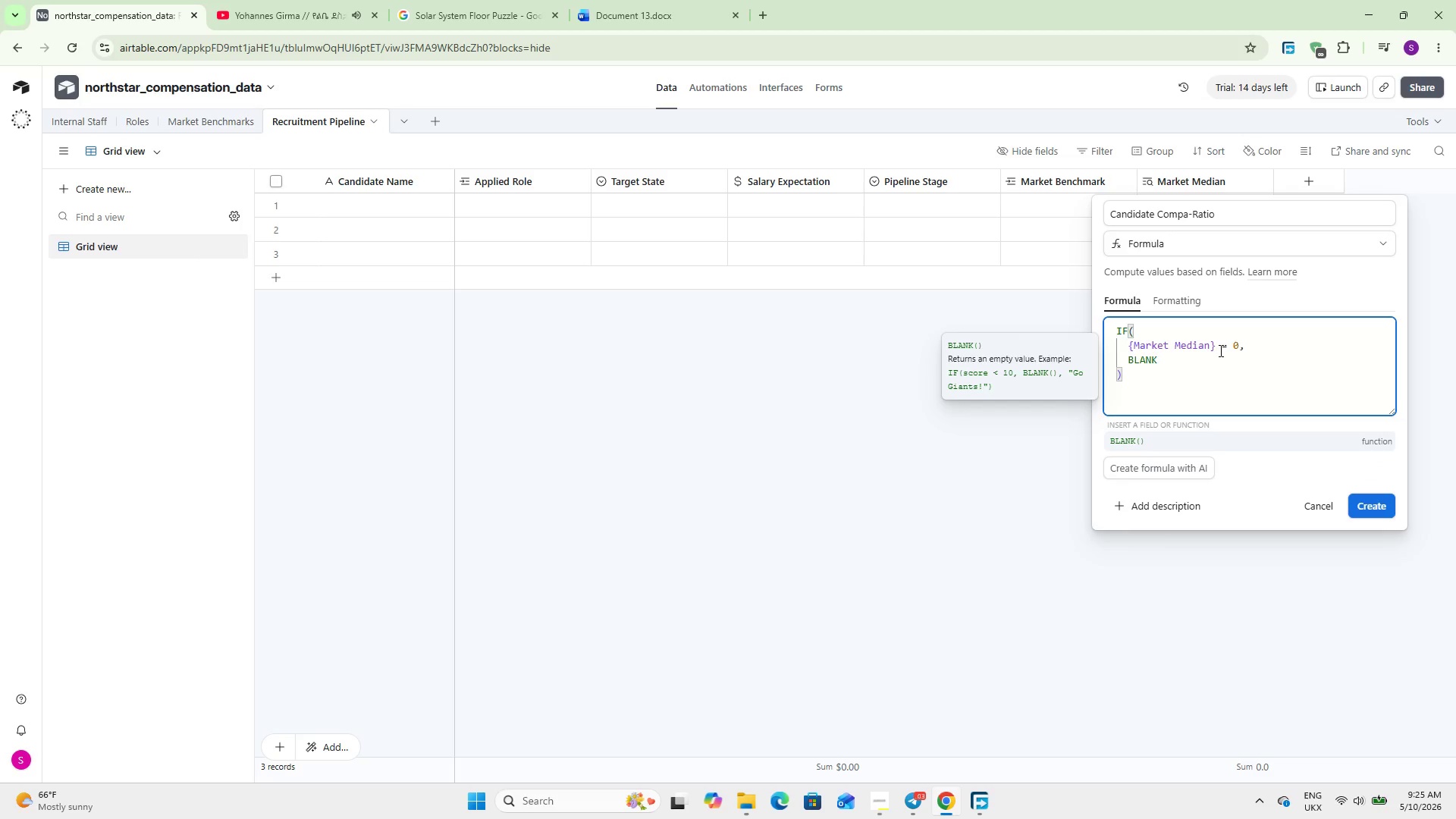 
key(Enter)
 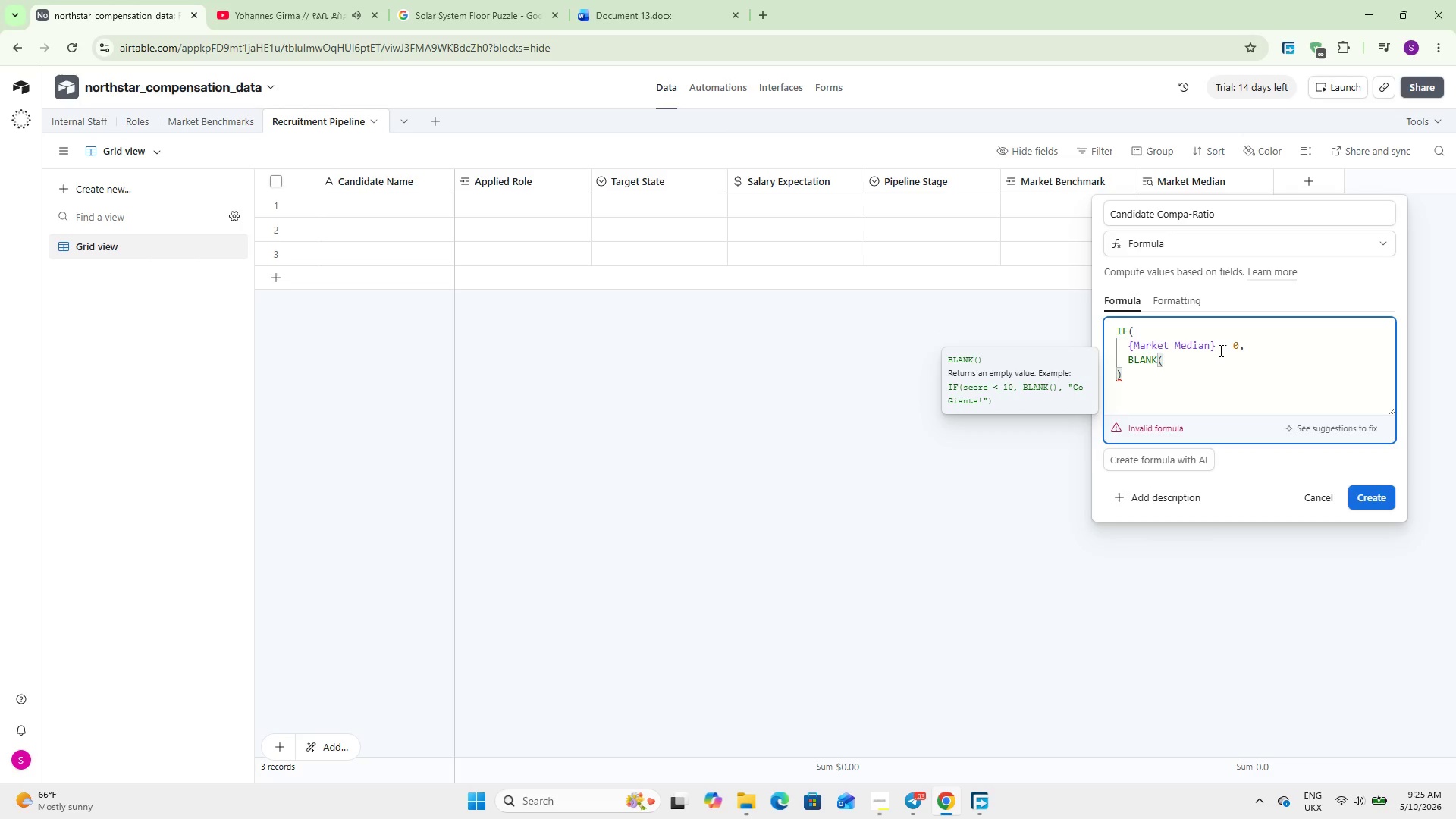 
key(Shift+0)
 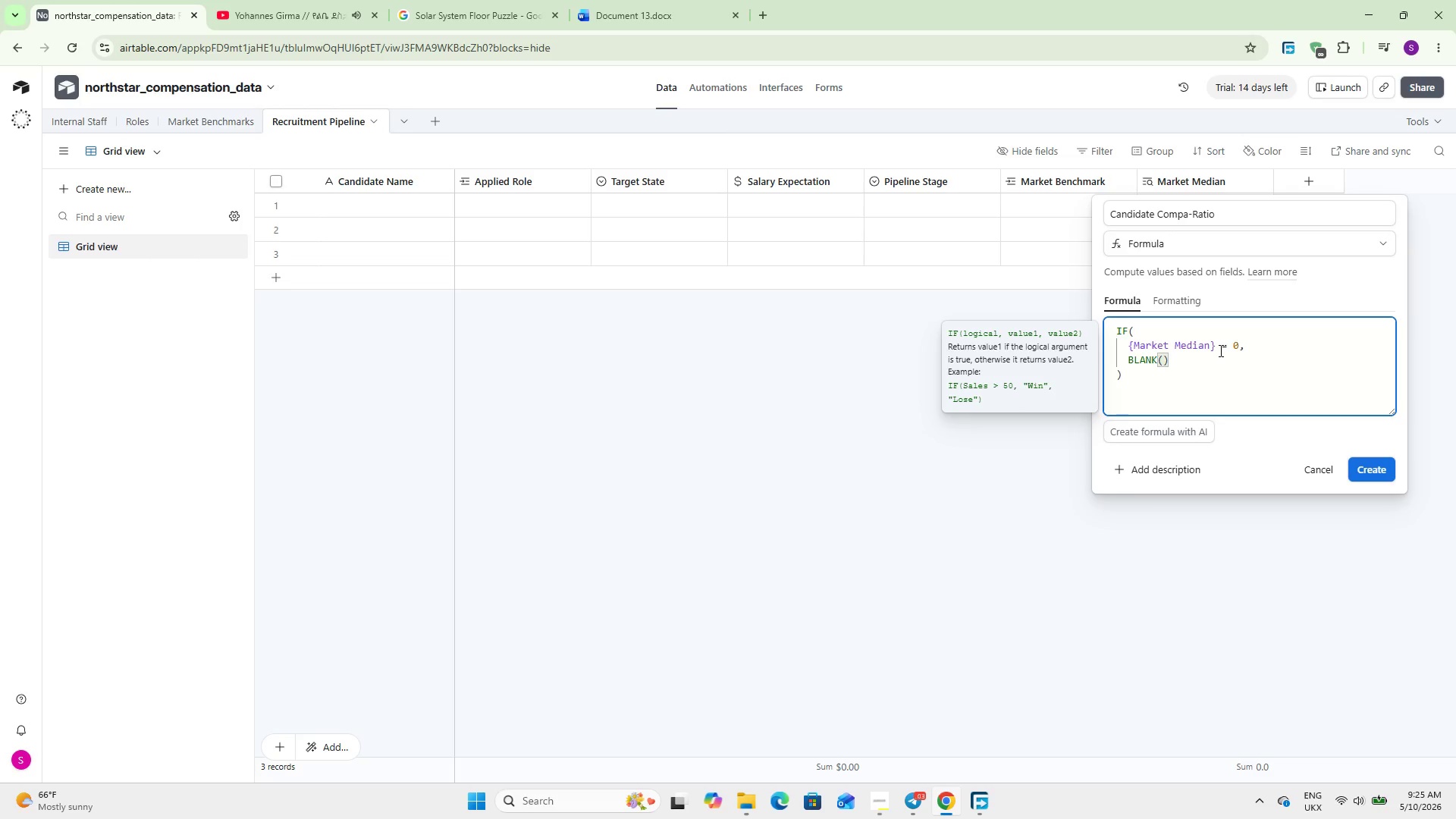 
key(Comma)
 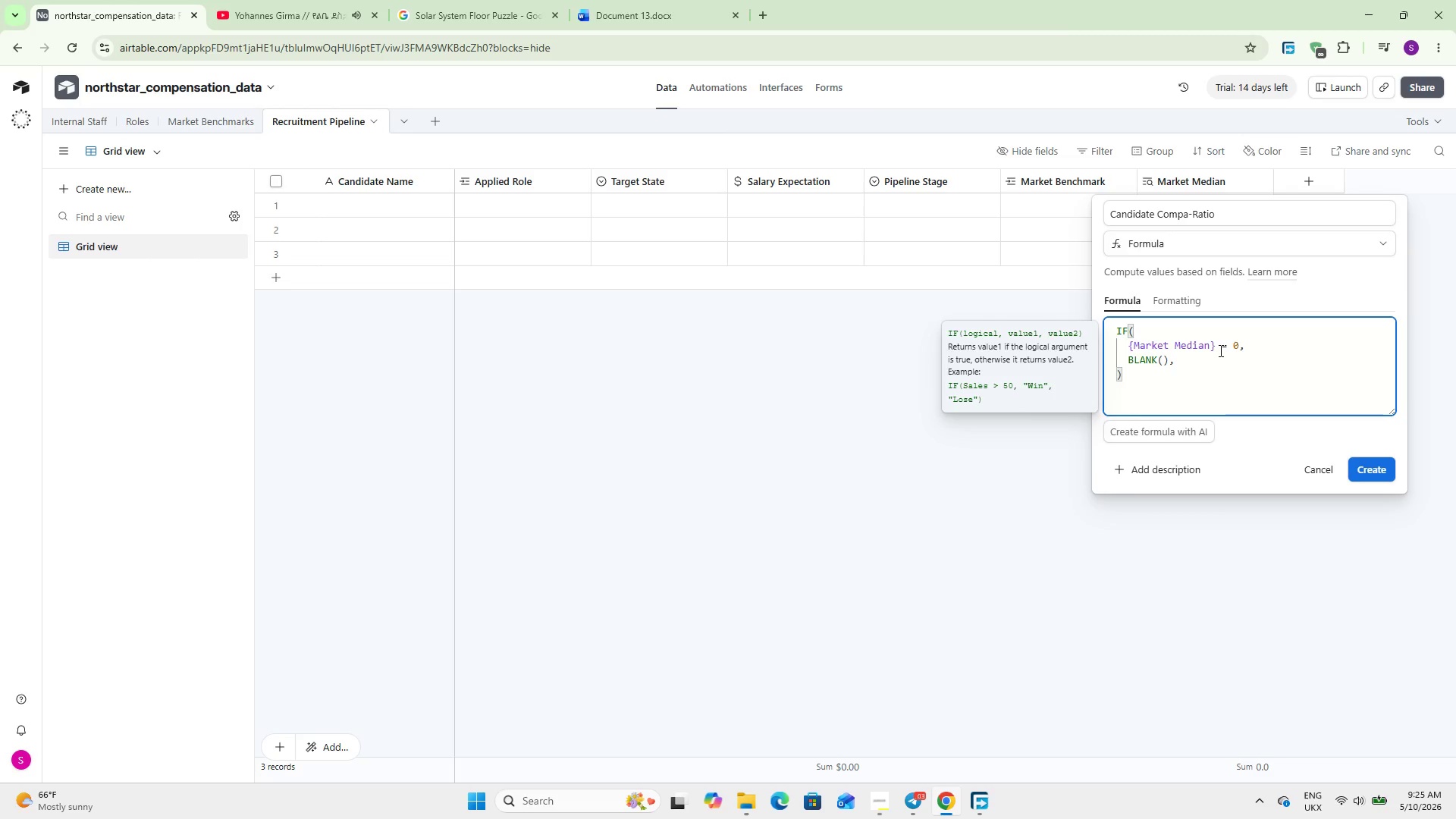 
key(Enter)
 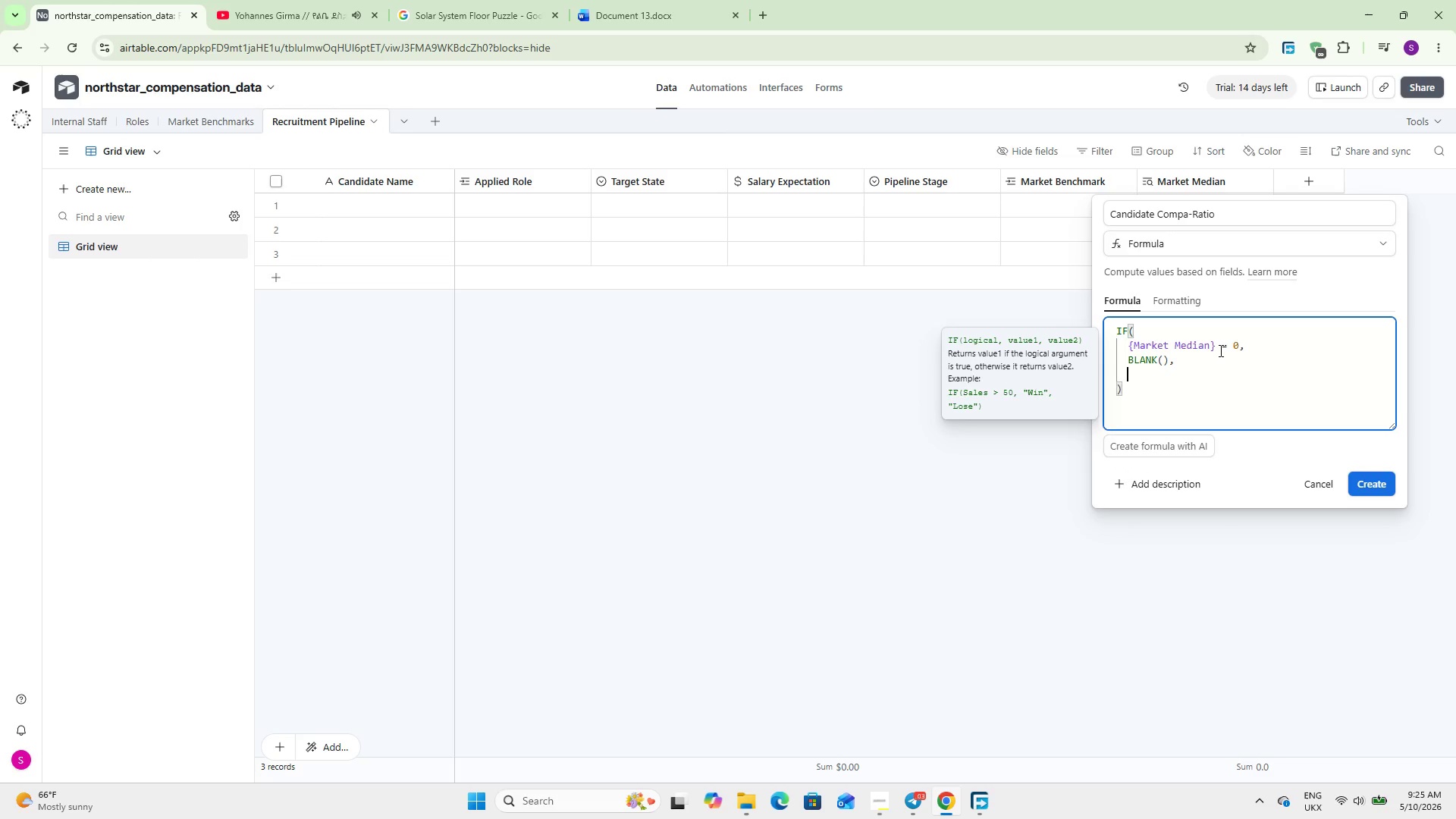 
type(ROUN)
 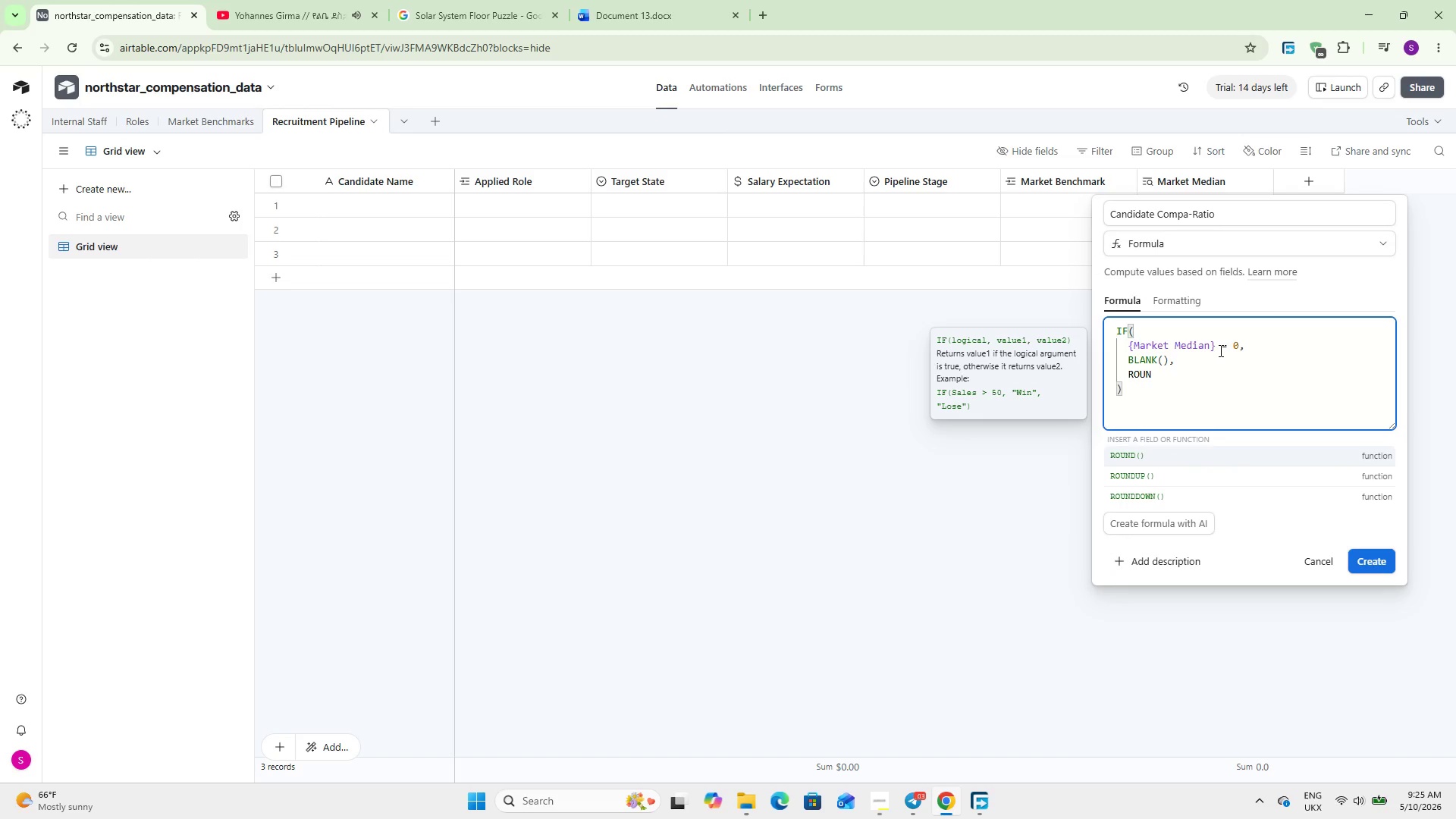 
key(Shift+Enter)
 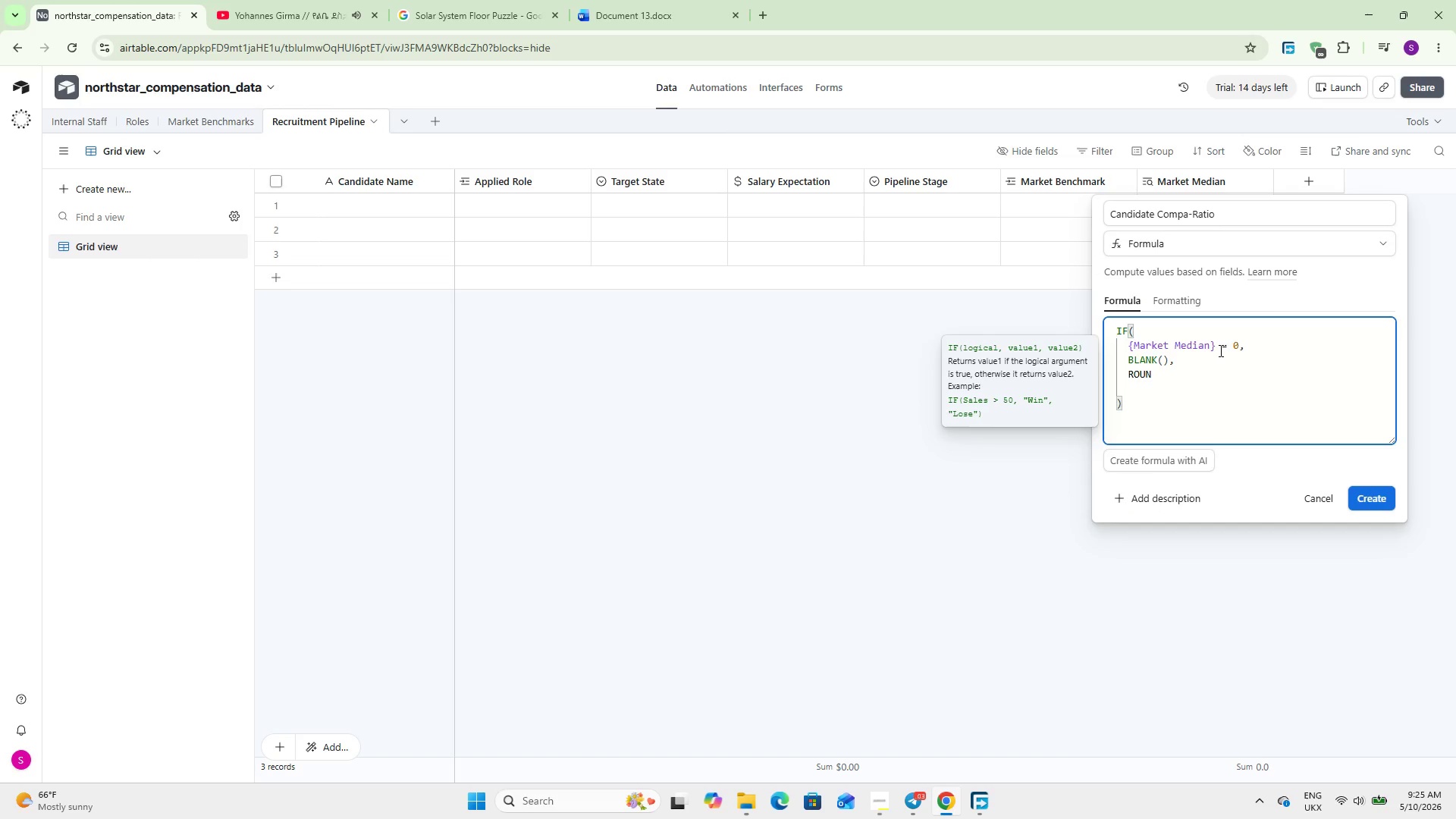 
key(Backspace)
 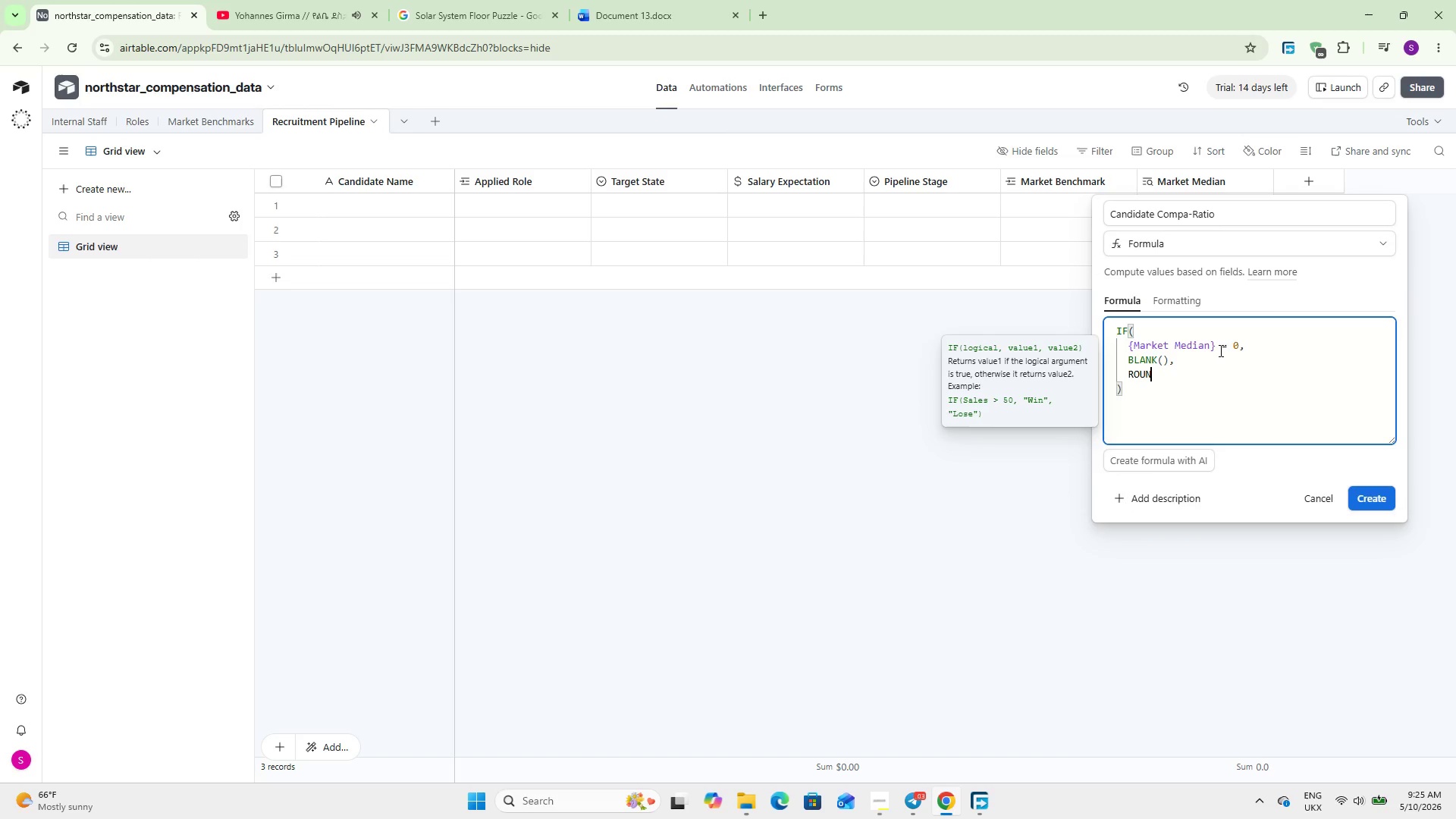 
key(Backspace)
 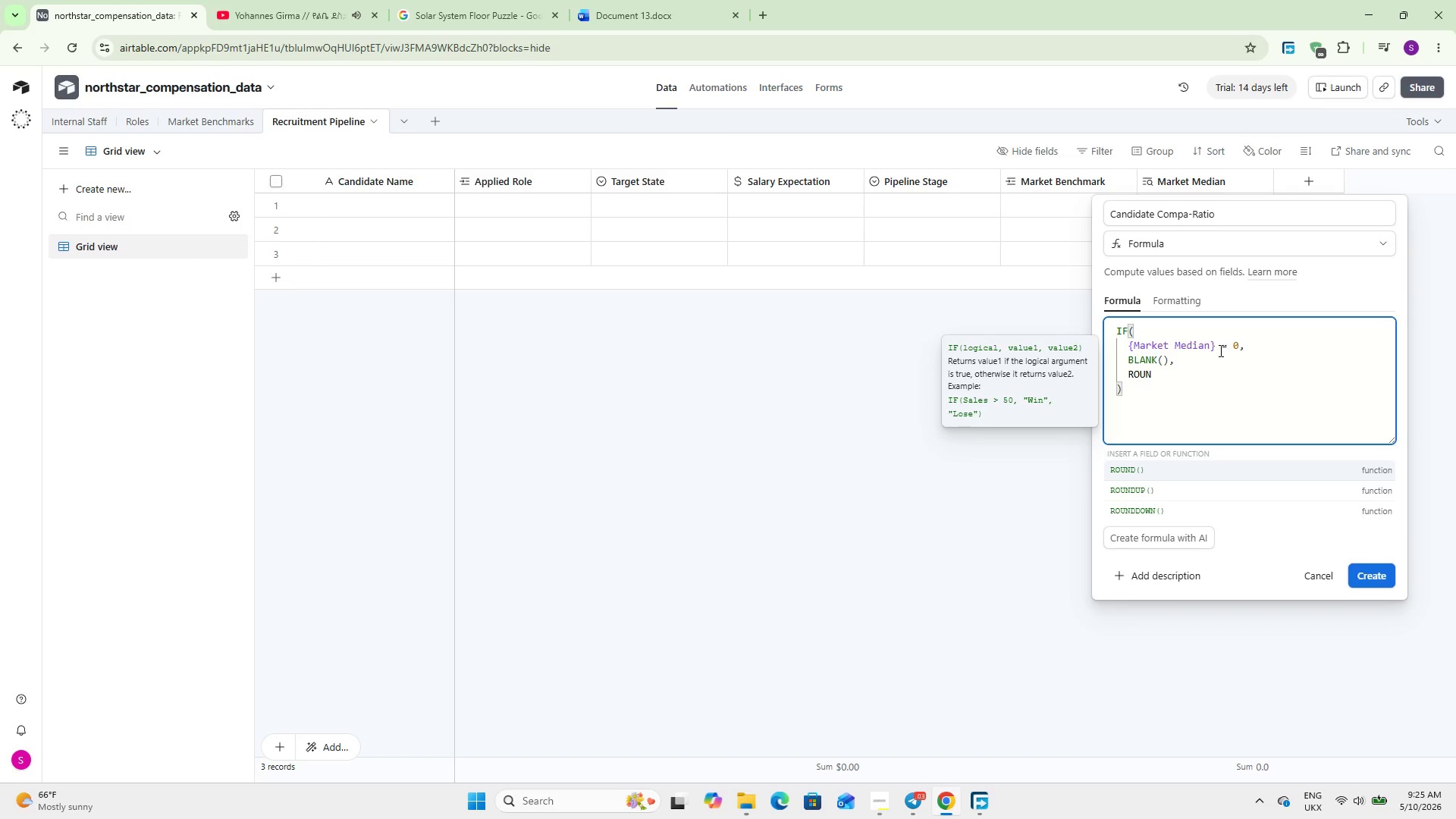 
key(Enter)
 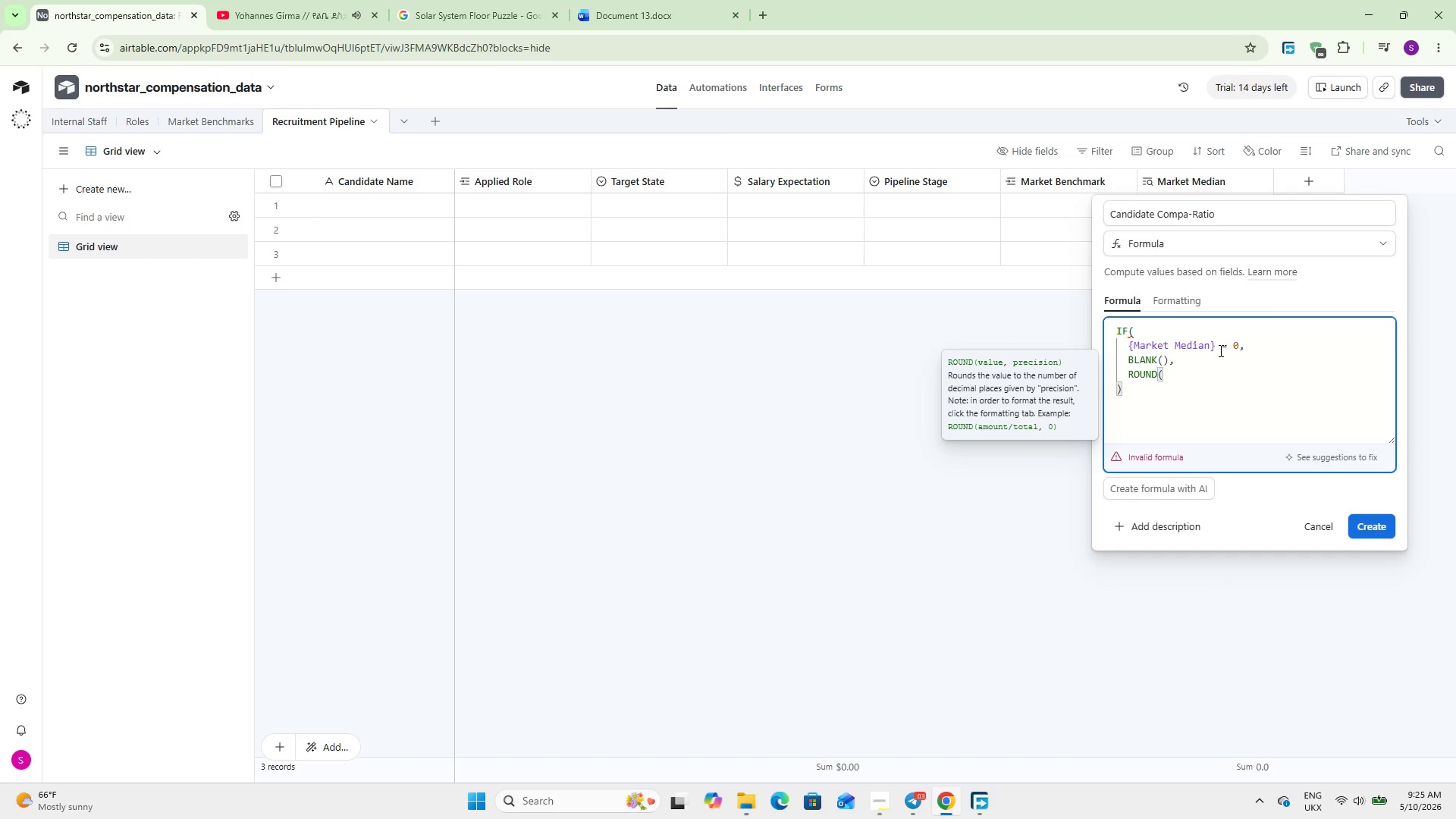 
key(Shift+0)
 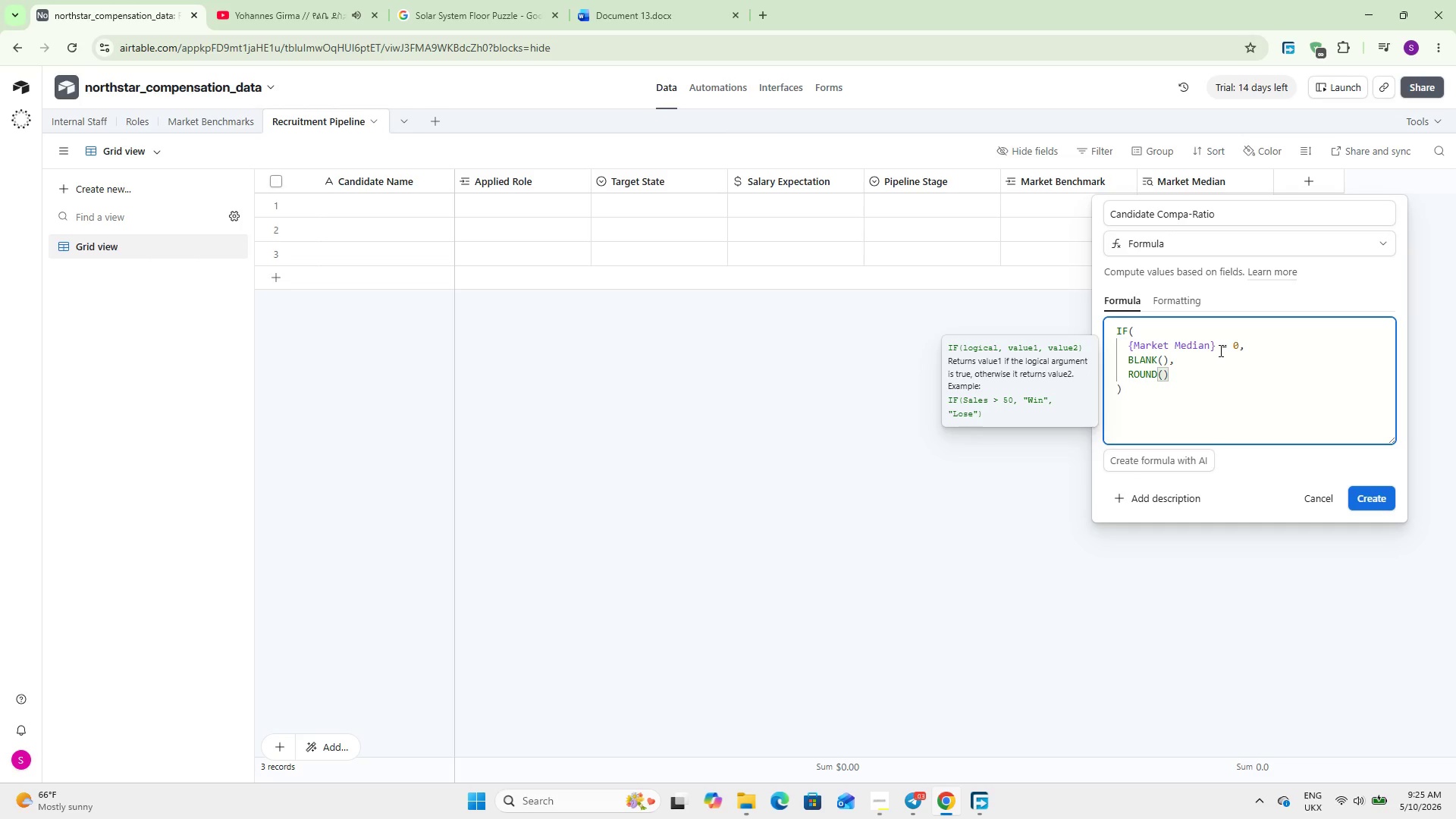 
key(ArrowLeft)
 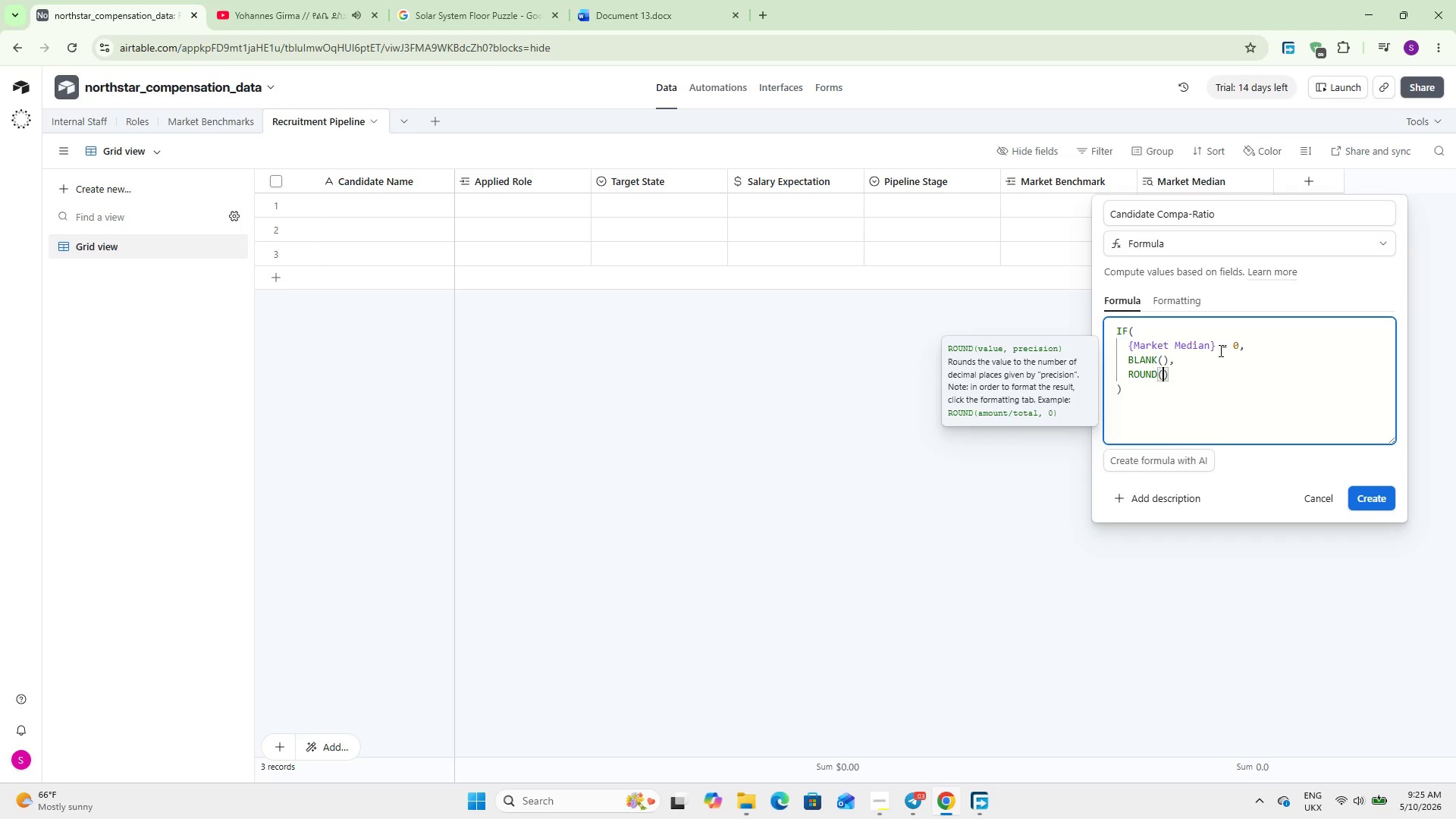 
key(Enter)
 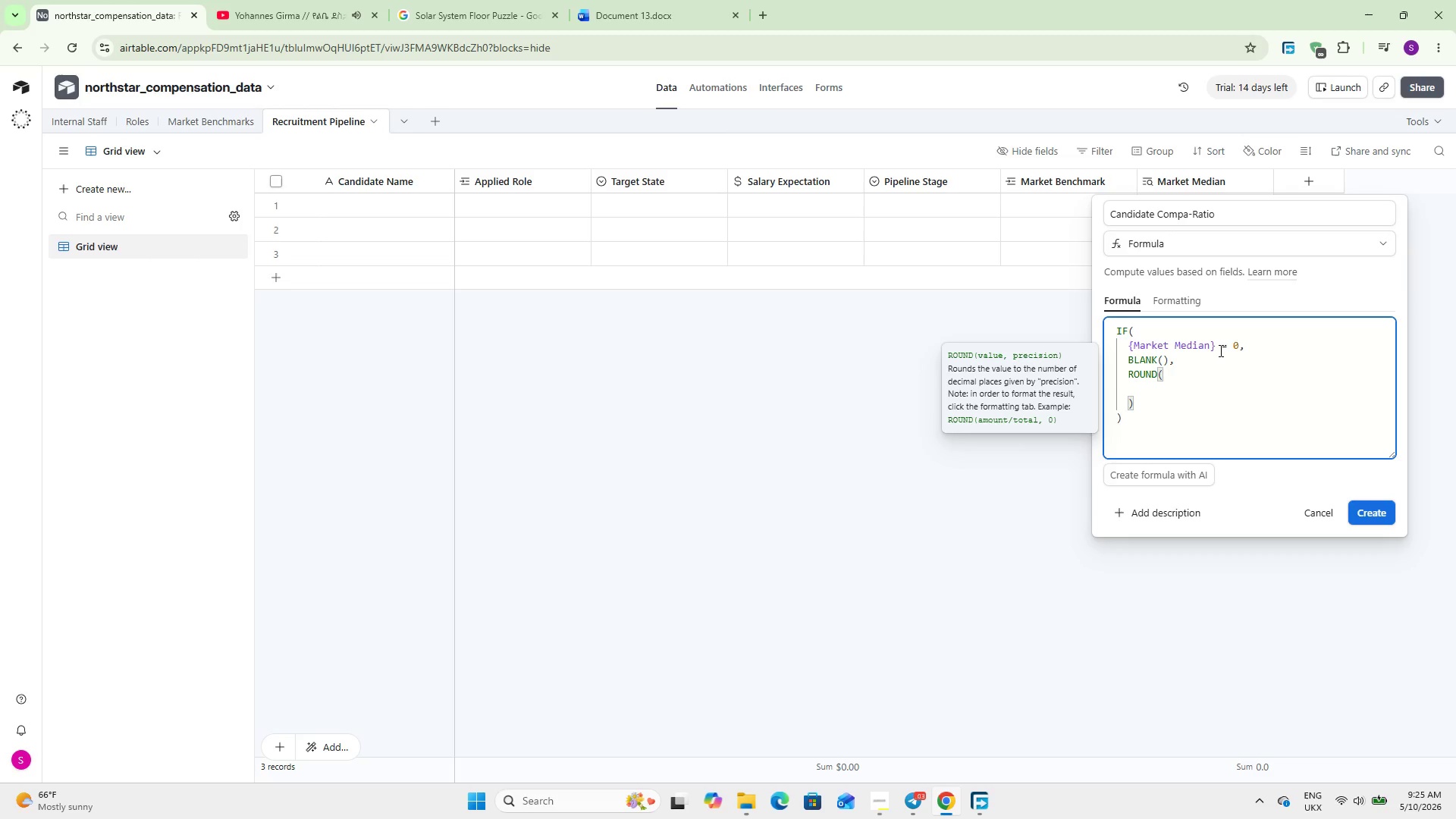 
type(Sal)
 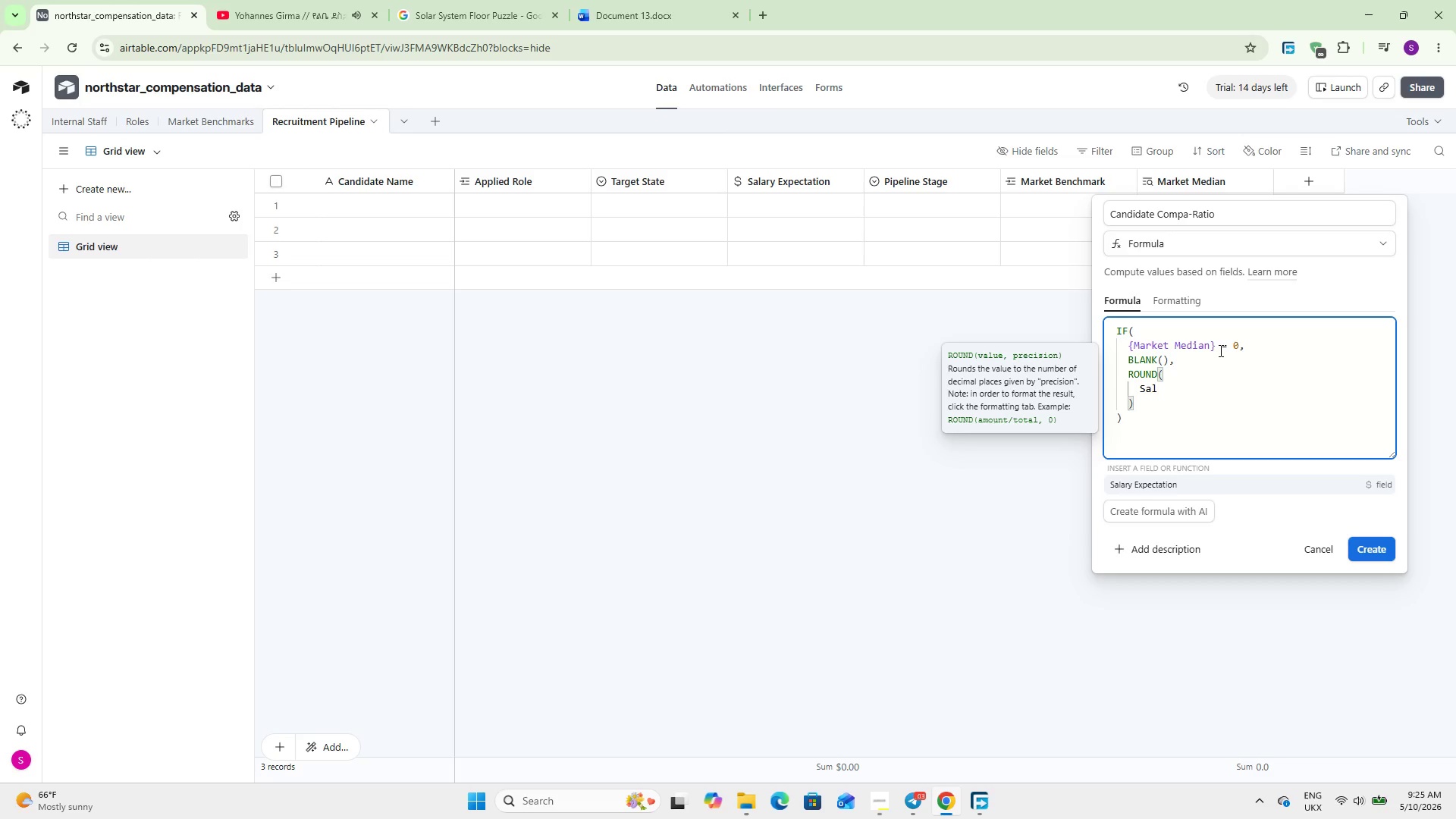 
key(Enter)
 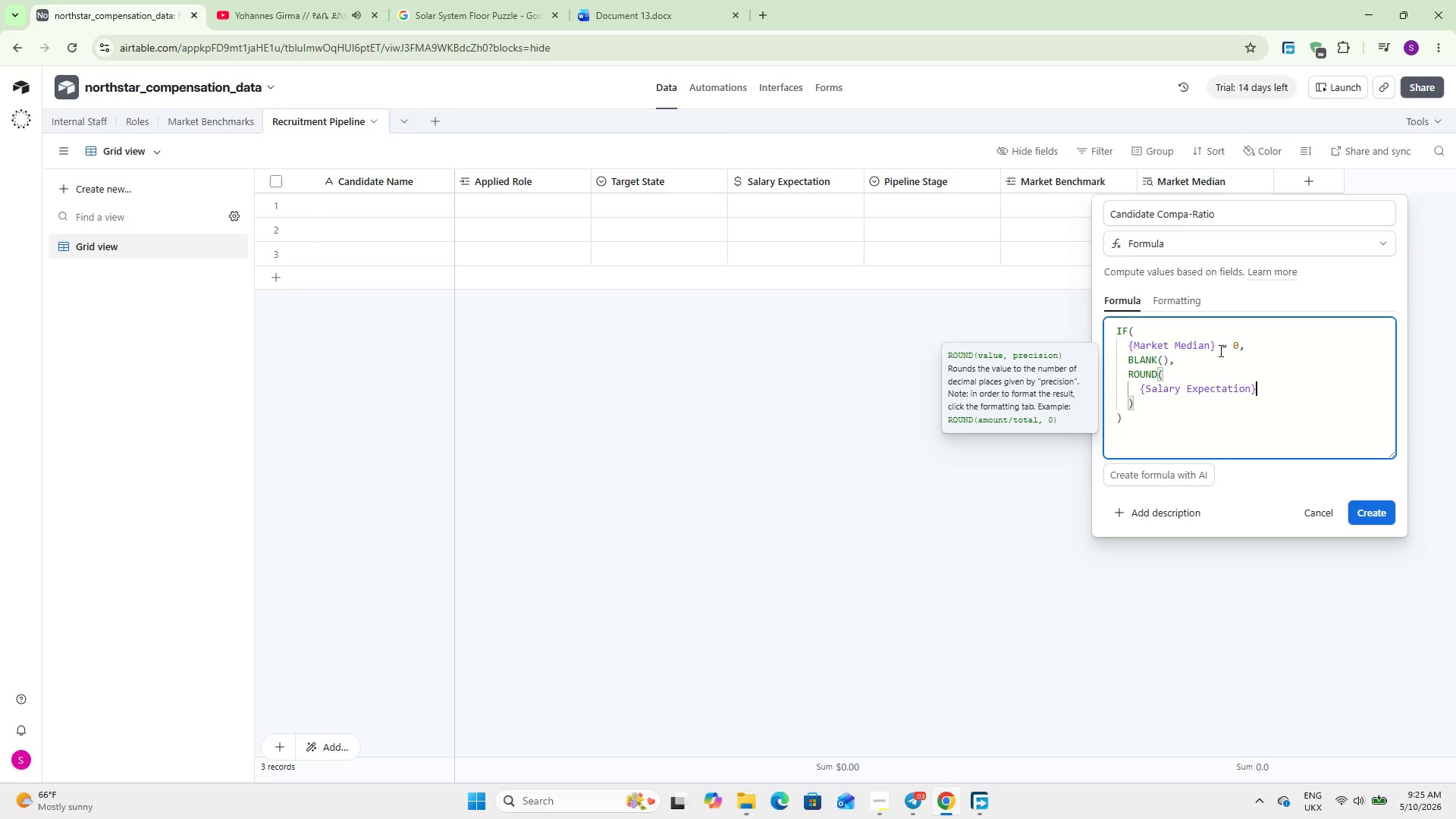 
type( / {Ma)
 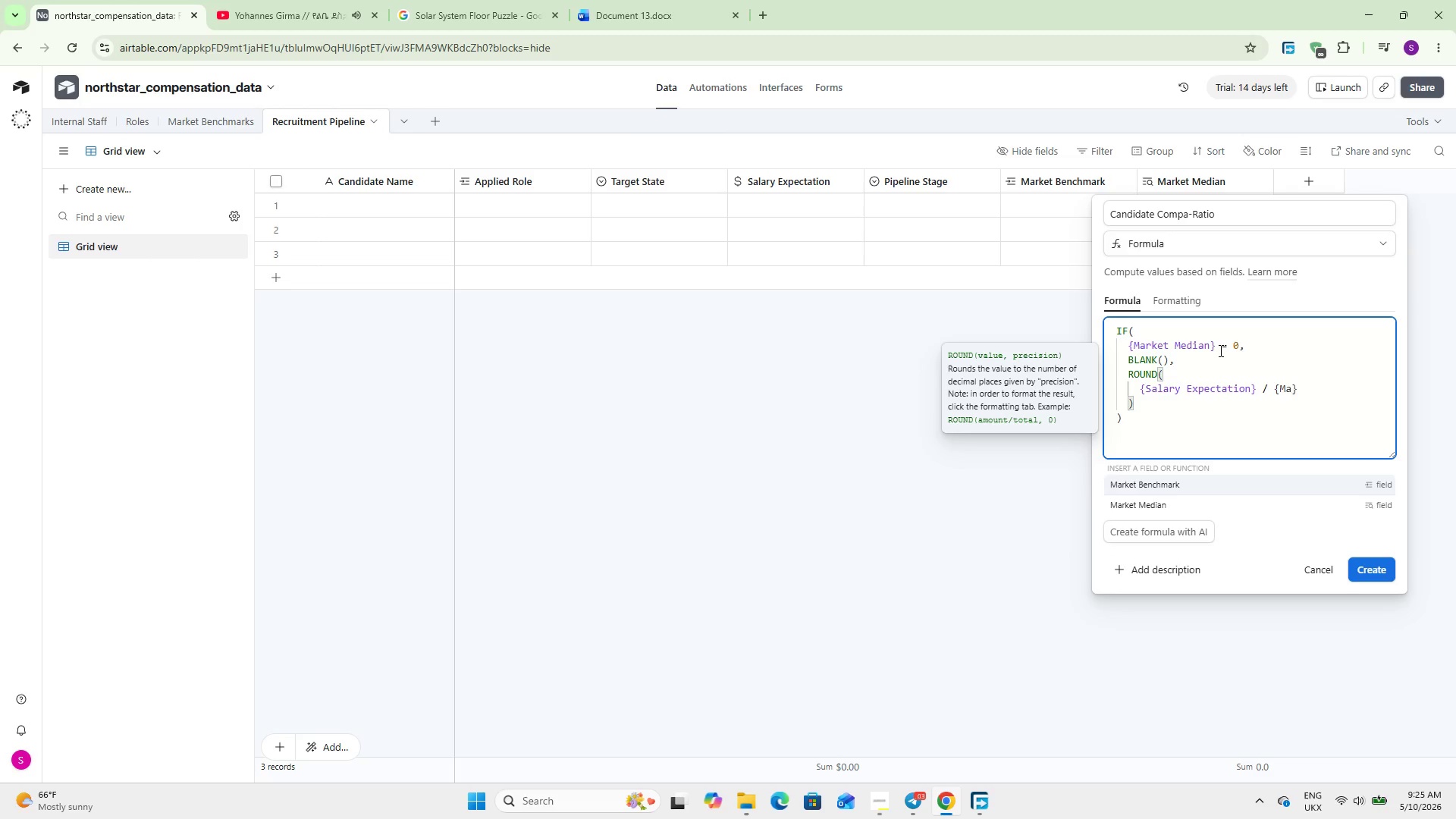 
key(ArrowDown)
 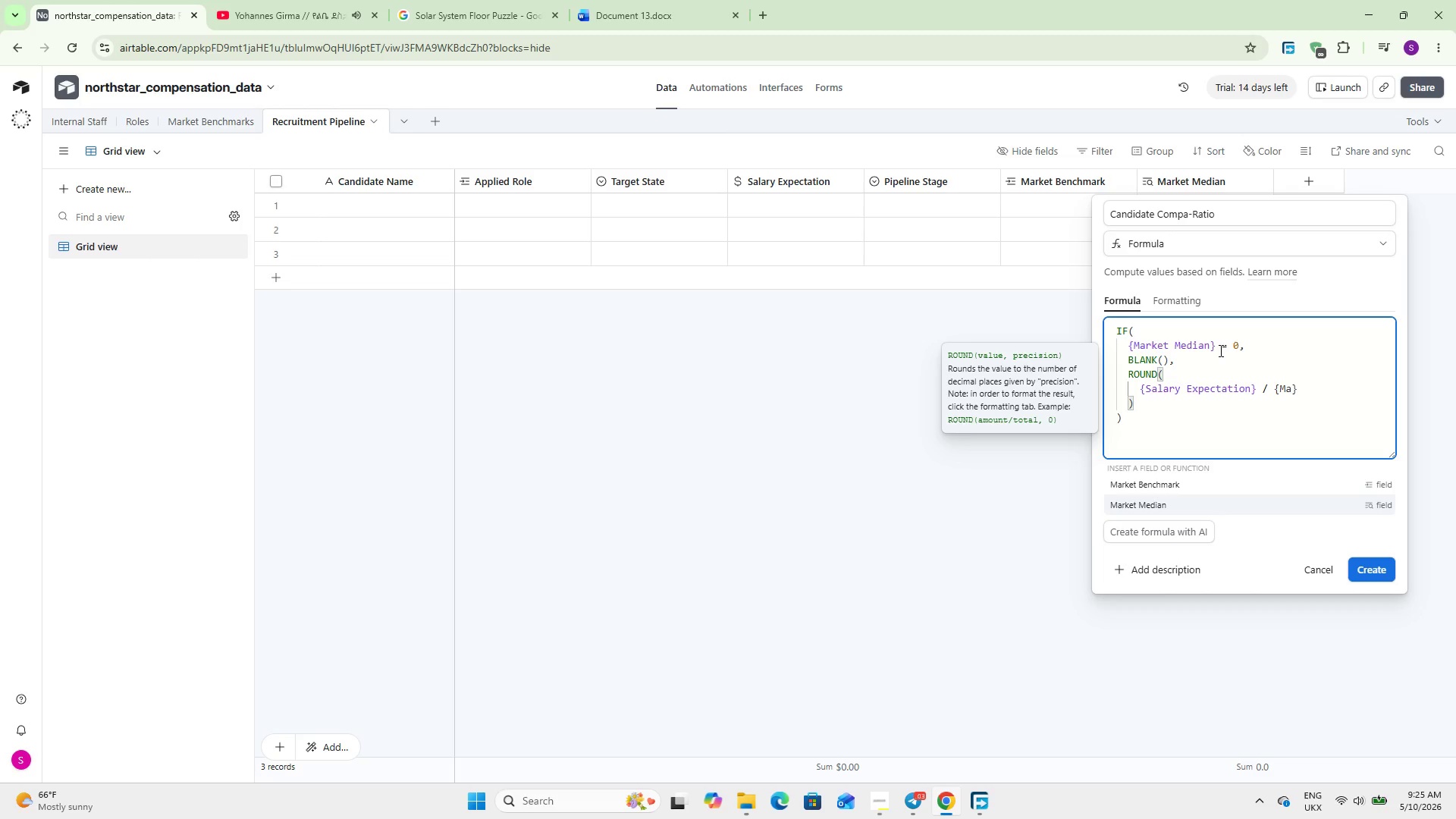 
key(Enter)
 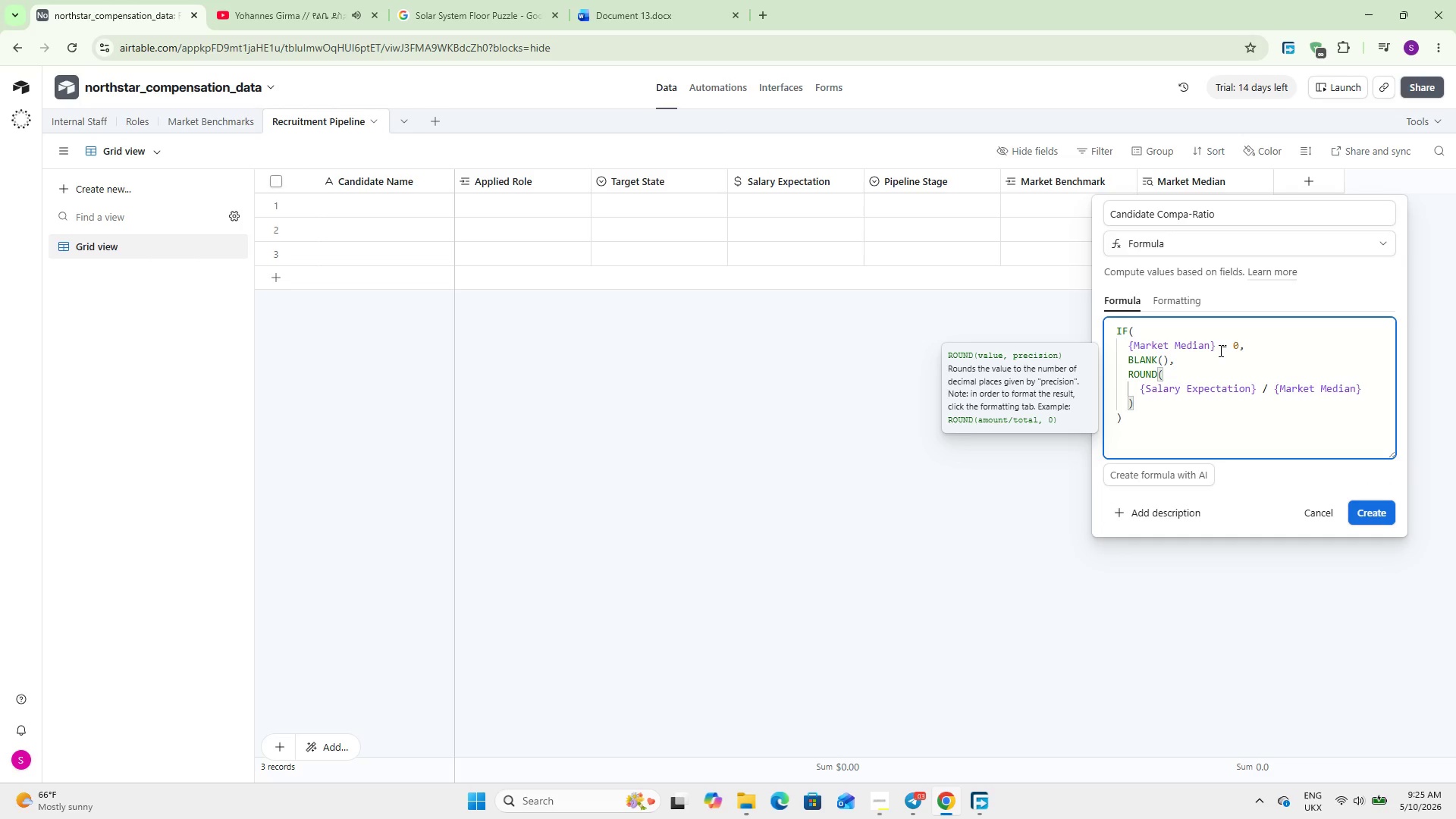 
key(Comma)
 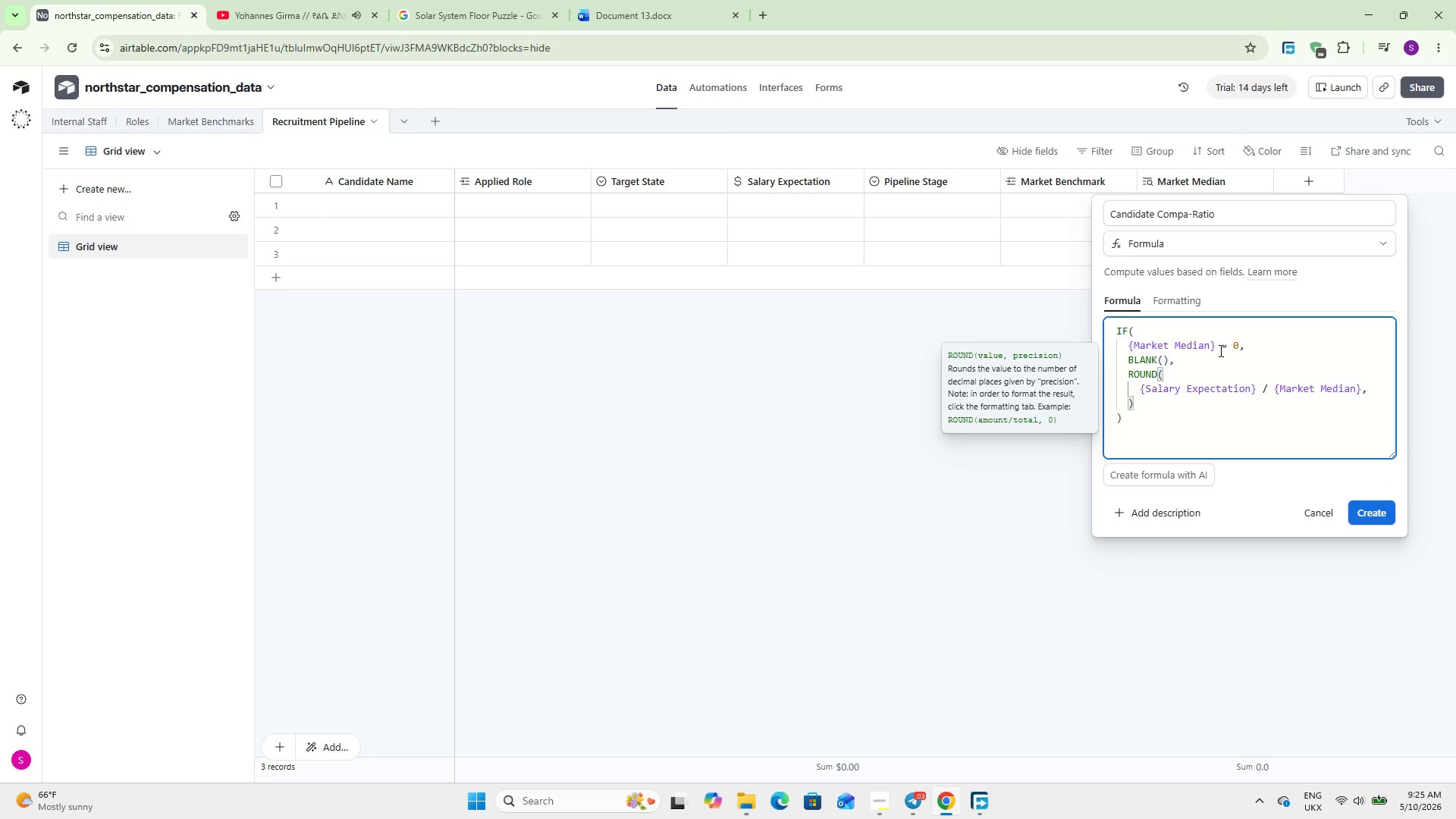 
key(Enter)
 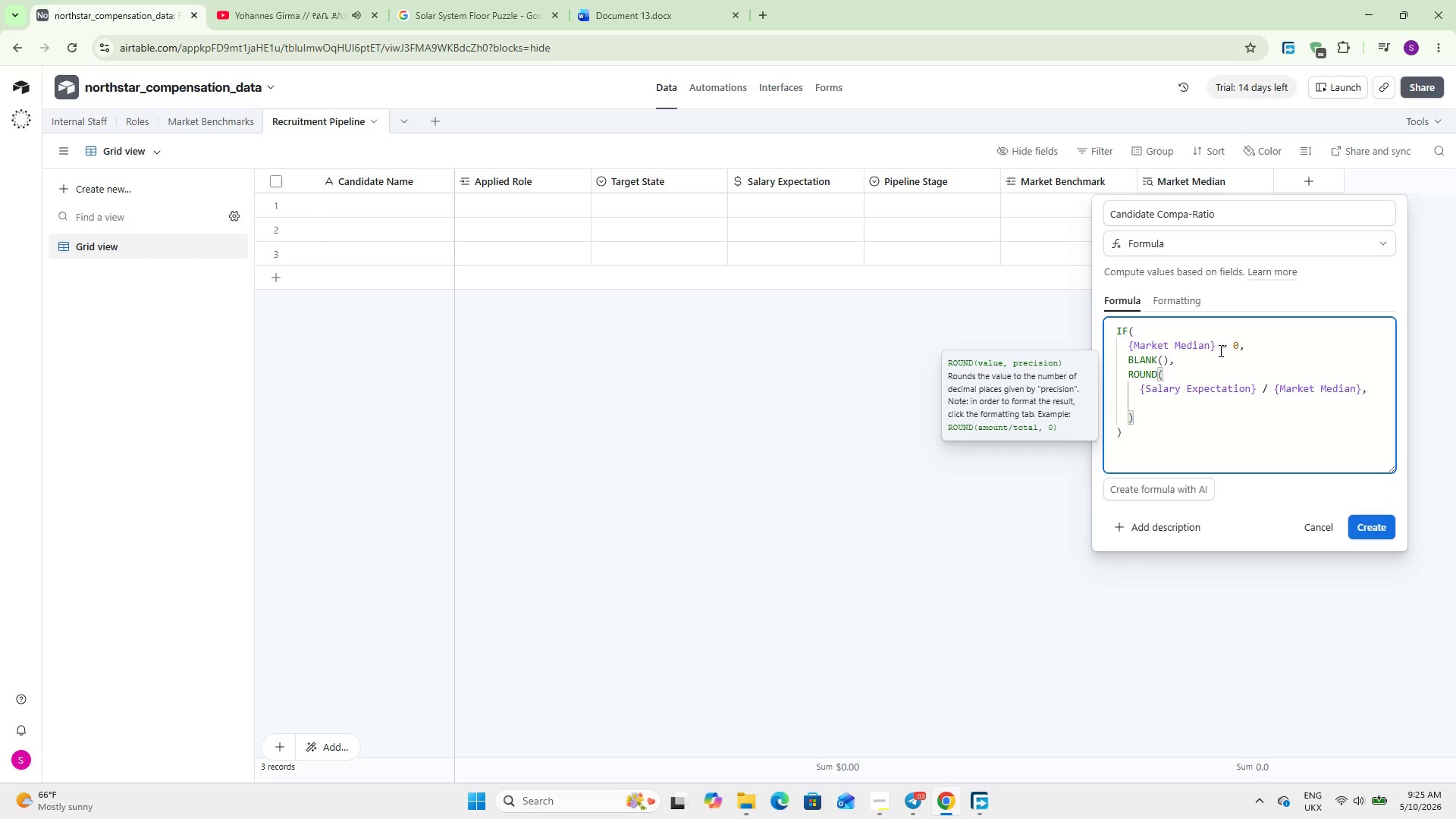 
key(3)
 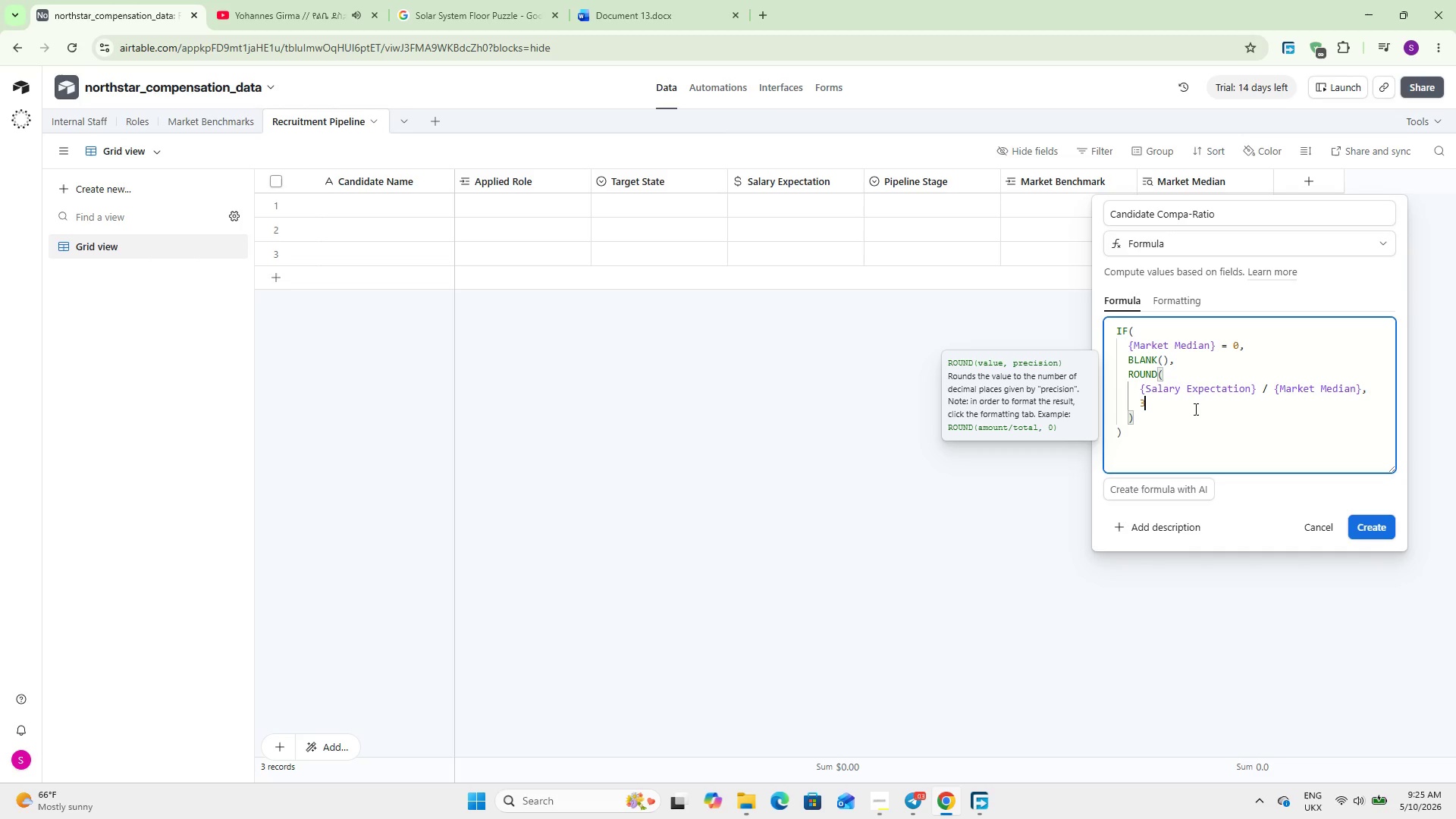 
left_click([1149, 431])
 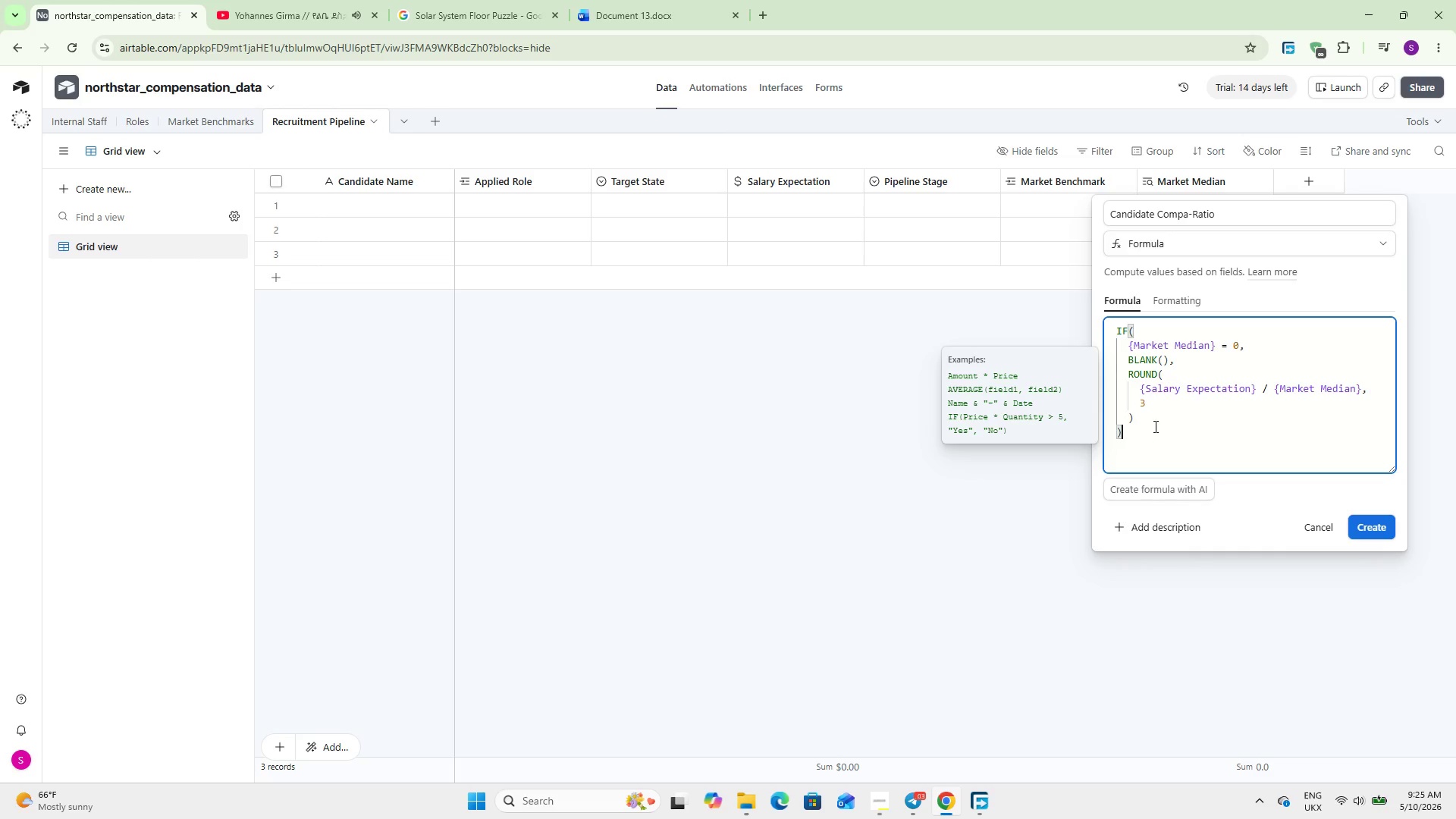 
left_click([1157, 417])
 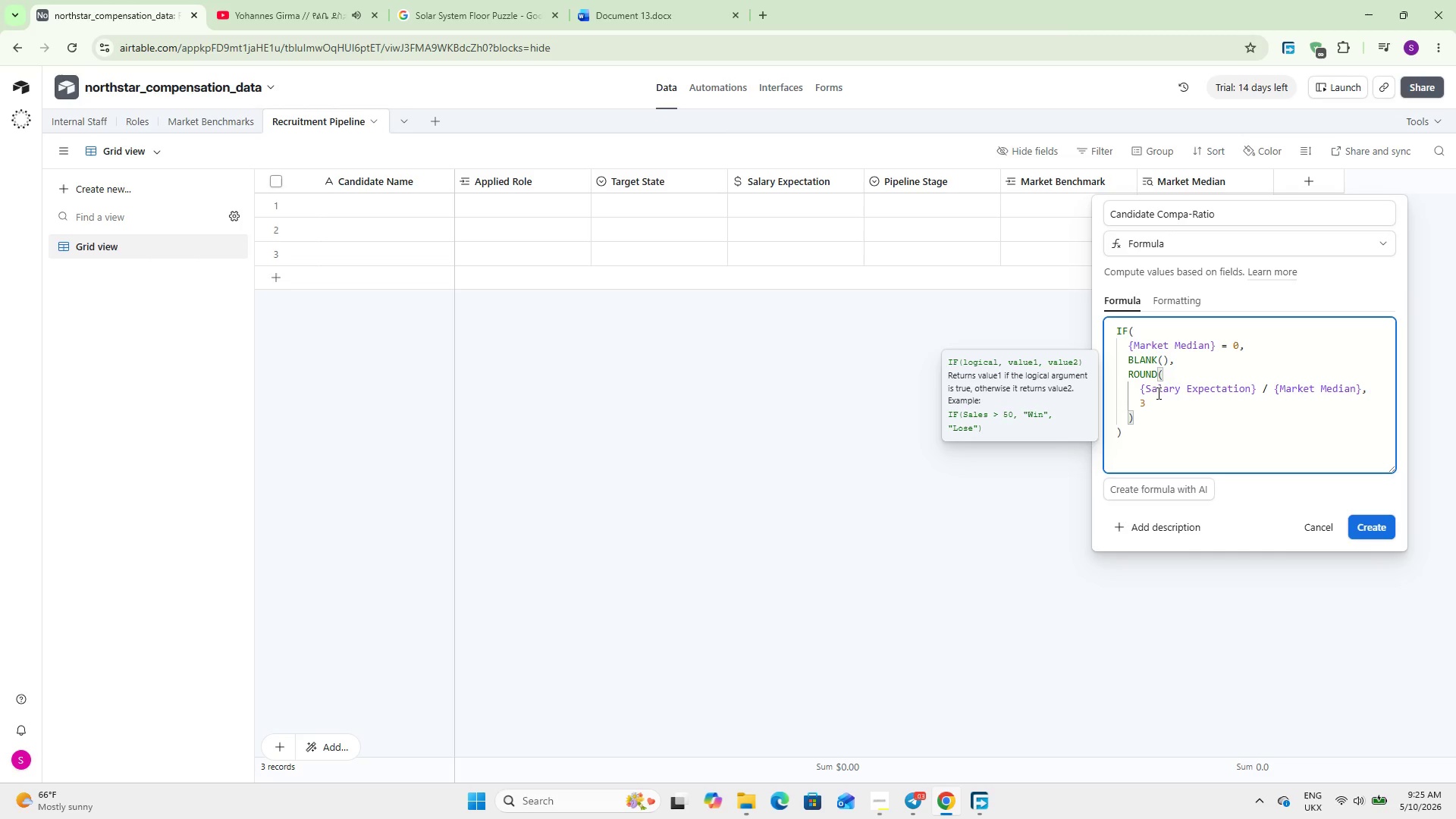 
left_click([1157, 393])
 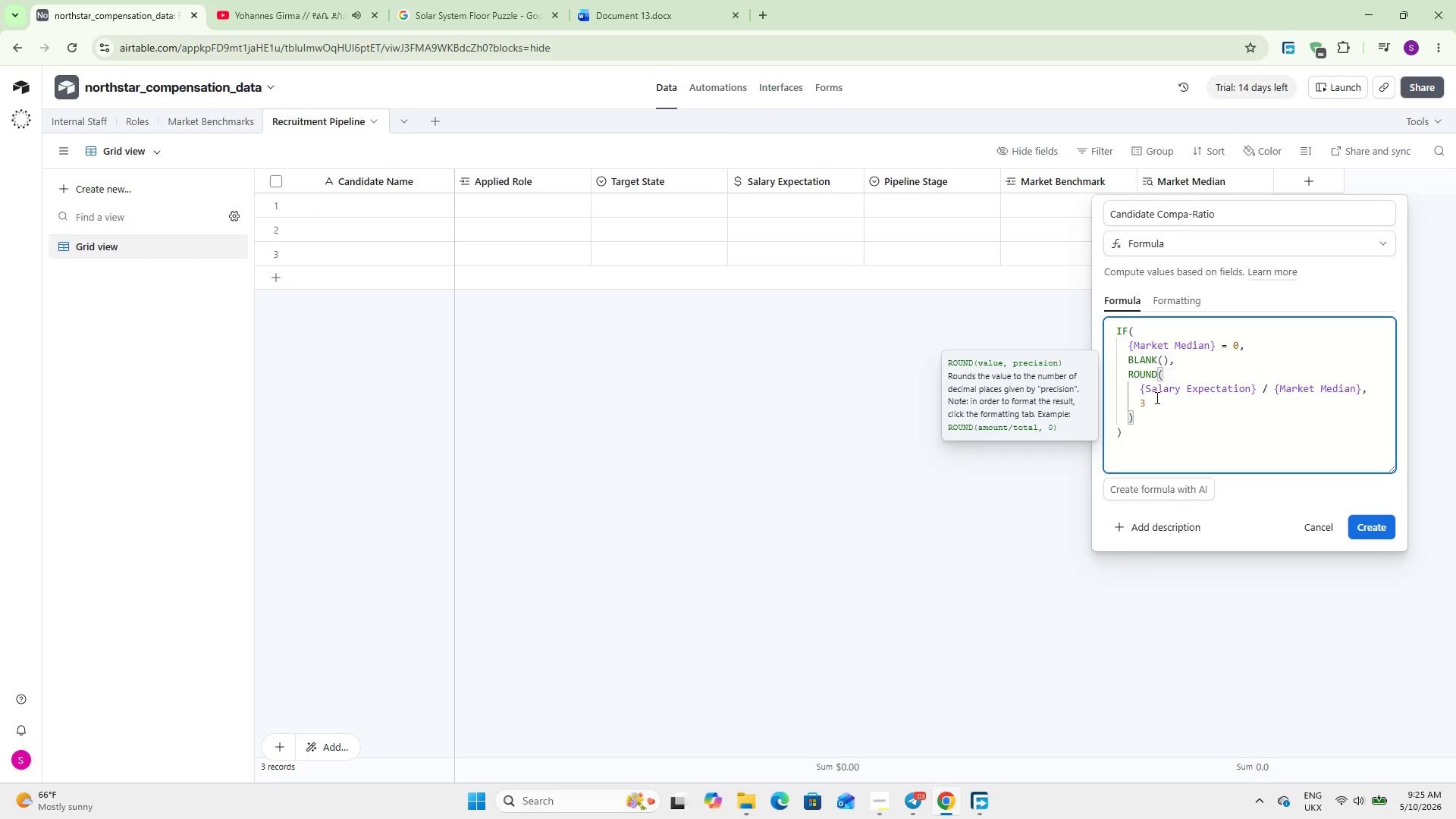 
left_click([1156, 397])
 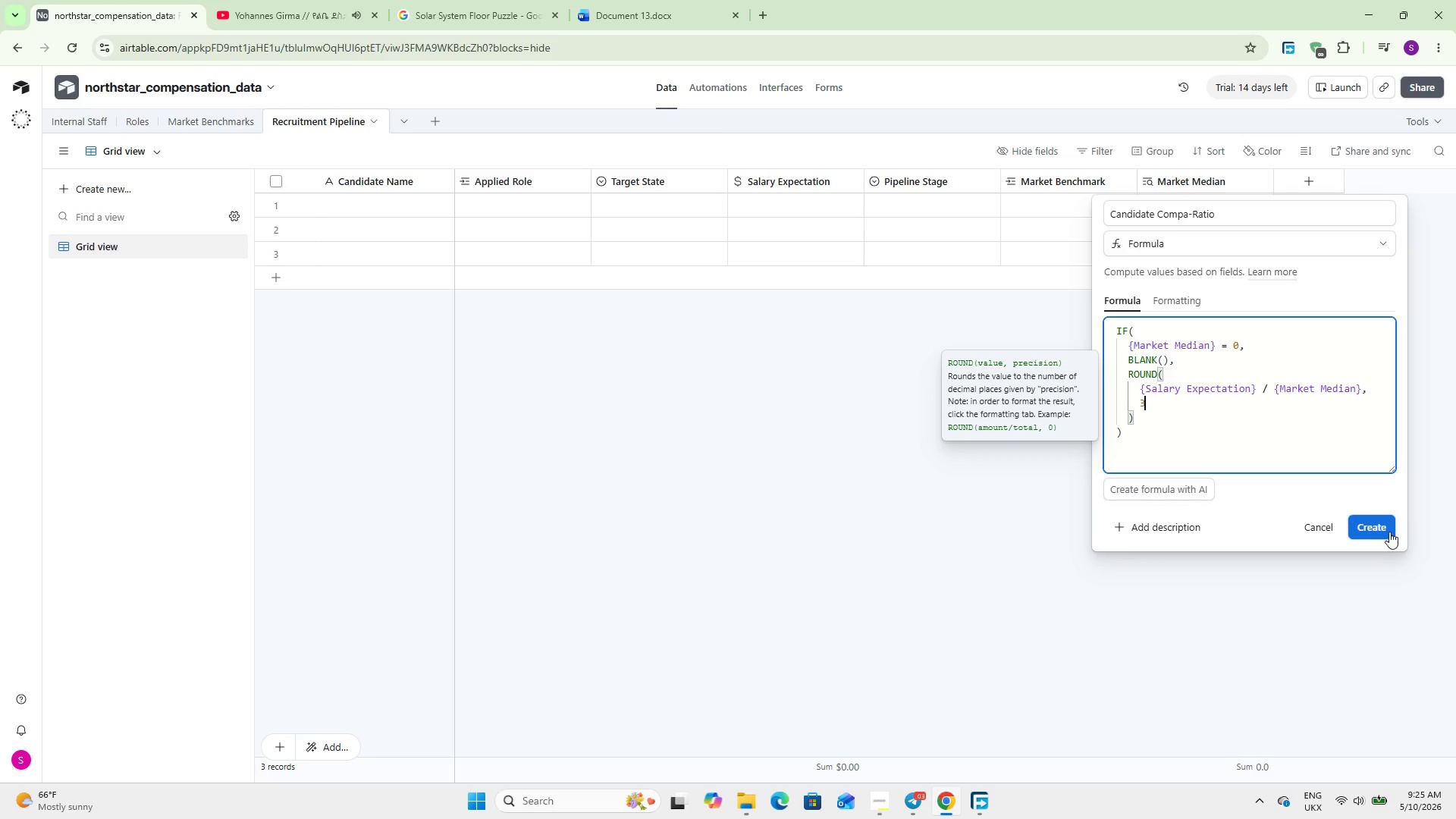 
left_click([1373, 525])
 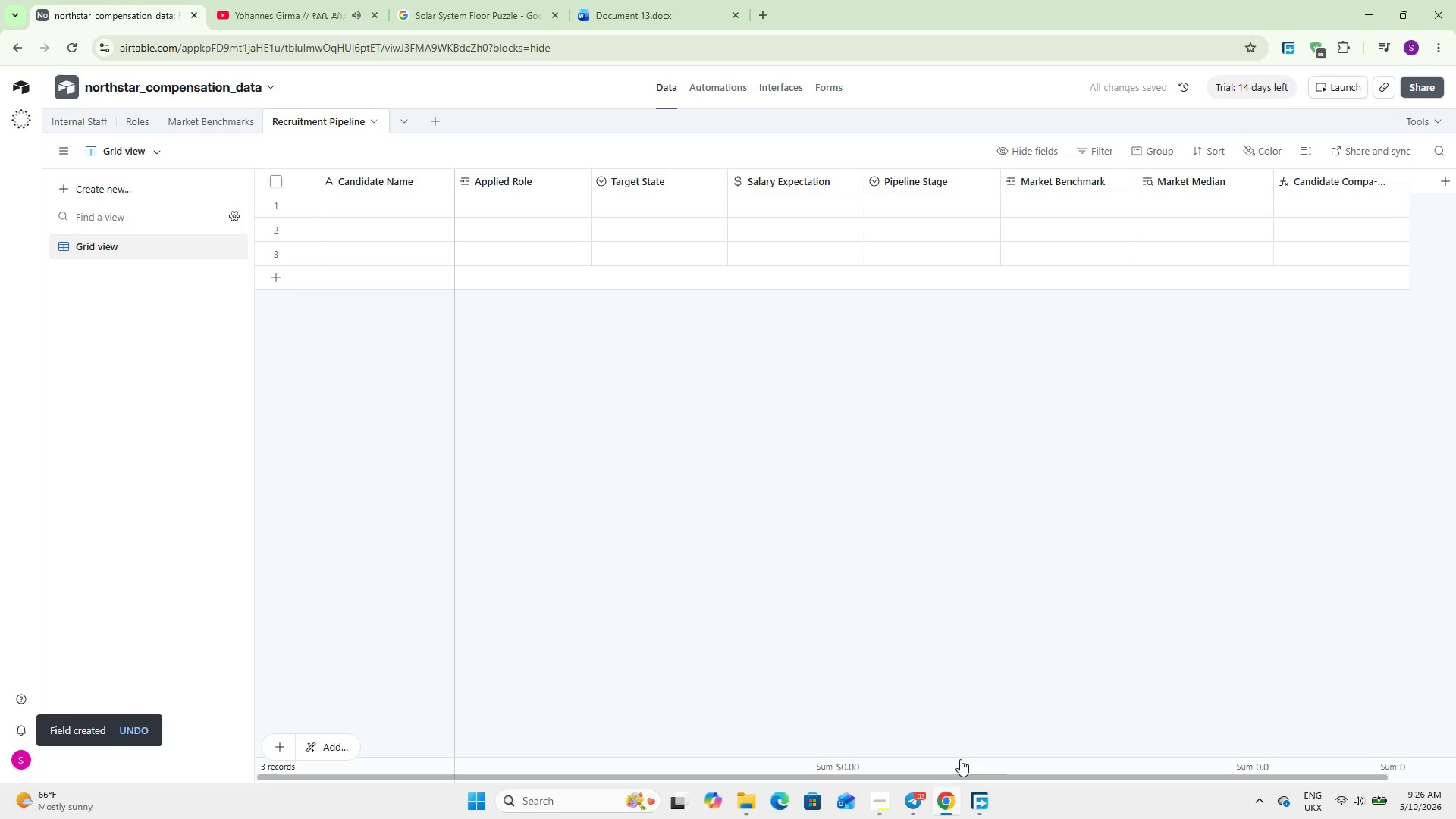 
left_click_drag(start_coordinate=[973, 779], to_coordinate=[1238, 780])
 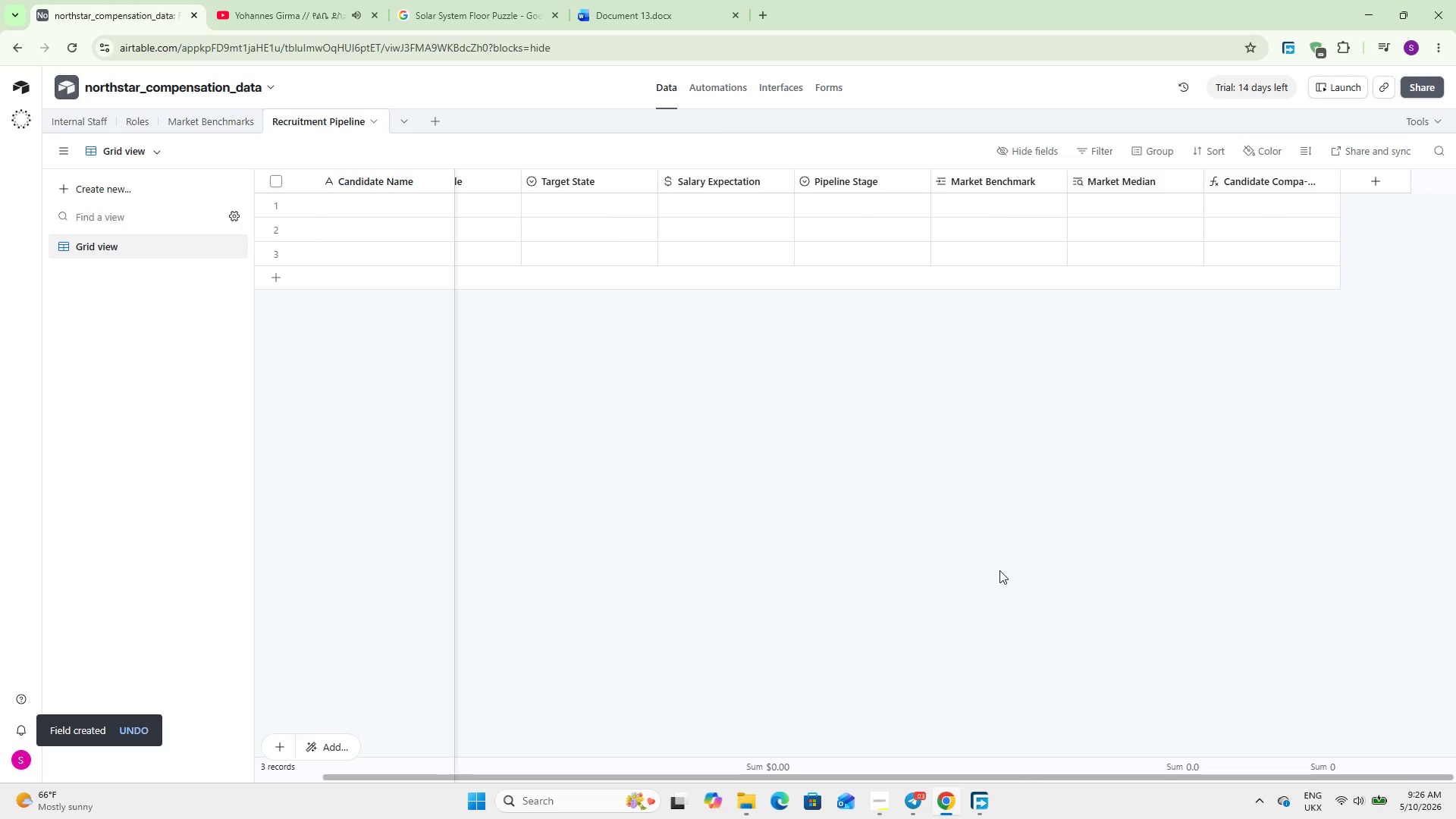 
left_click([1382, 180])
 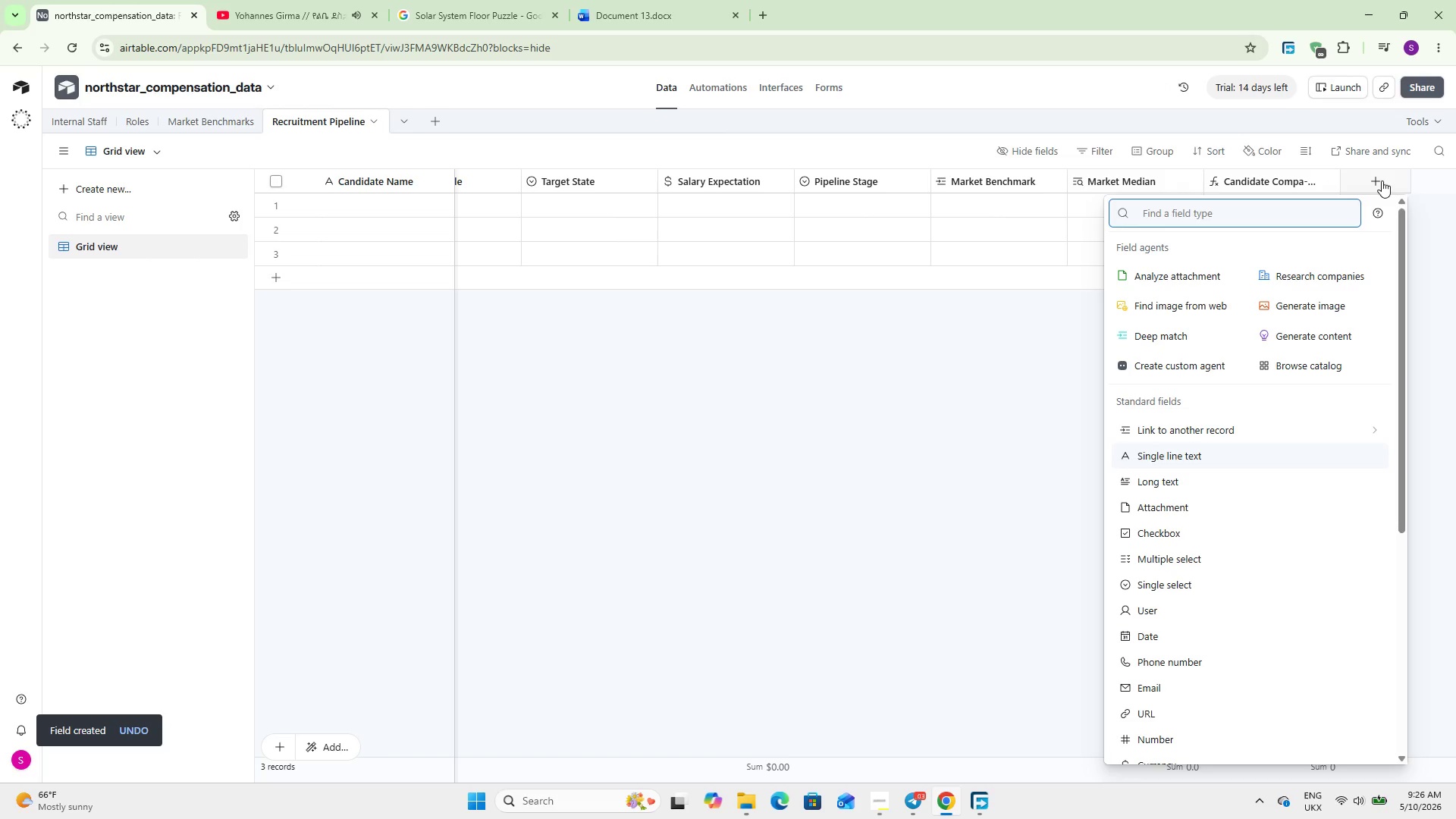 
type(for)
 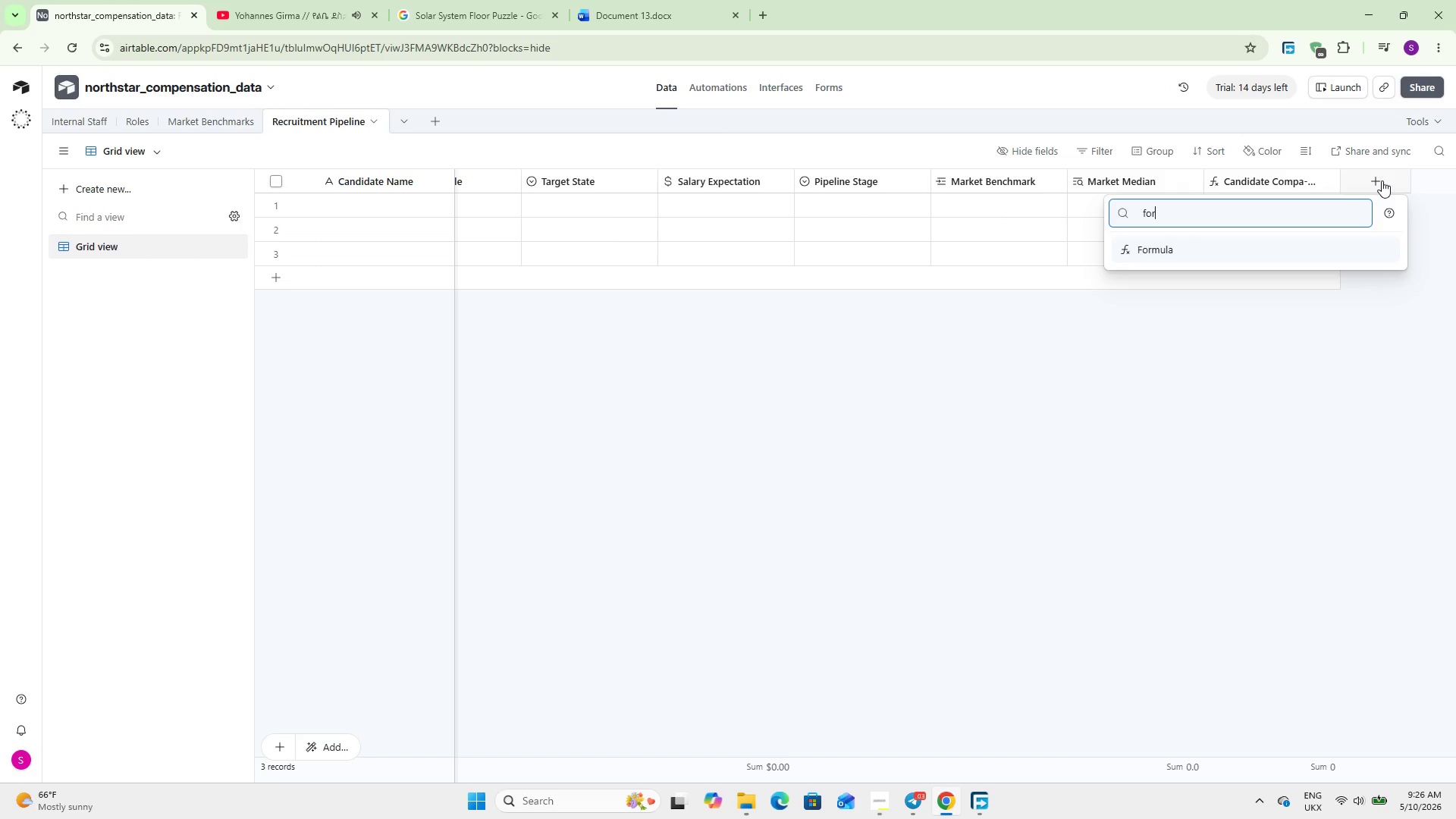 
key(Enter)
 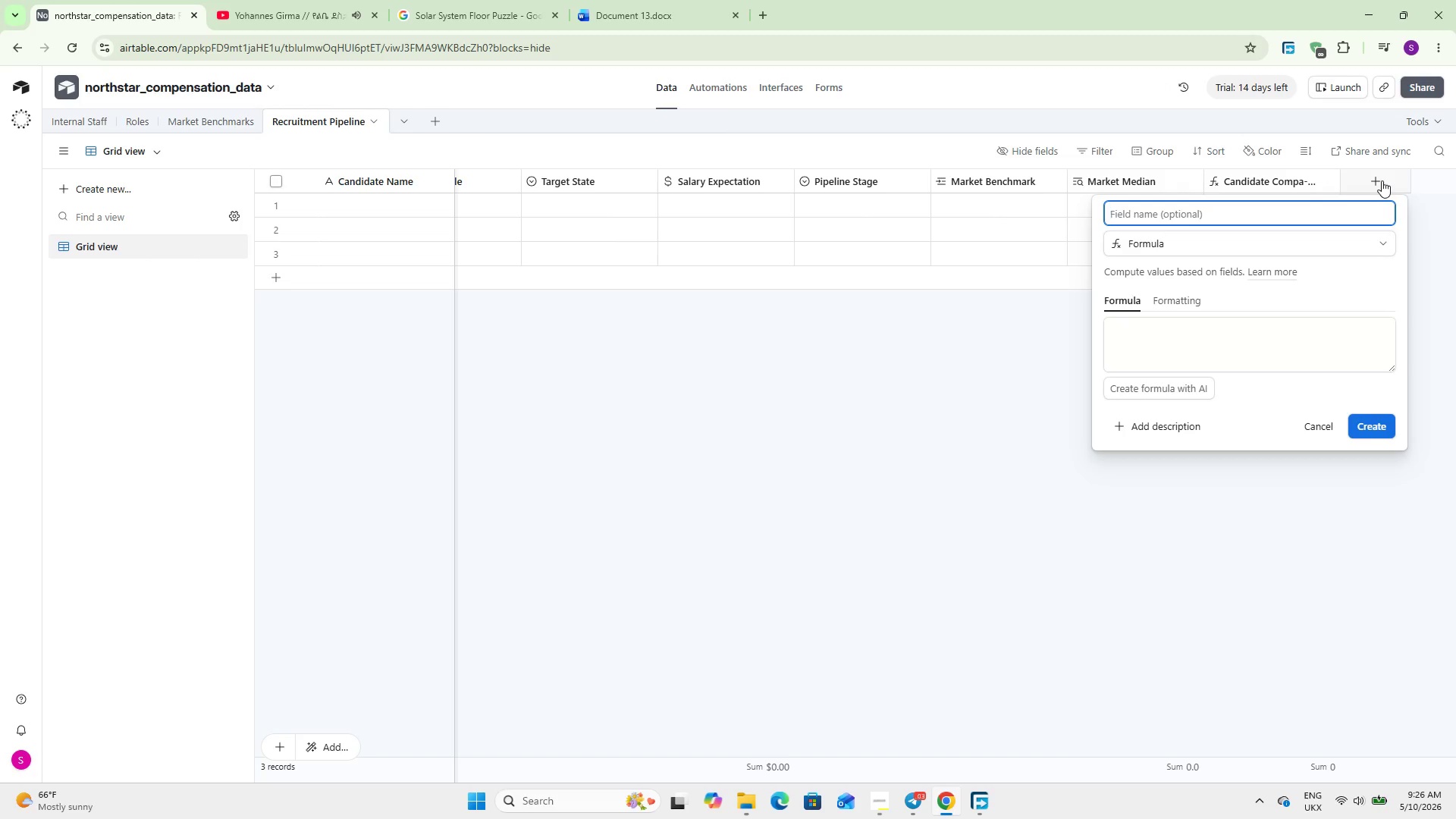 
type(Candidate Pay Flag)
 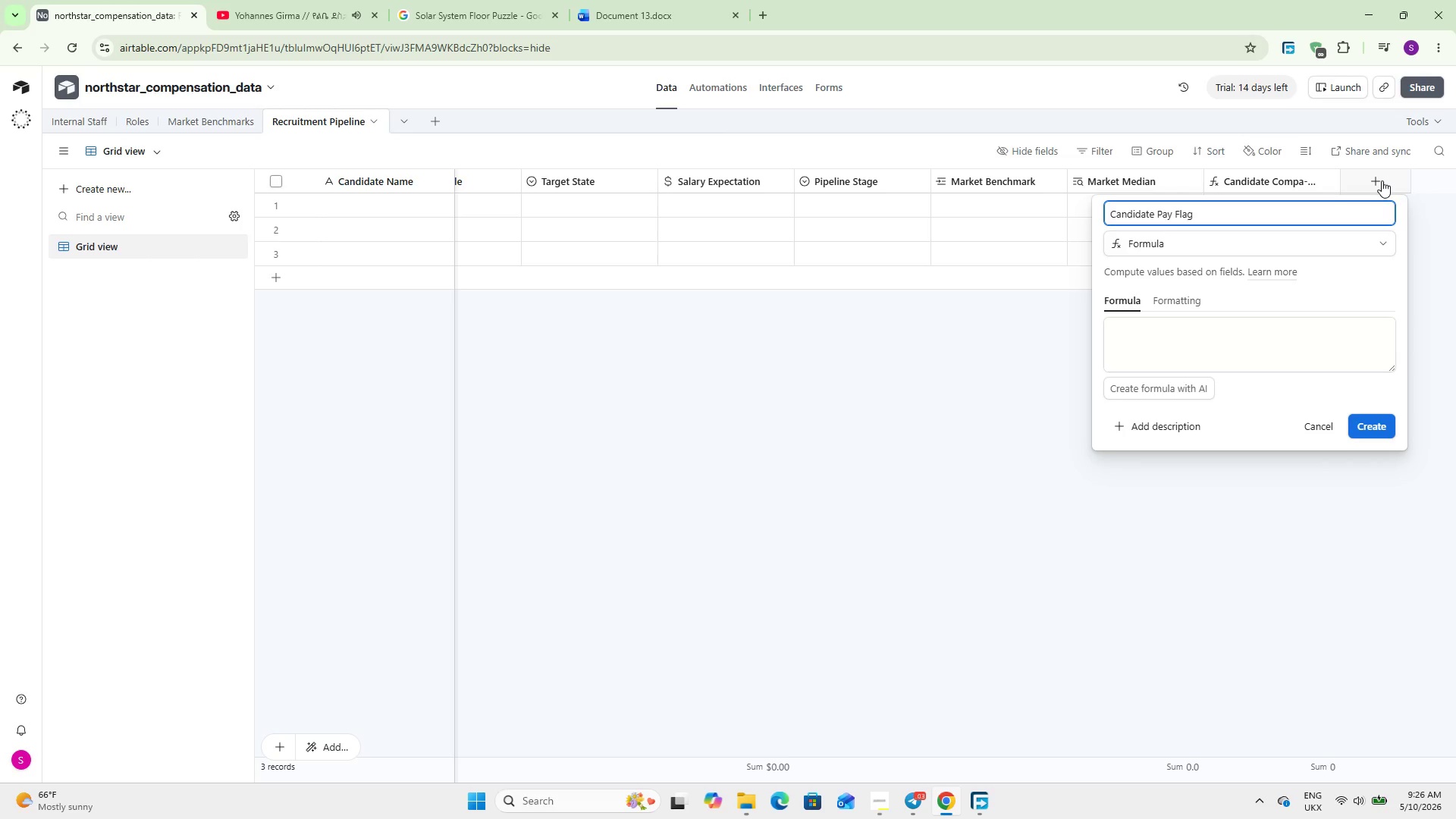 
scroll: coordinate [1429, 174], scroll_direction: up, amount: 1.0
 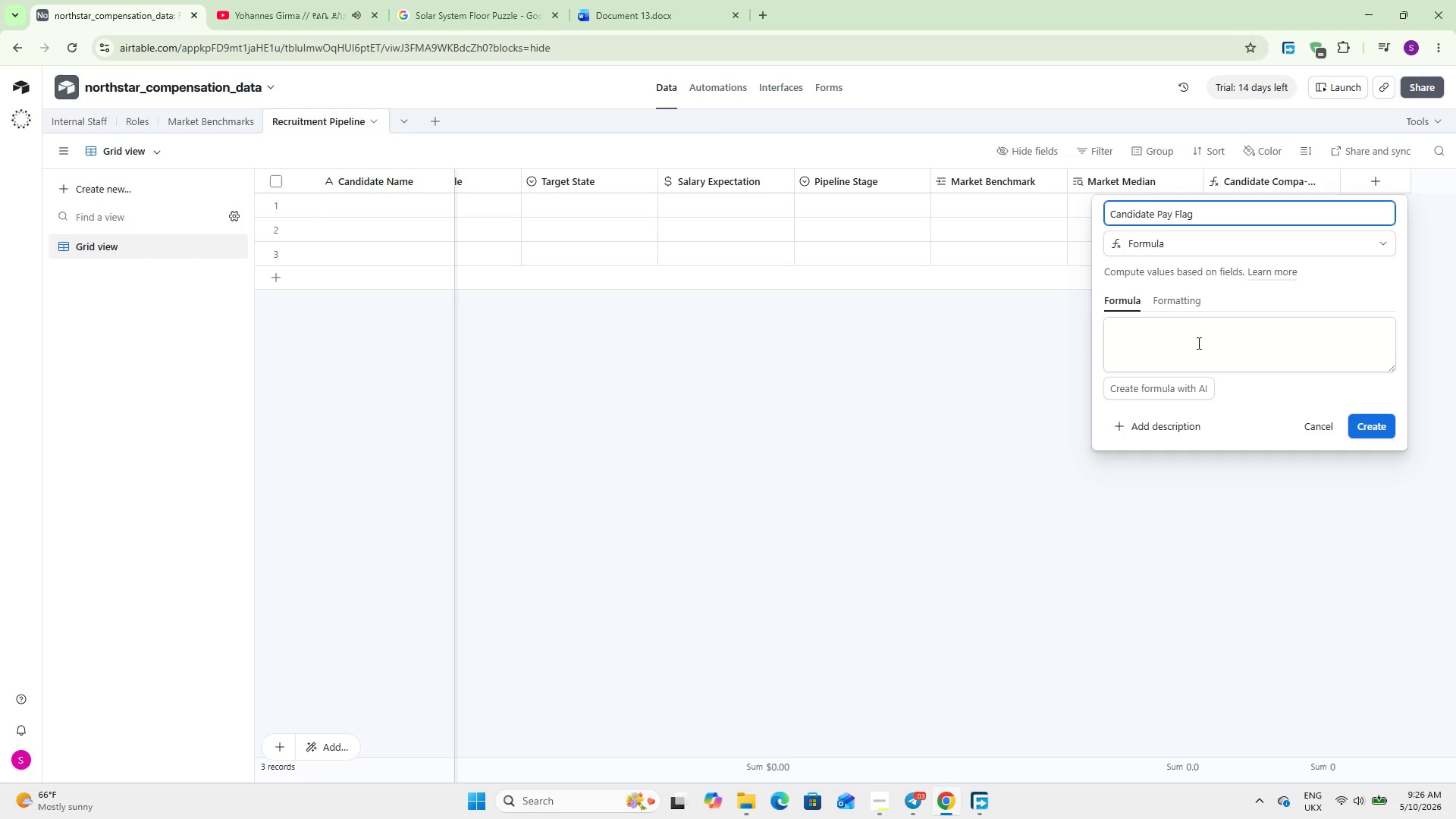 
left_click([1195, 341])
 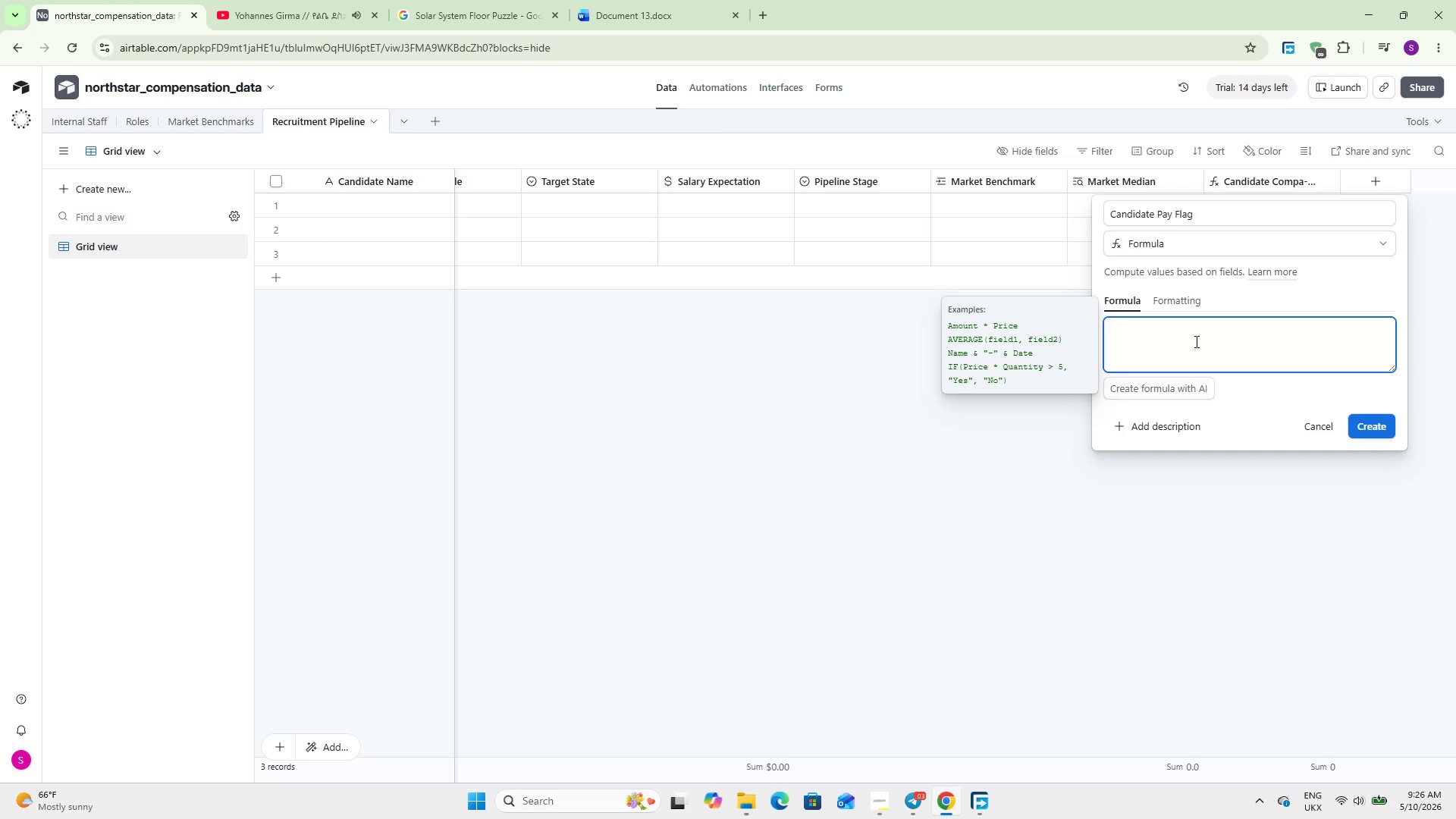 
type(IF()
 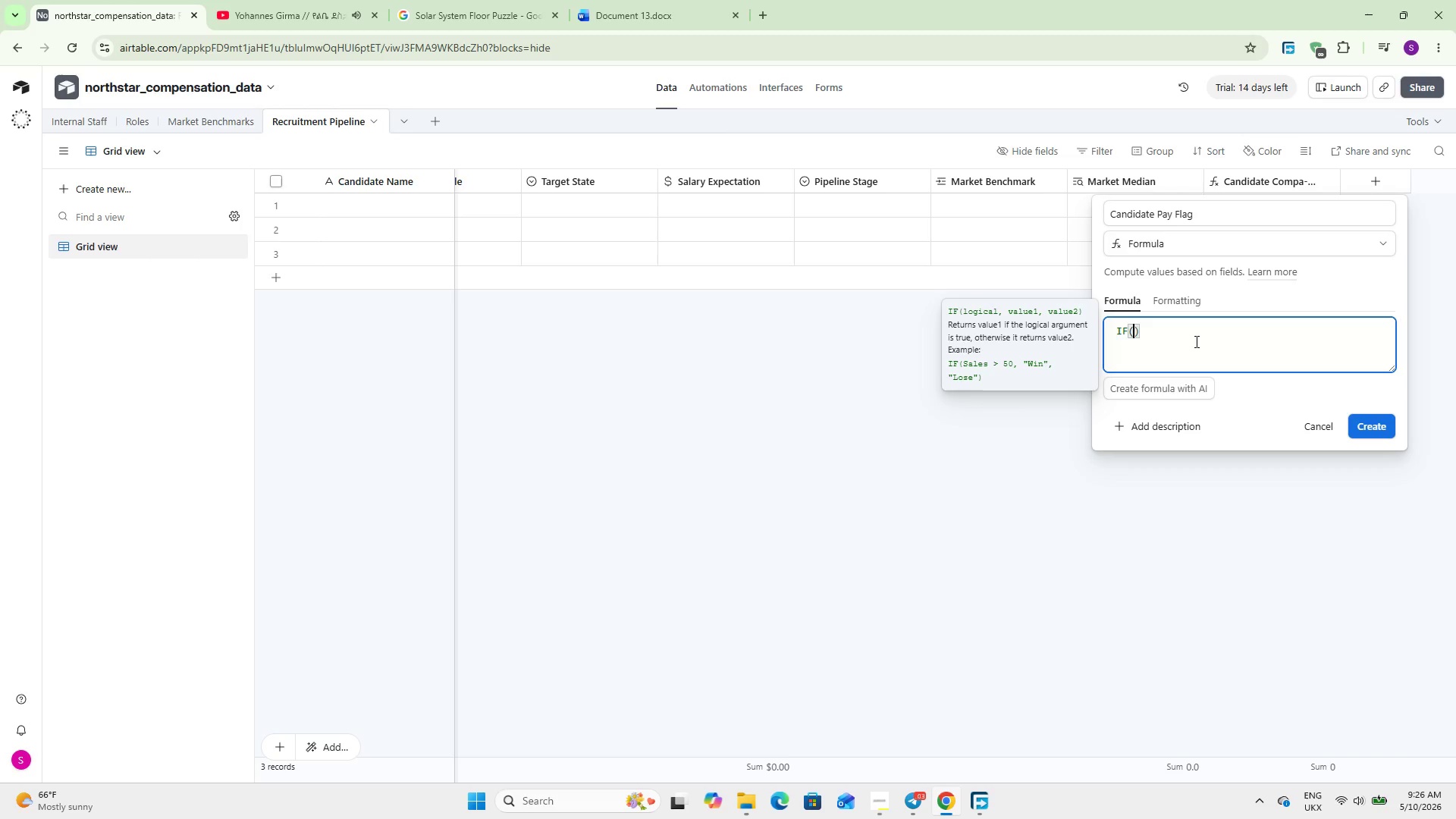 
key(Enter)
 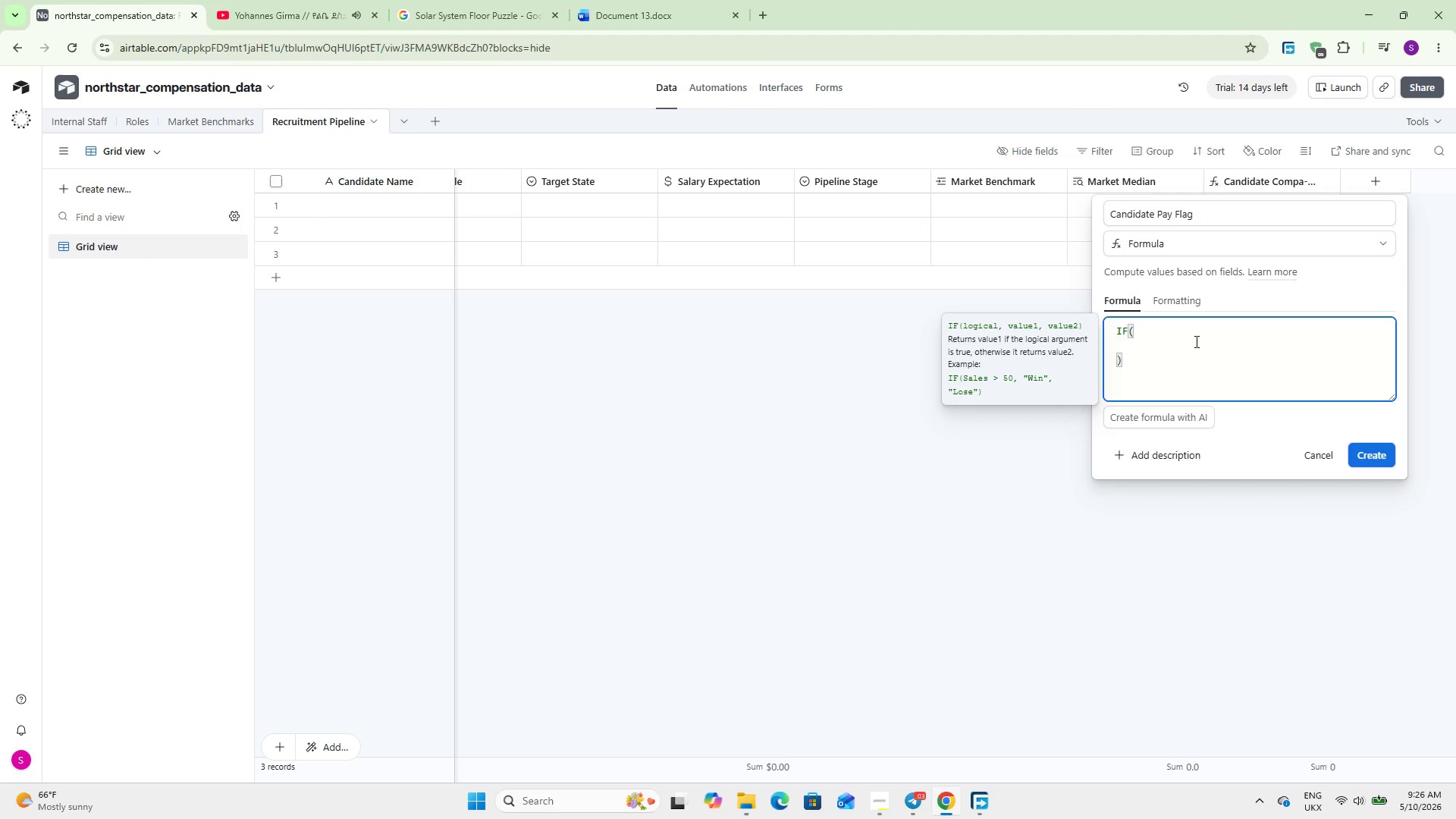 
type({ma)
 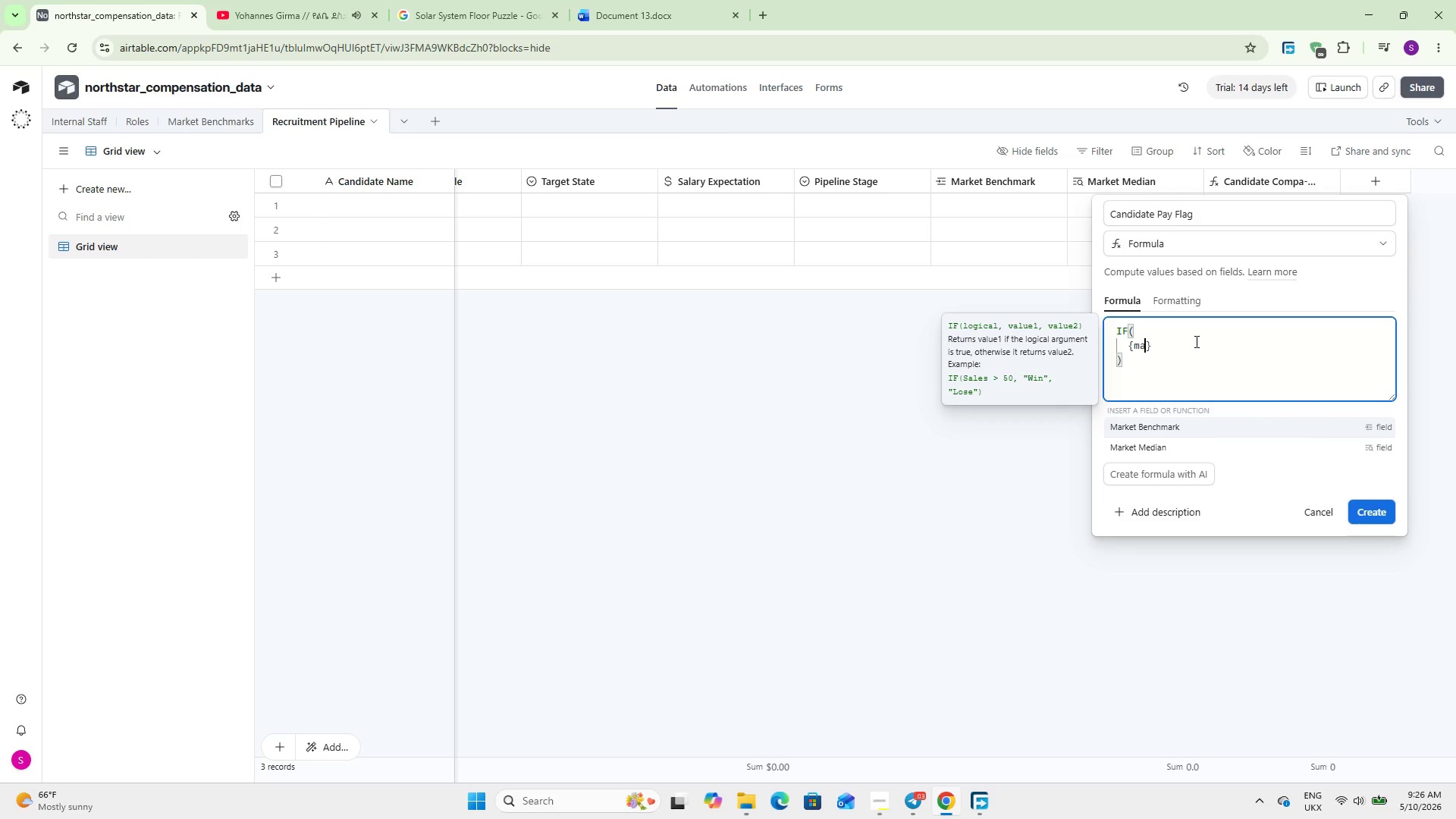 
key(ArrowDown)
 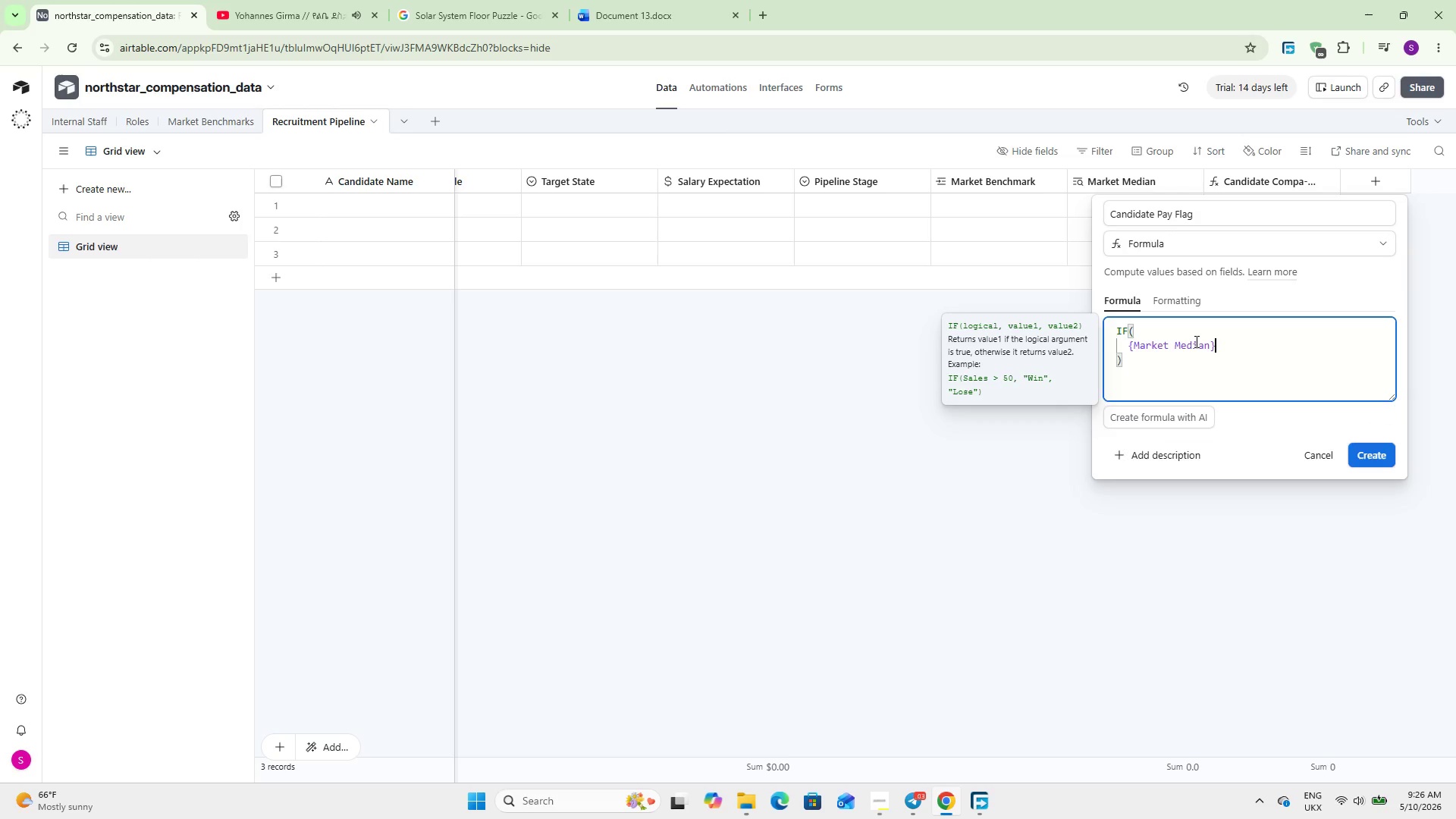 
key(Enter)
 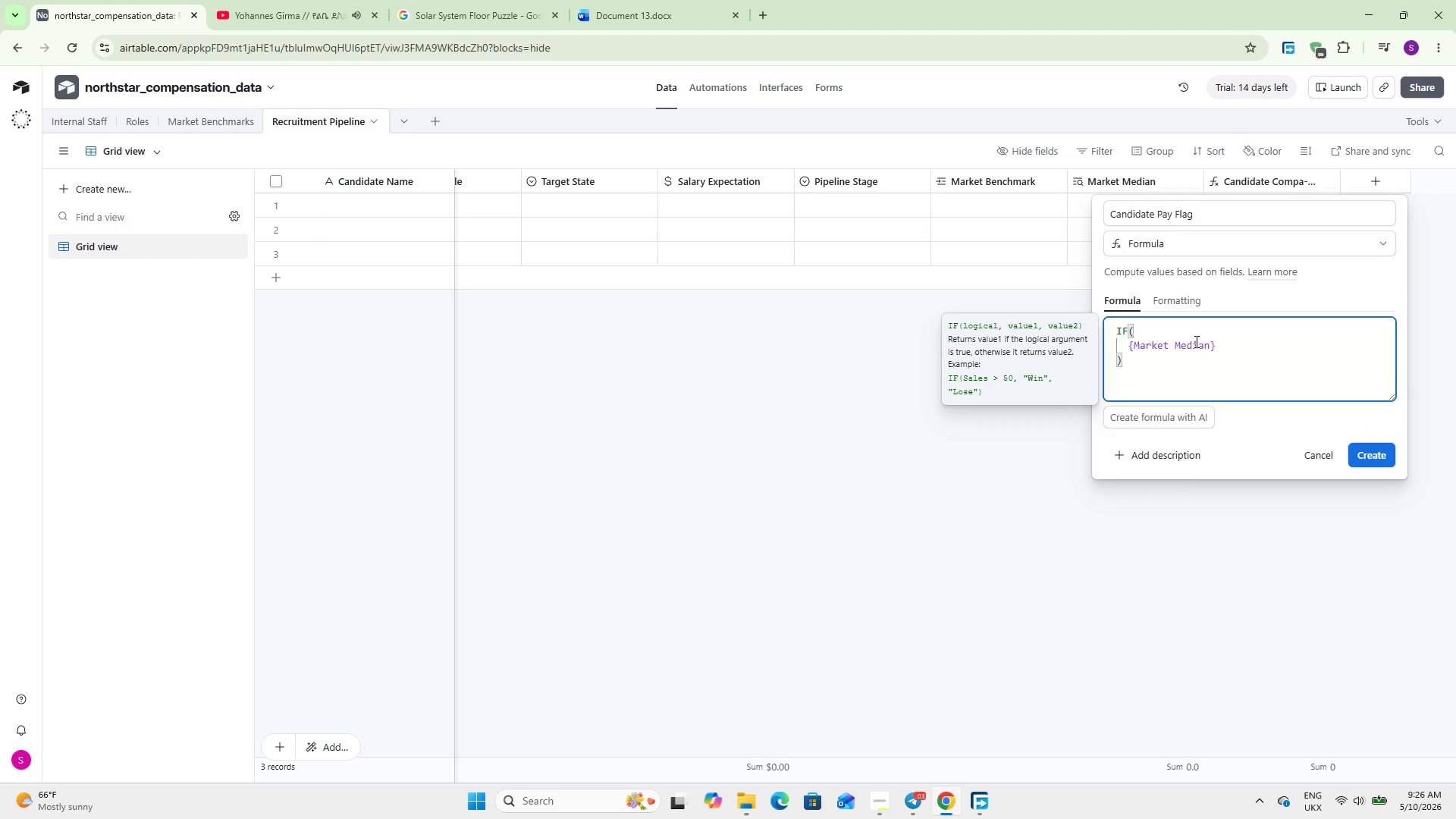 
key(Space)
 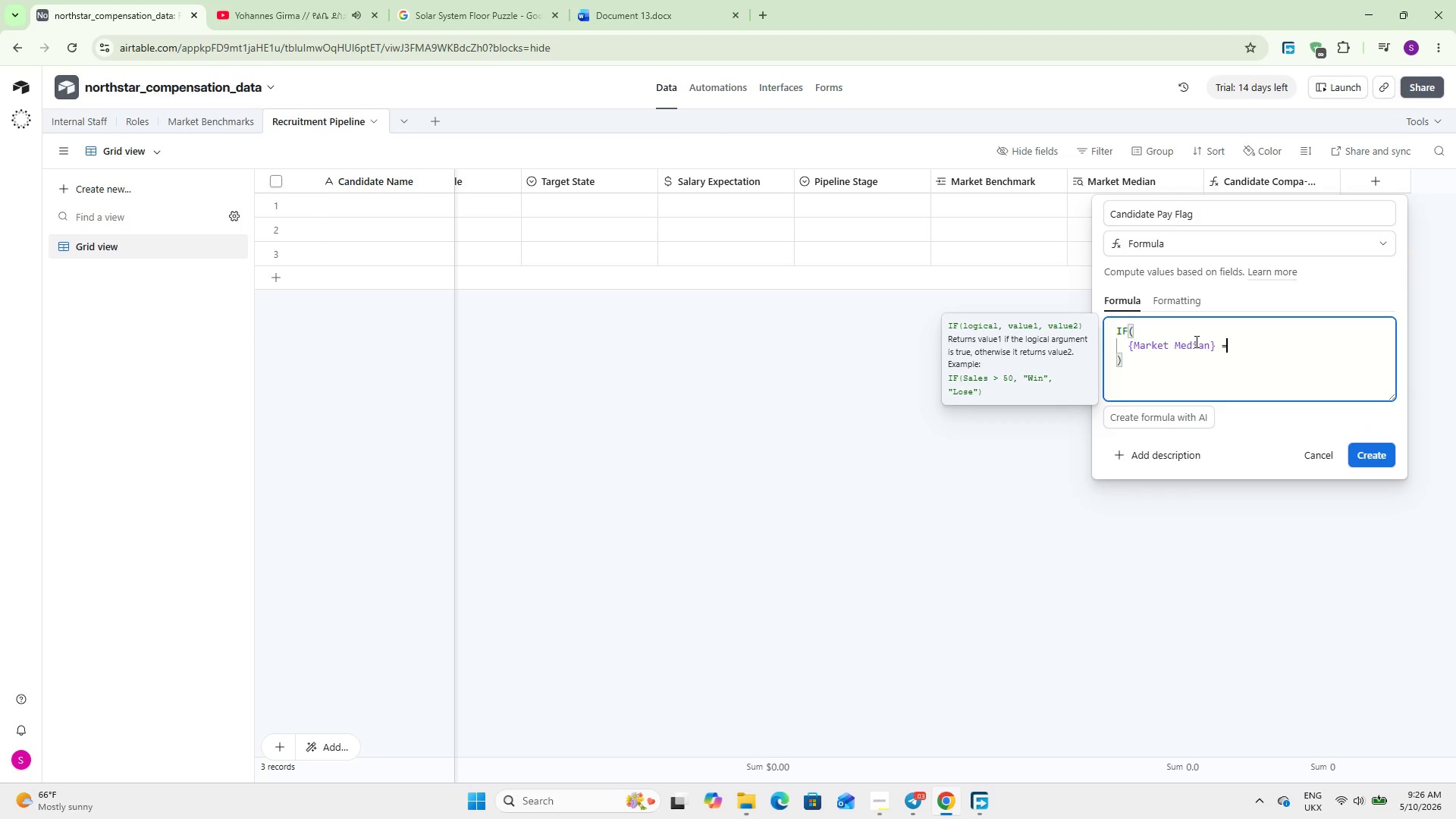 
key(Equal)
 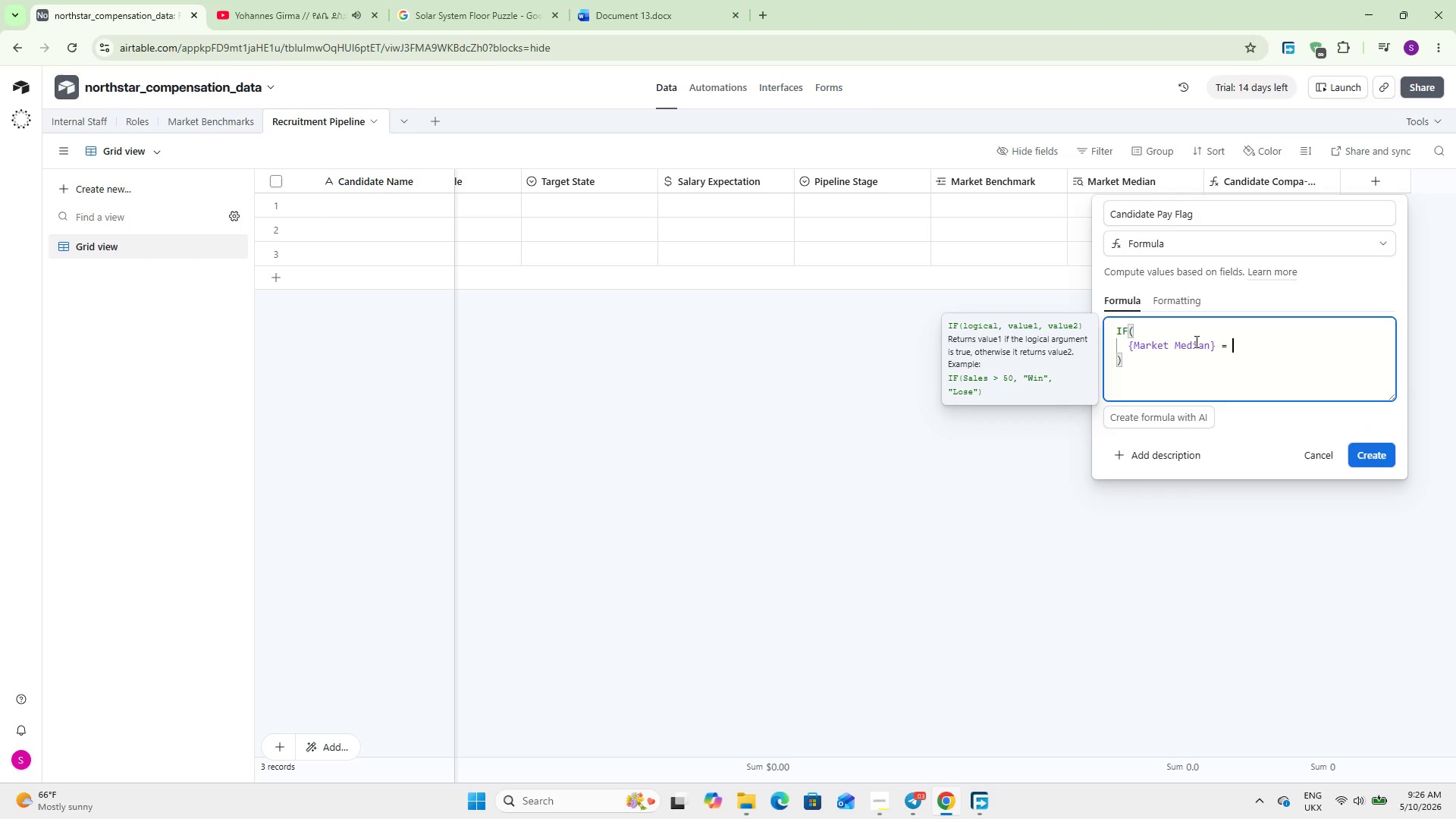 
key(Space)
 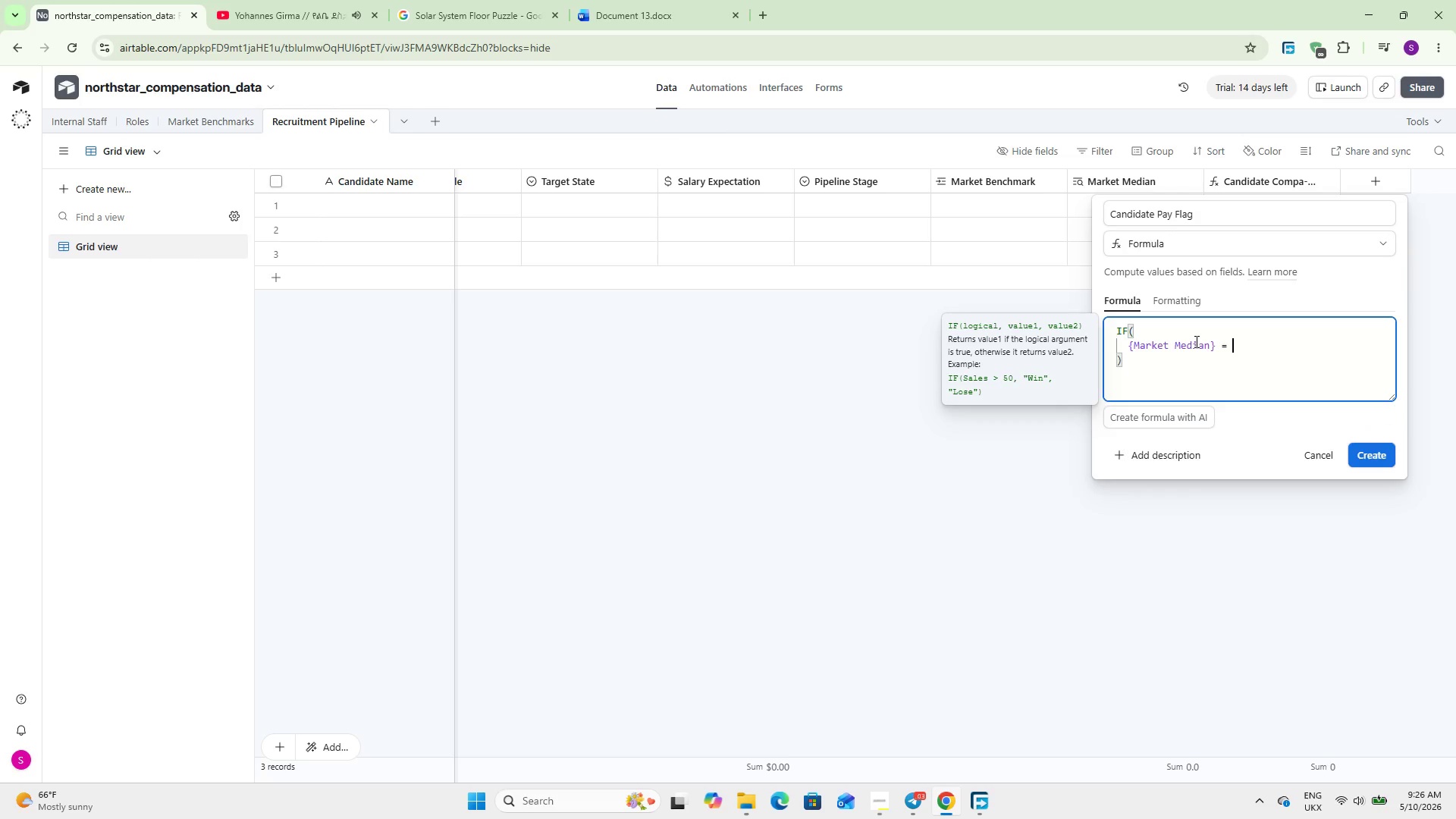 
key(0)
 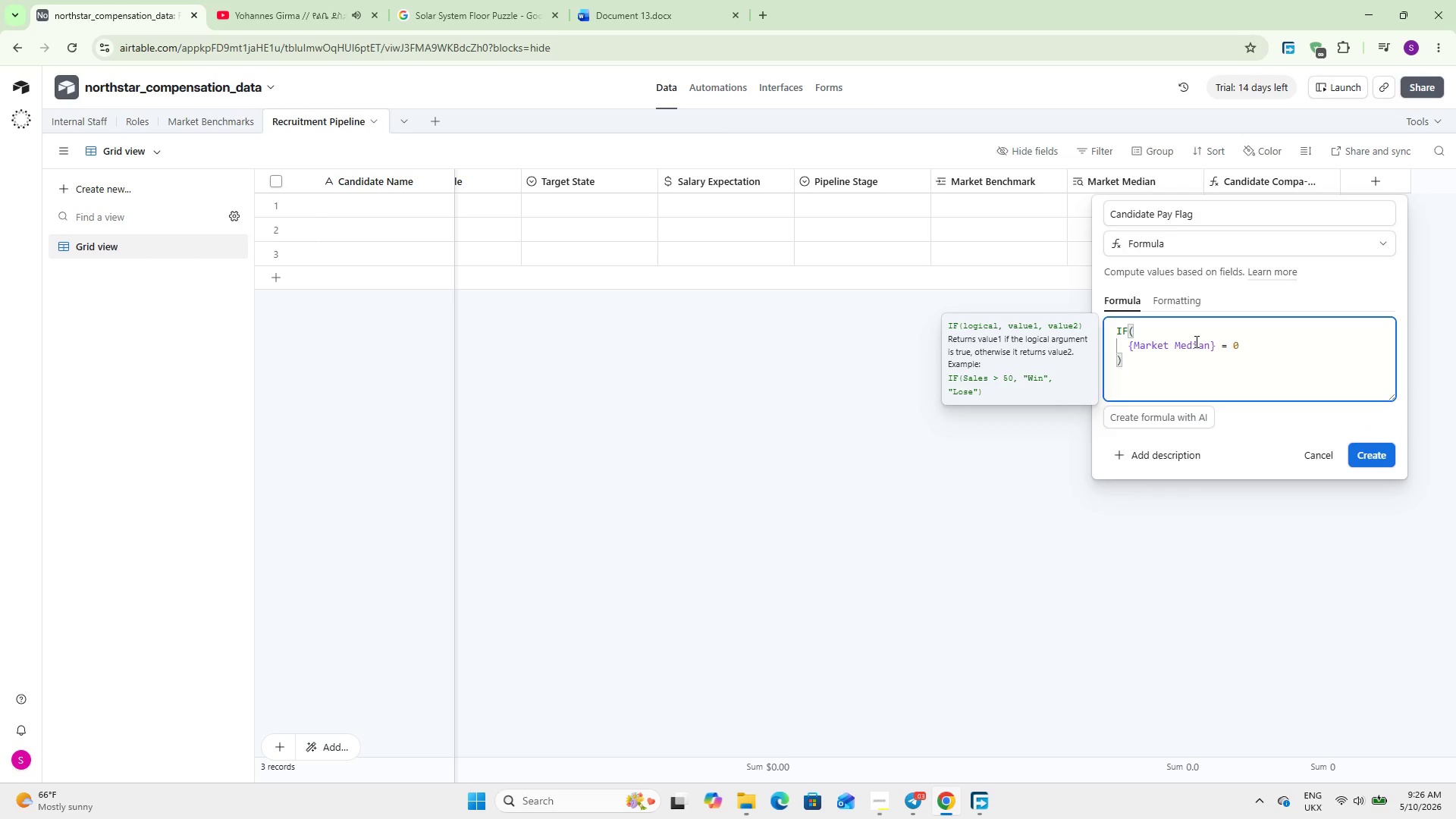 
key(Comma)
 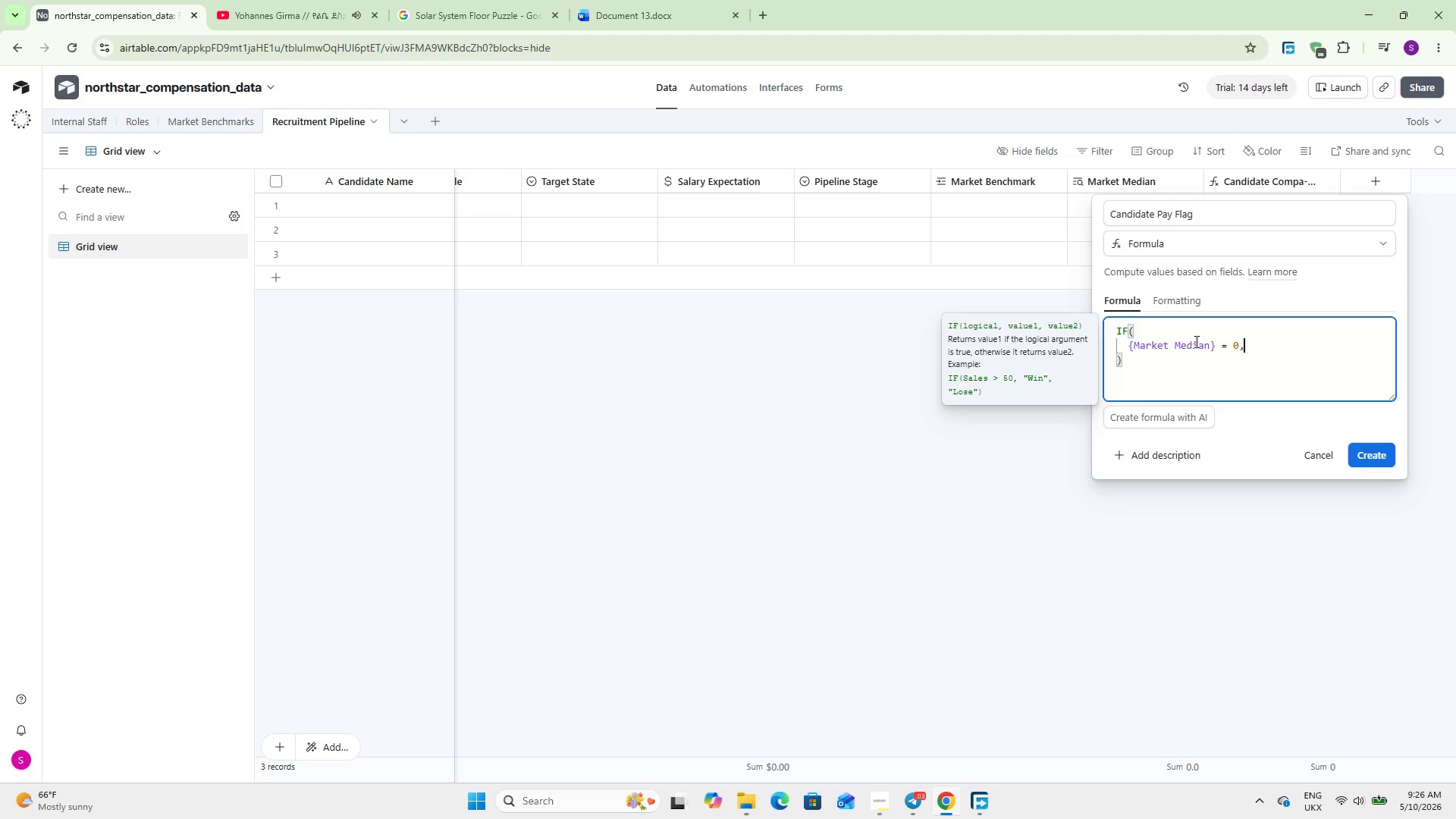 
key(Enter)
 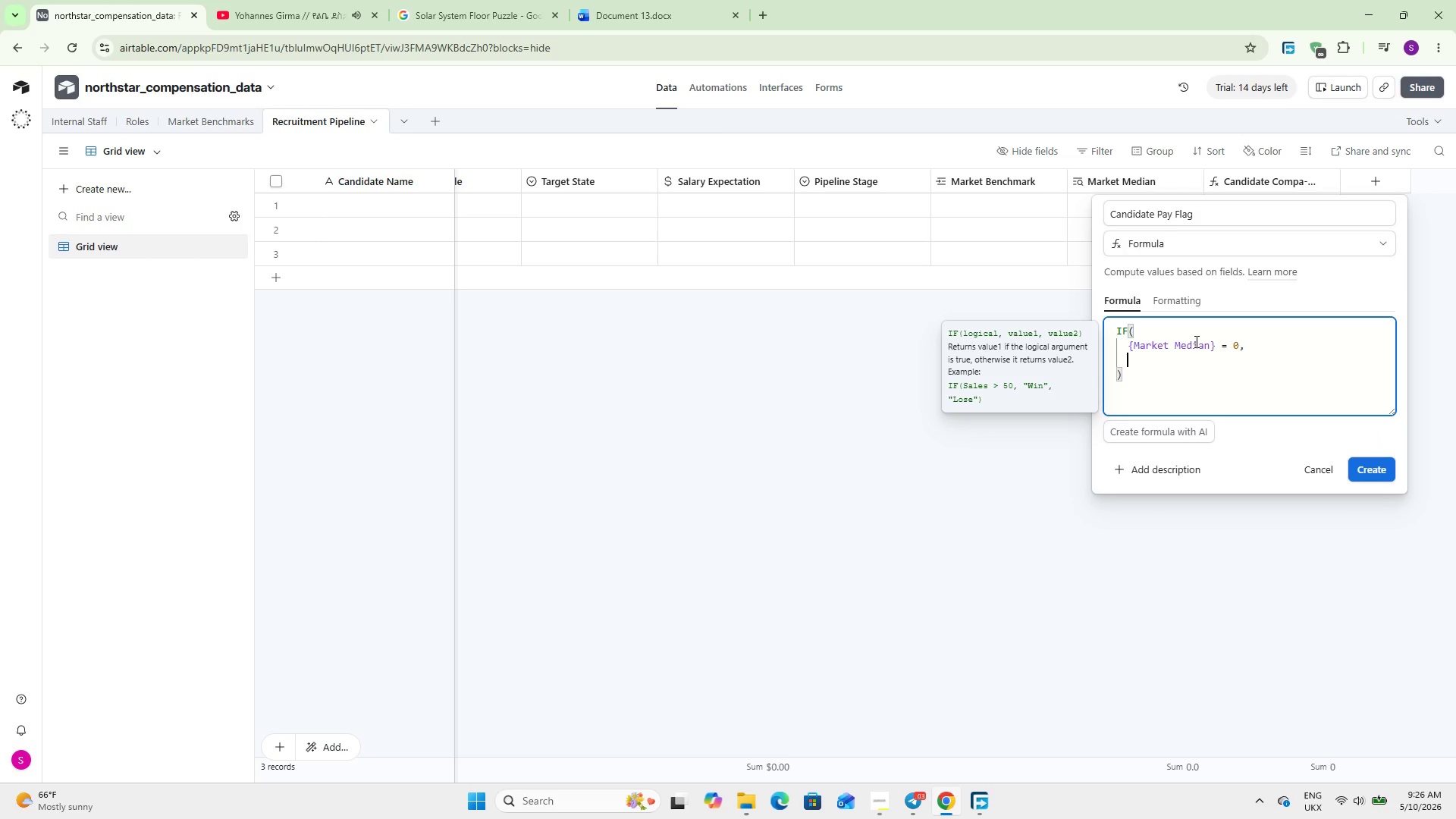 
key(Shift+2)
 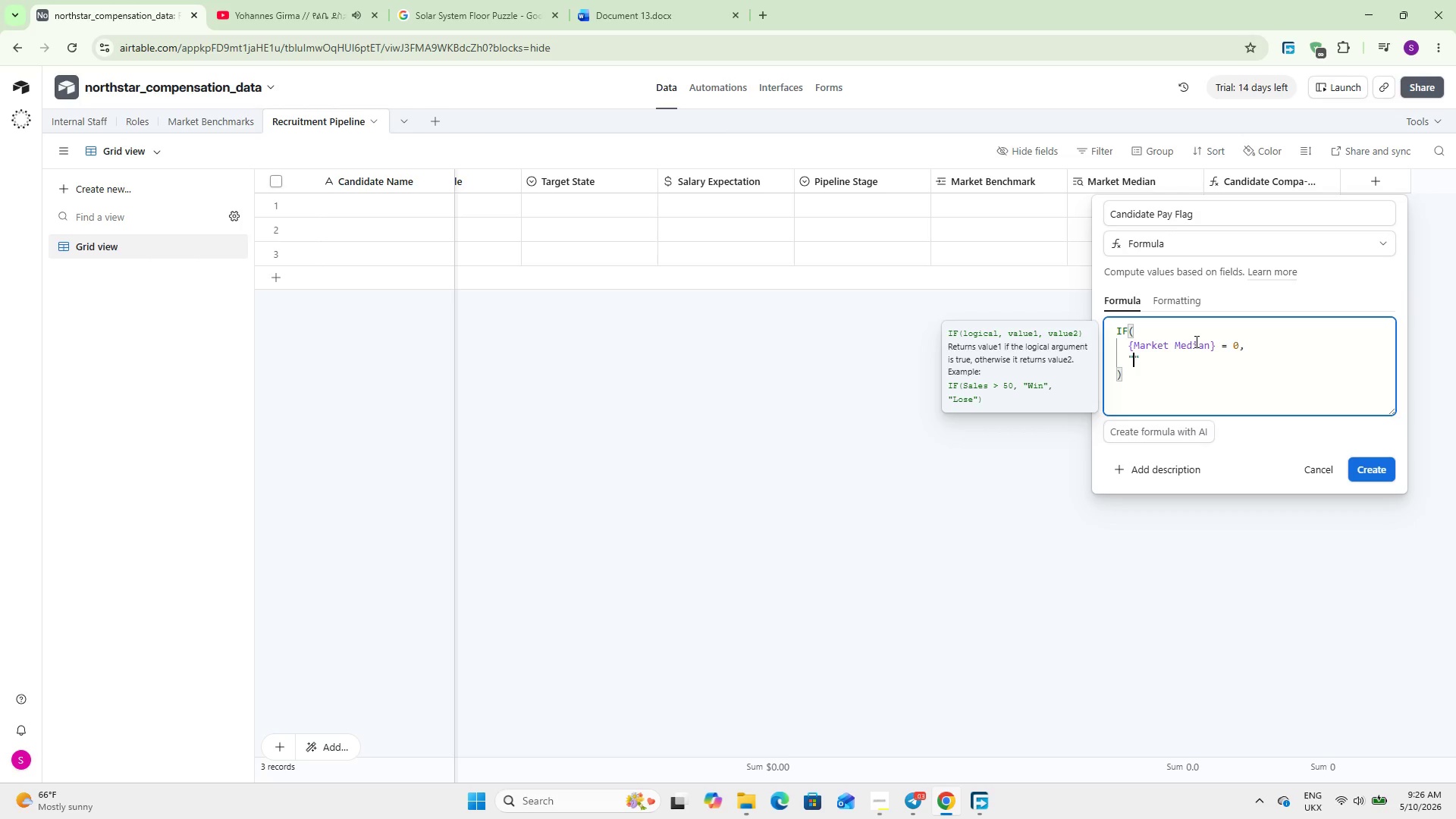 
key(Meta+Period)
 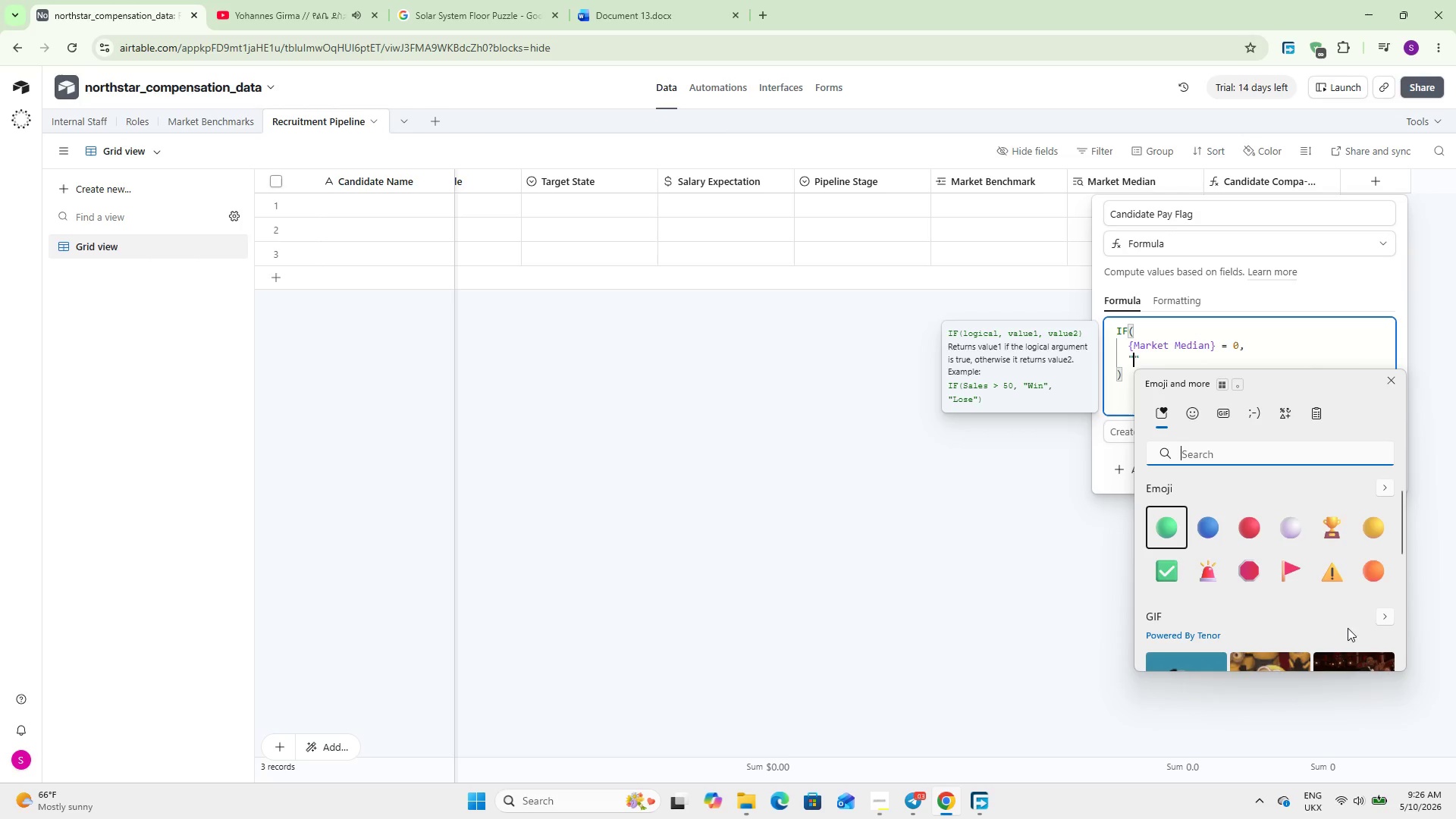 
left_click([1287, 521])
 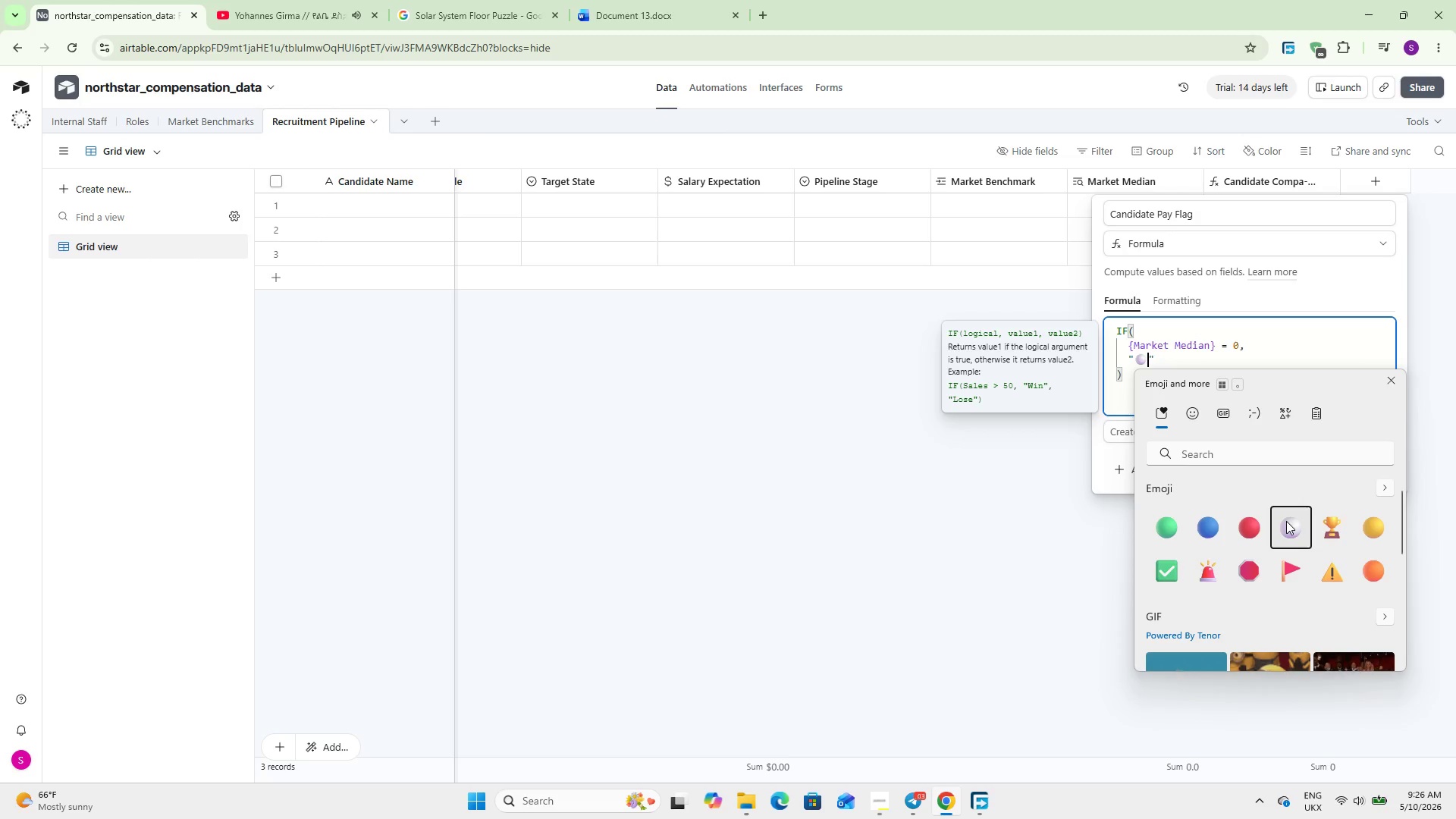 
type( No Benchmark)
 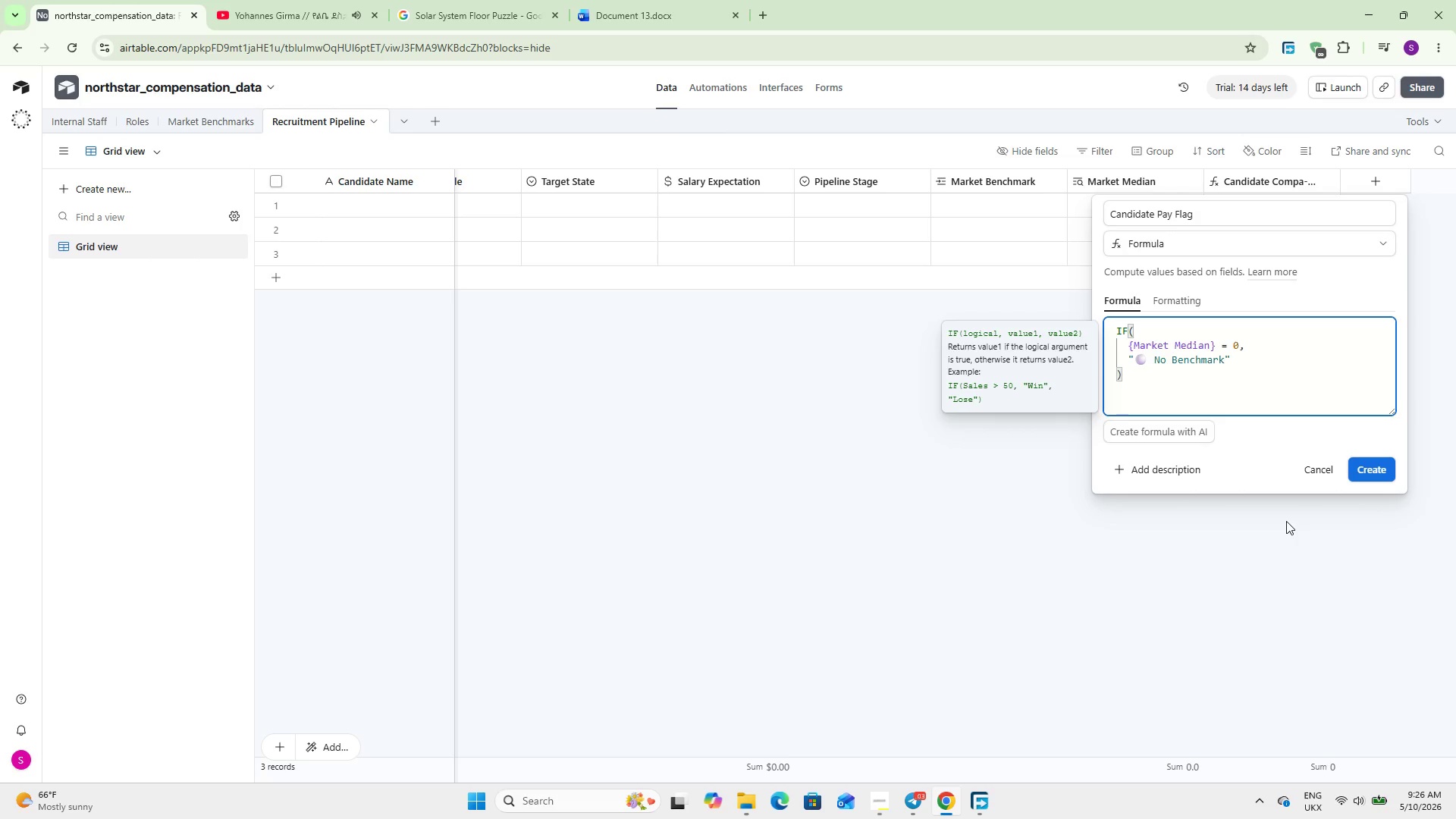 
key(ArrowRight)
 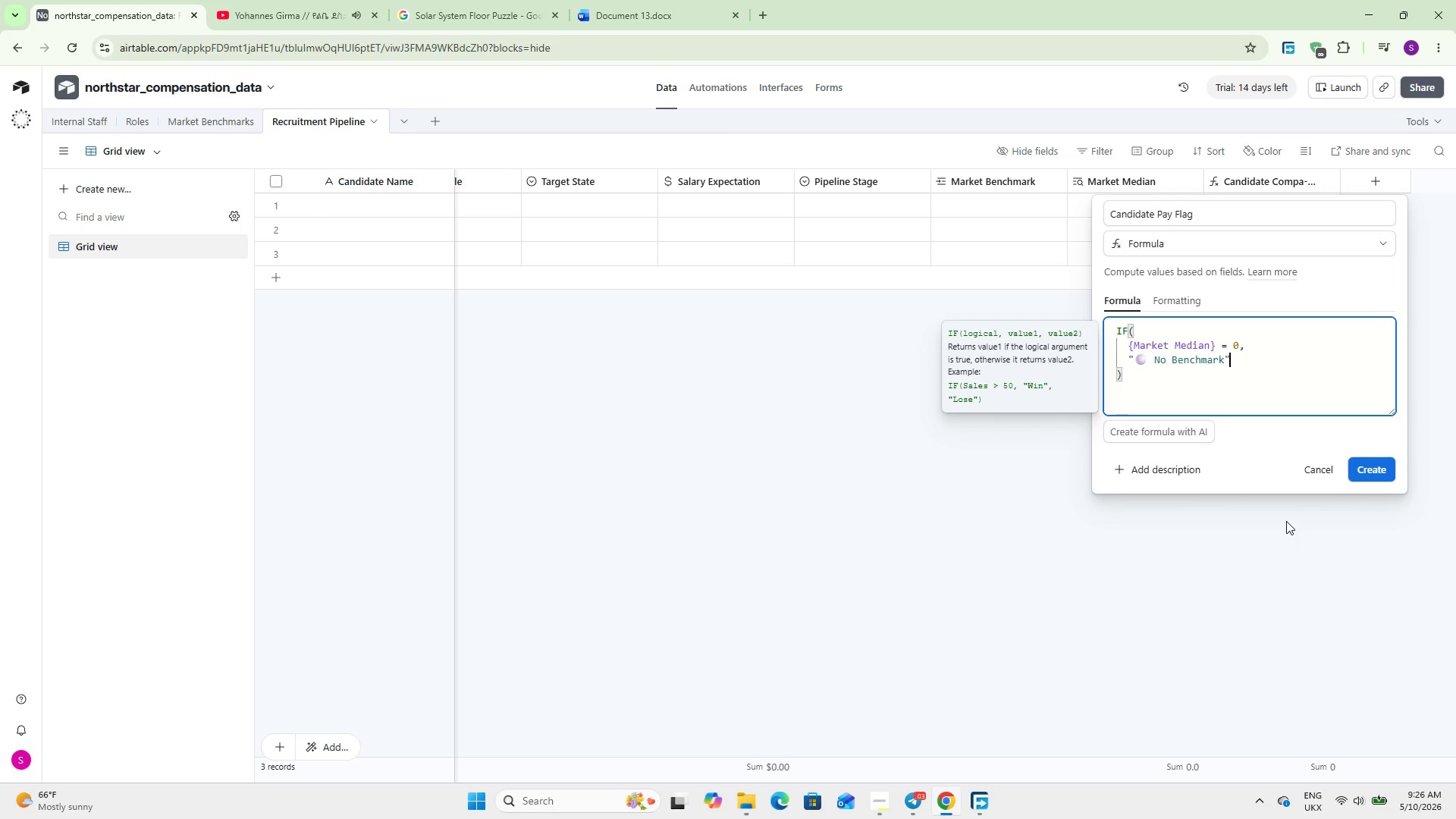 
key(Comma)
 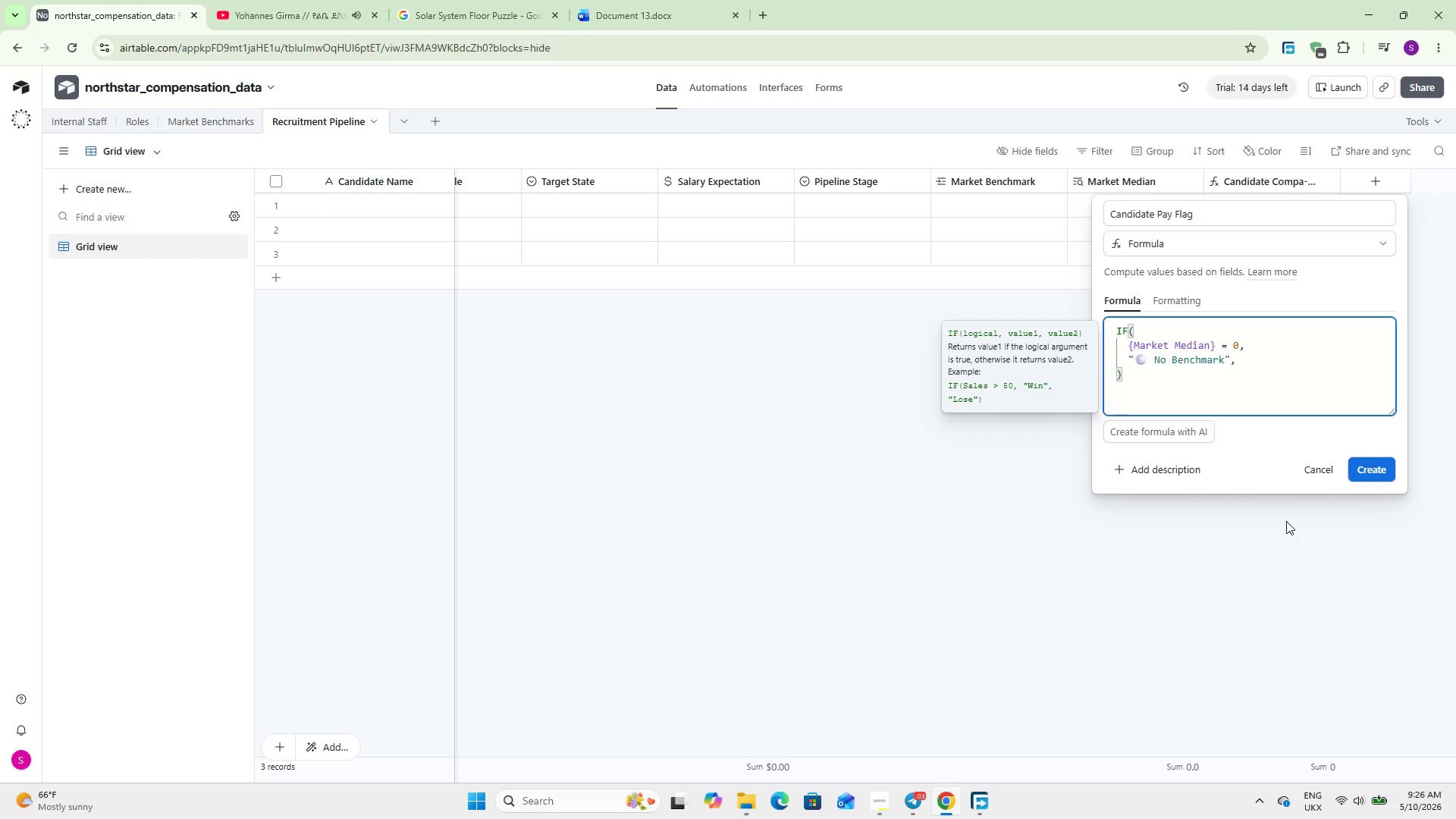 
key(Enter)
 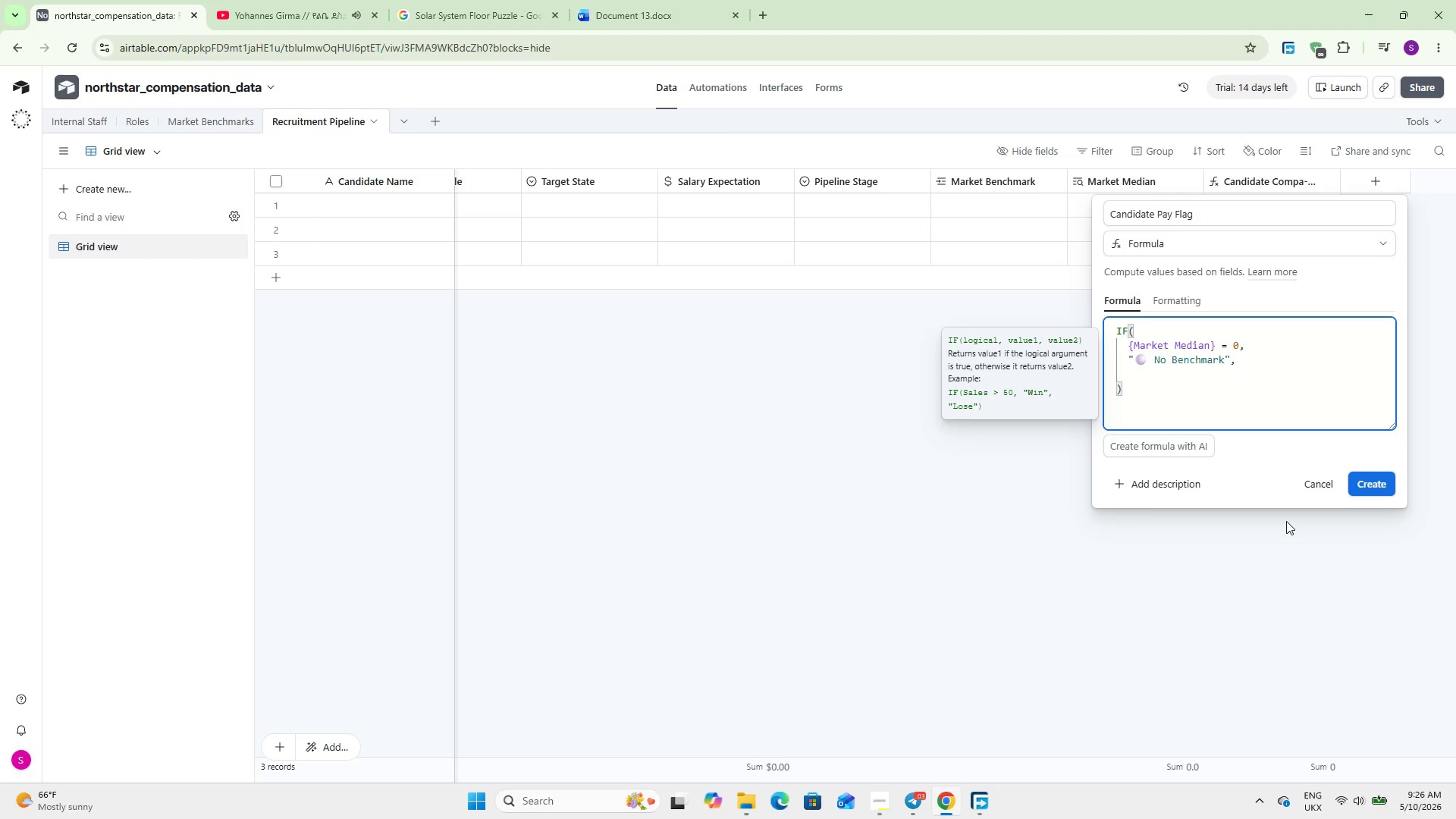 
type(IF()
 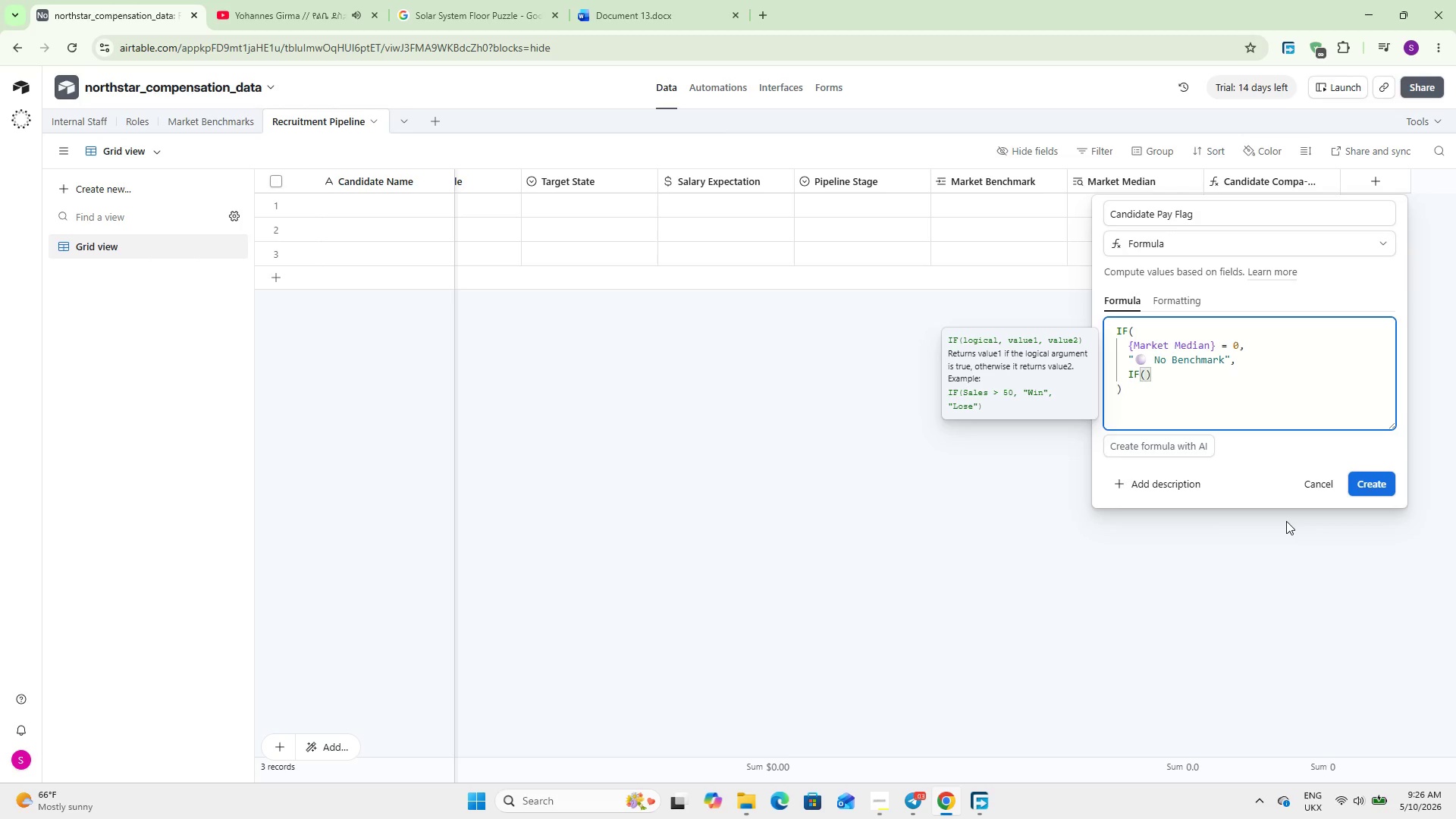 
key(Enter)
 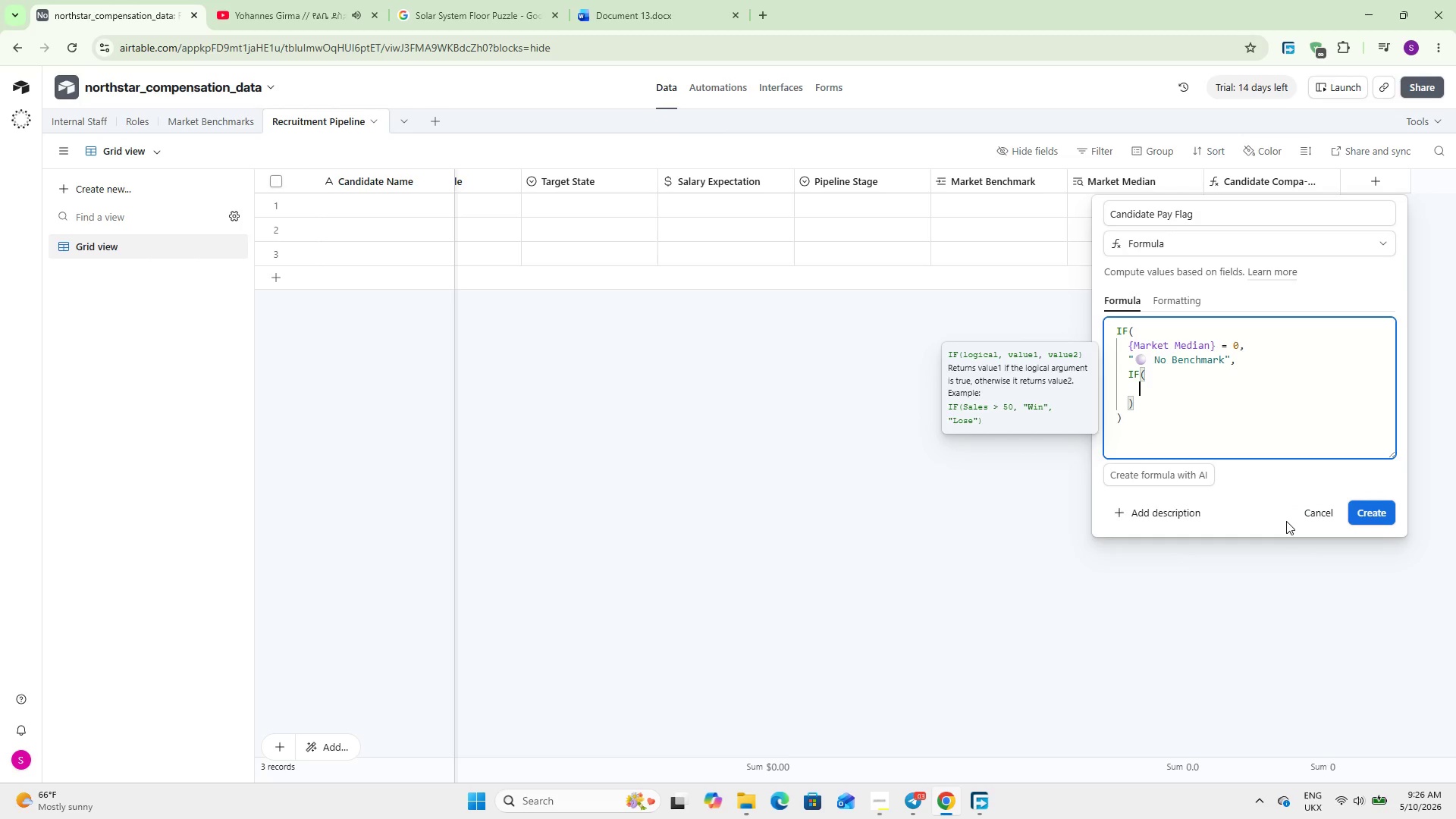 
type(Can)
 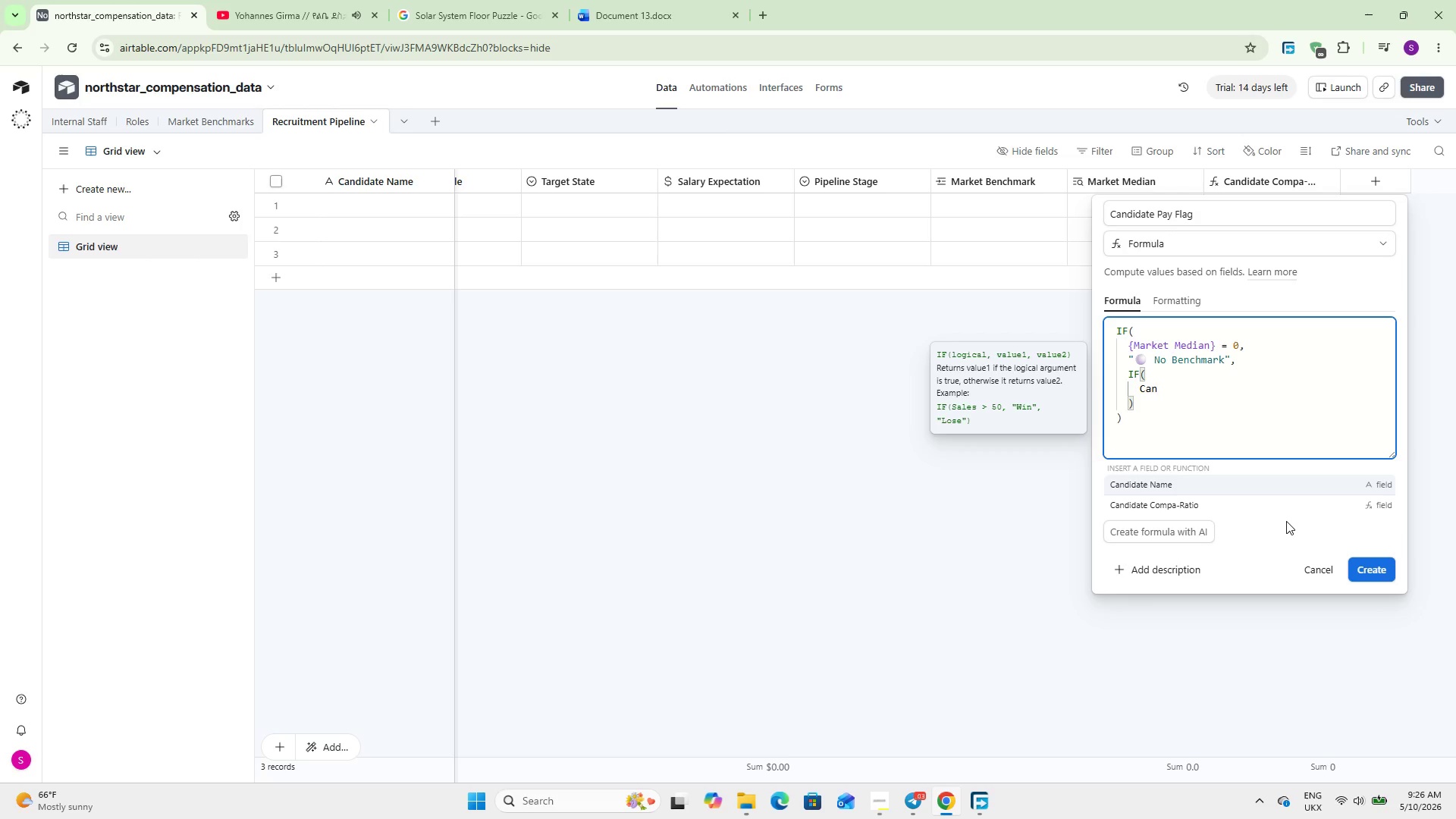 
key(ArrowDown)
 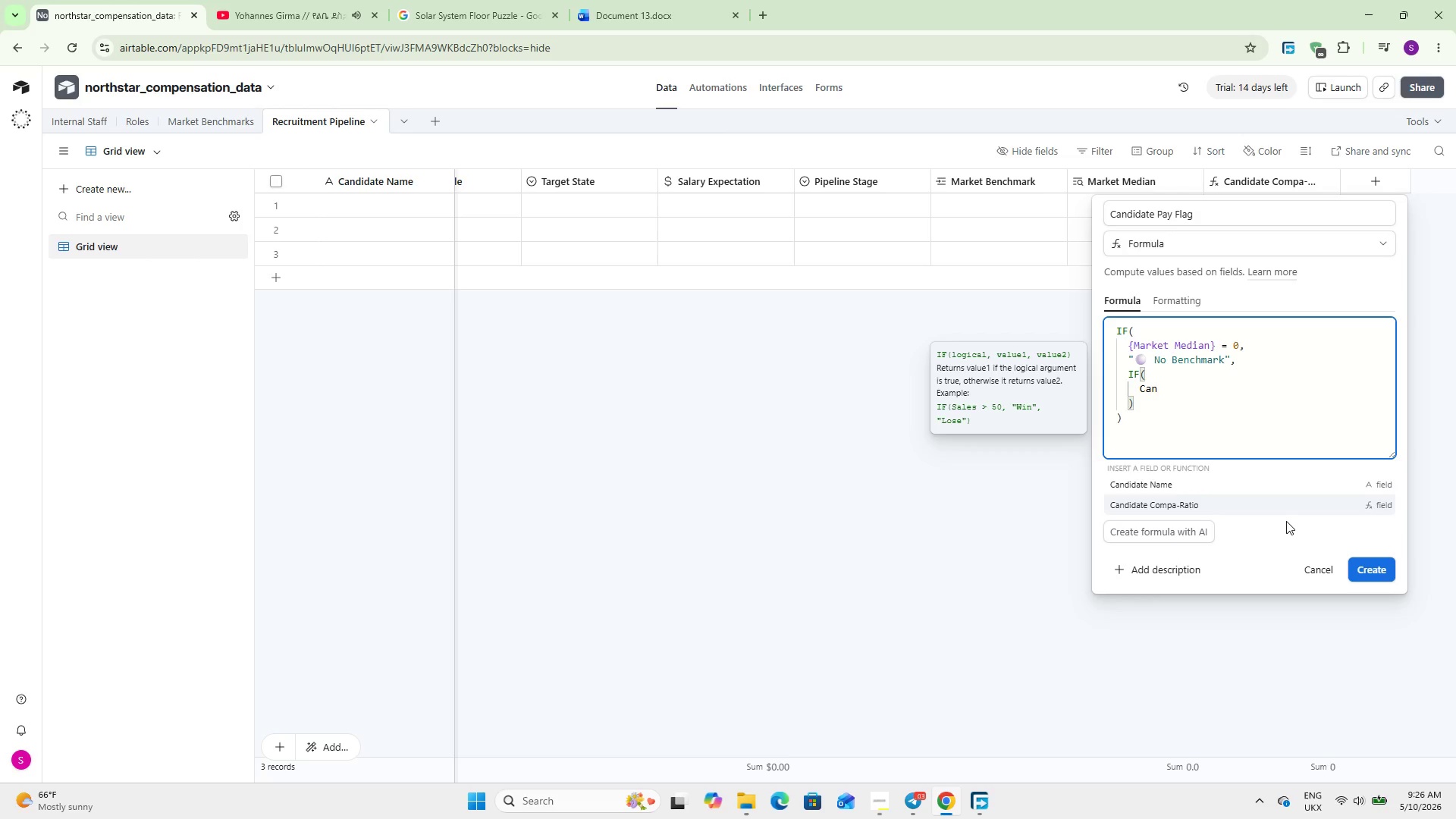 
key(Enter)
 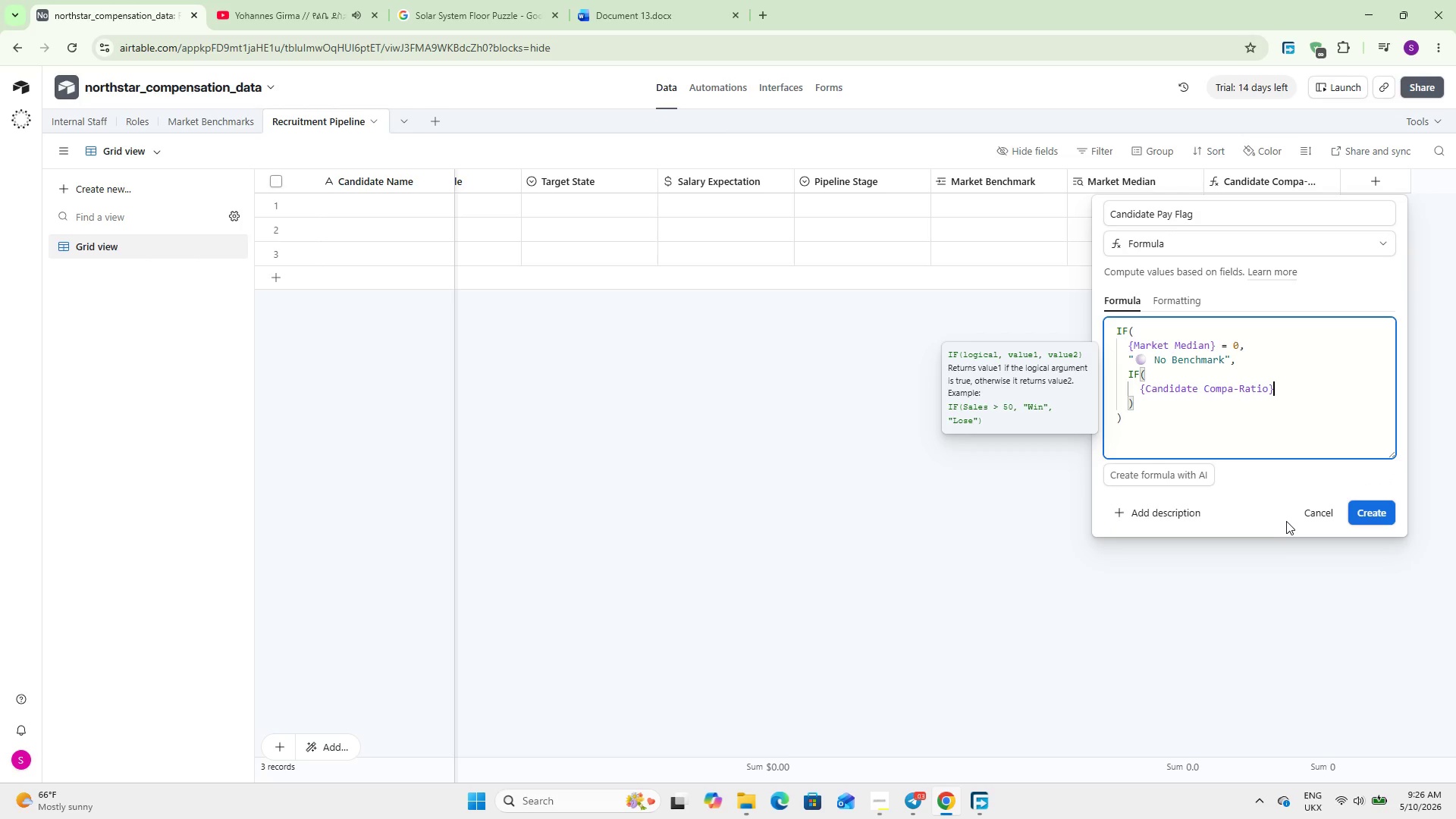 
type( < 0.85,)
 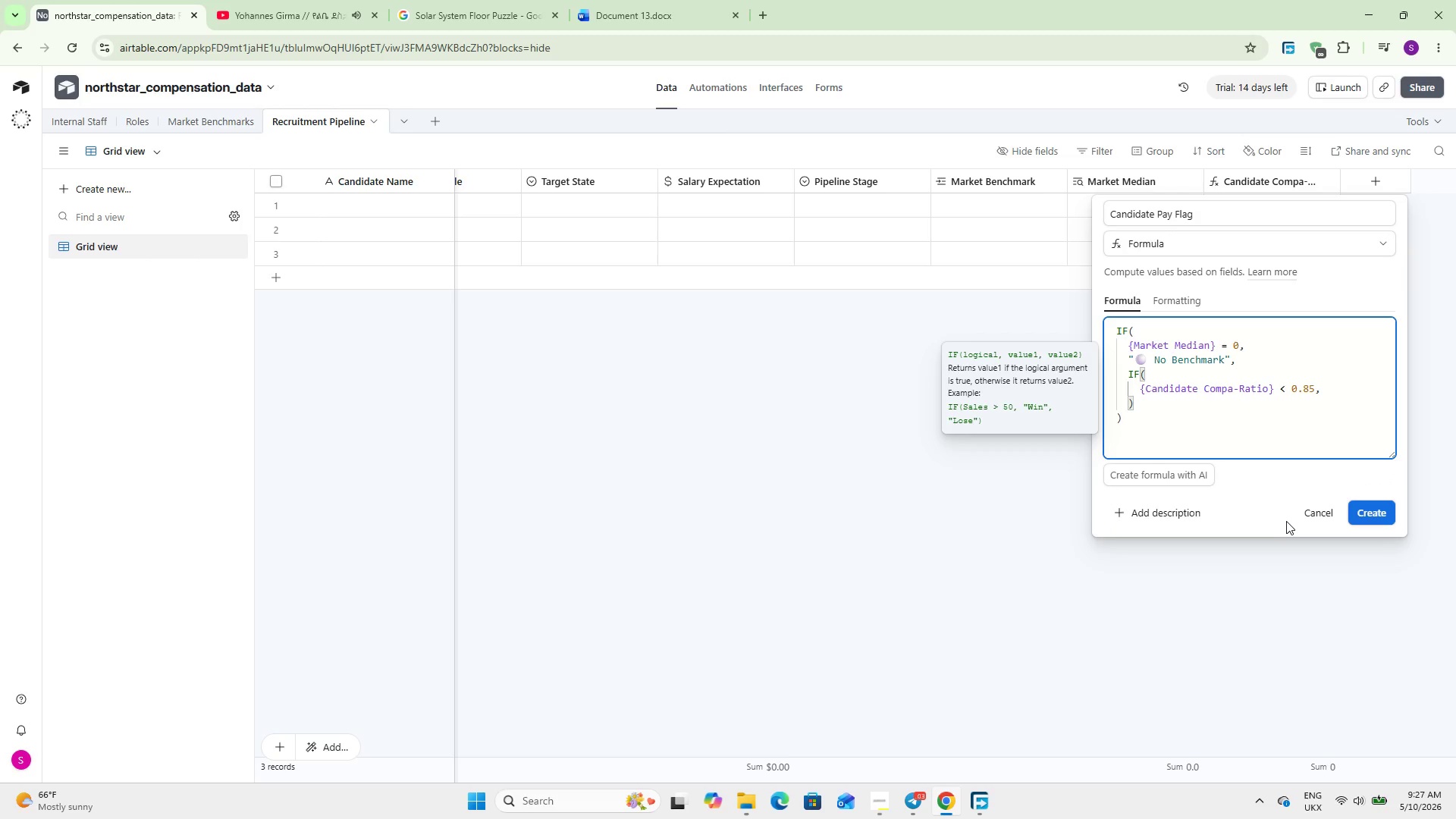 
key(Enter)
 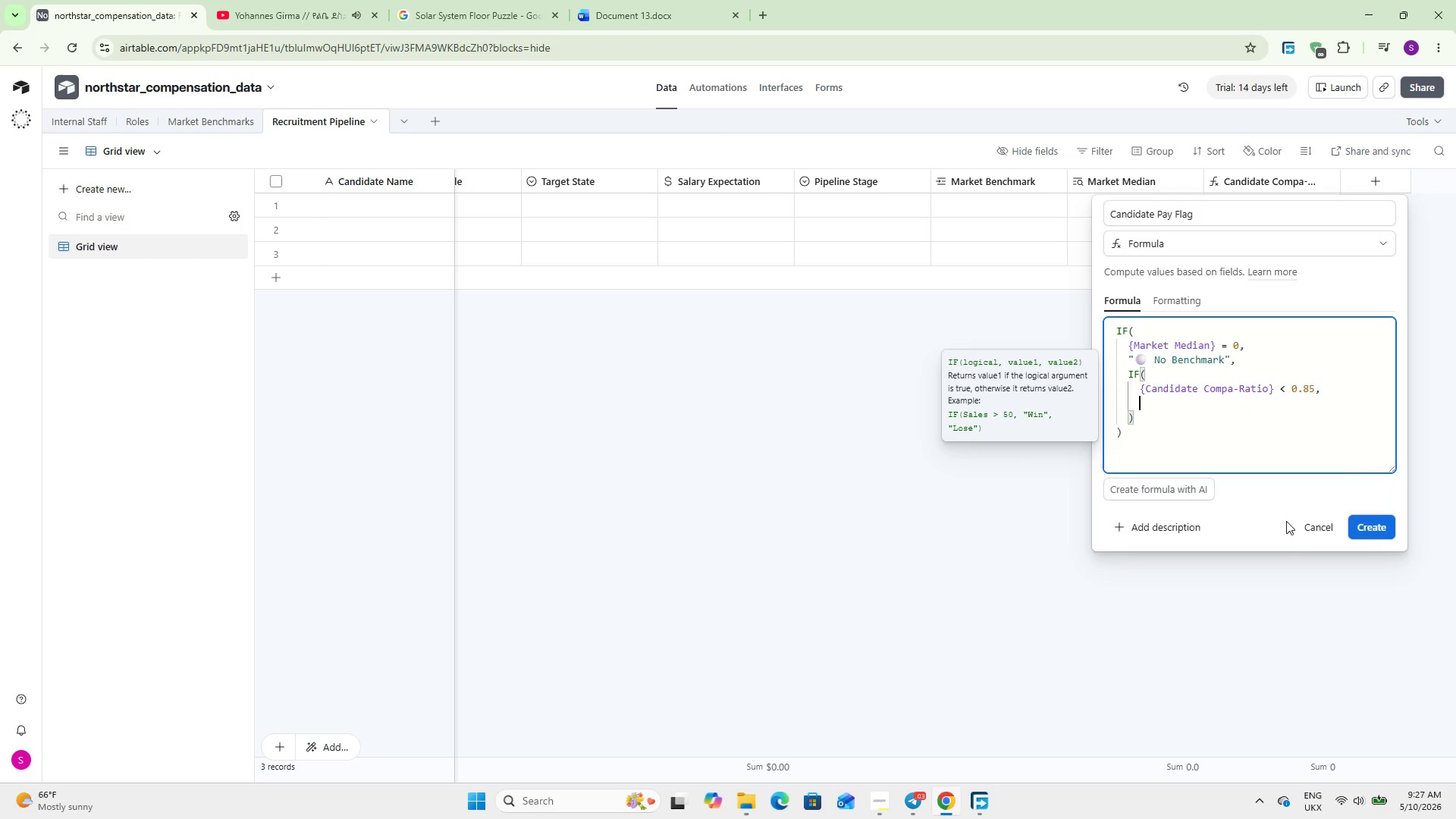 
key(Shift+2)
 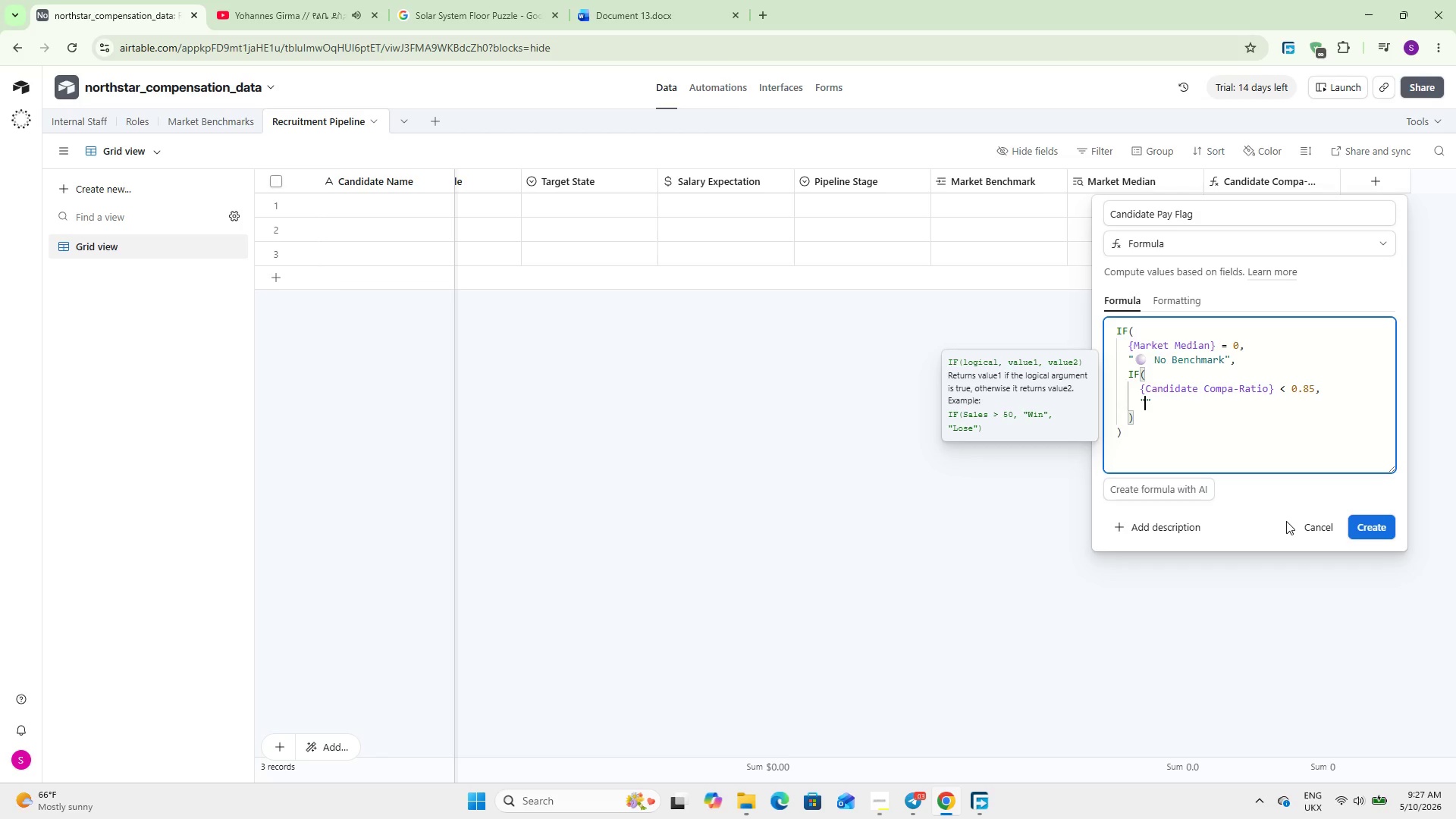 
key(Meta+Period)
 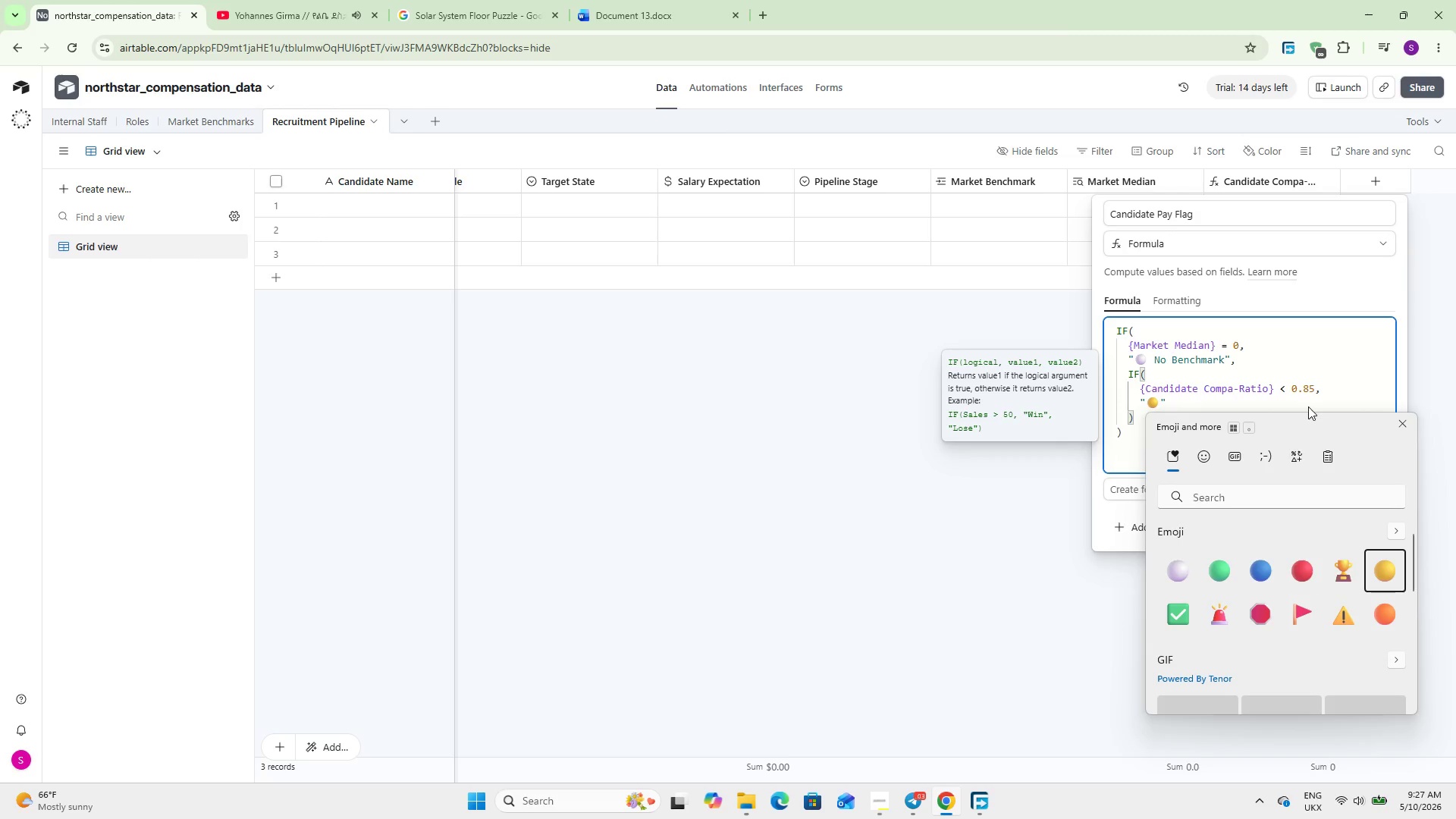 
type( V)
key(Backspace)
type(Below Market Ask)
 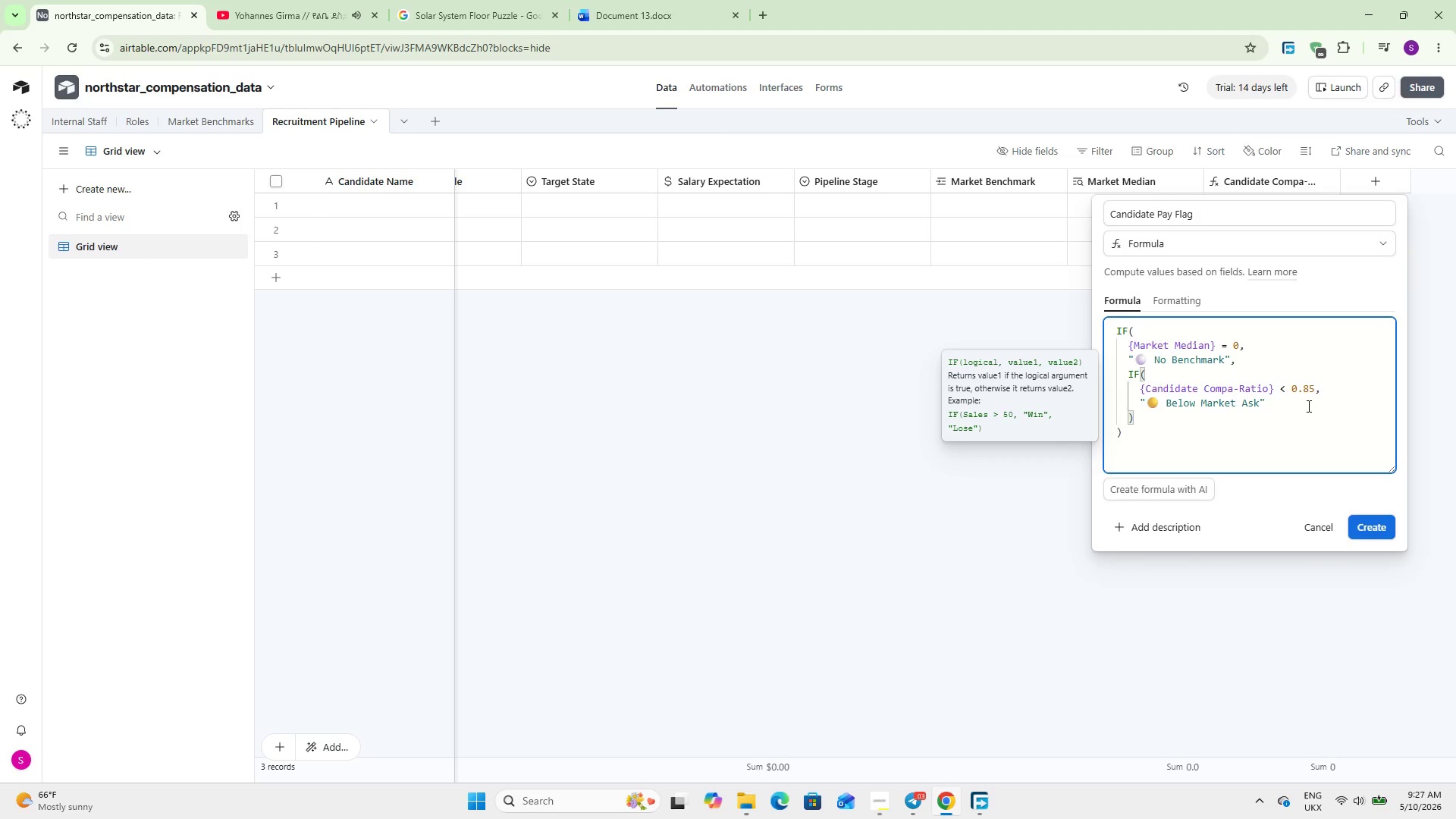 
key(ArrowRight)
 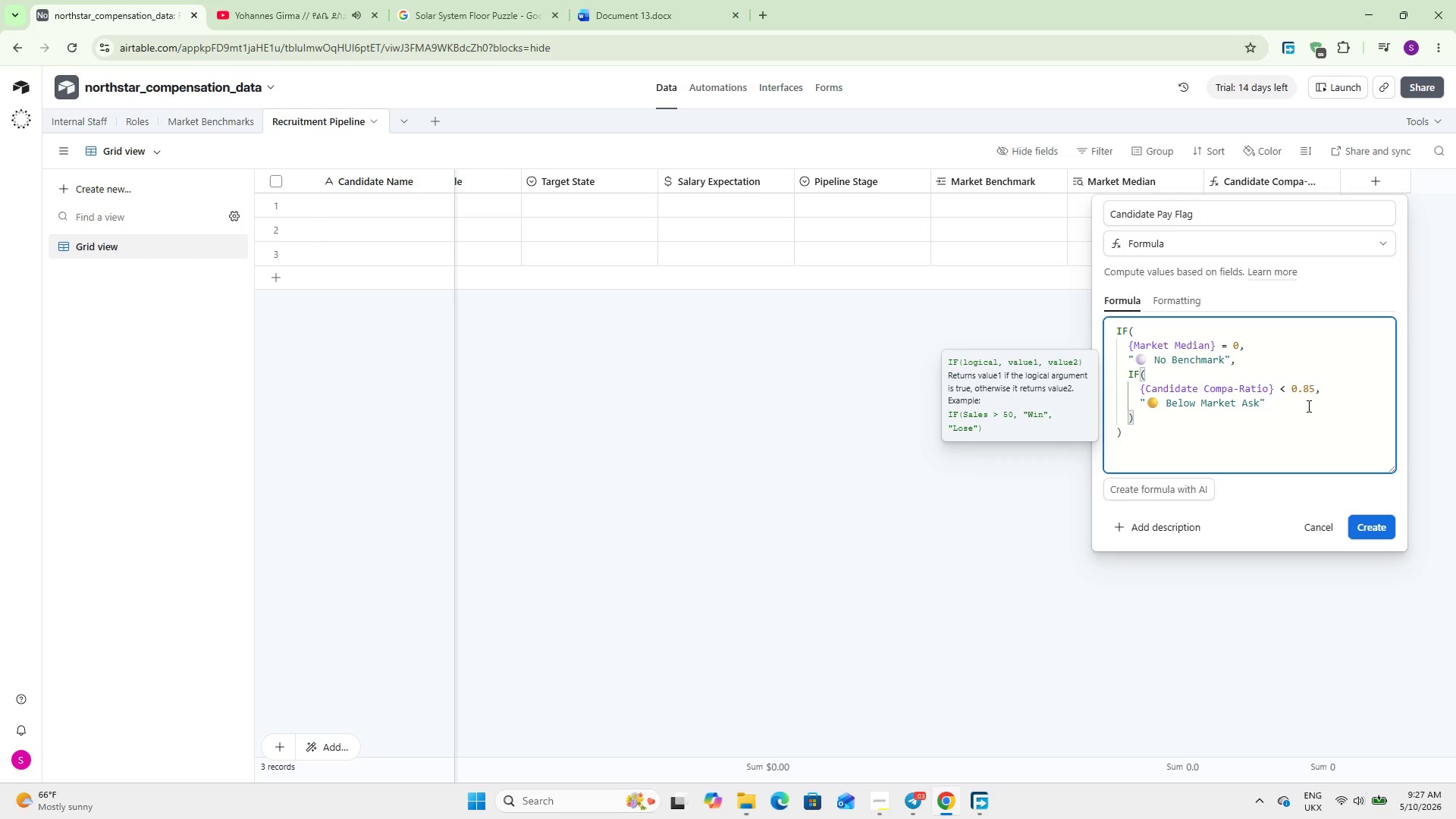 
key(Comma)
 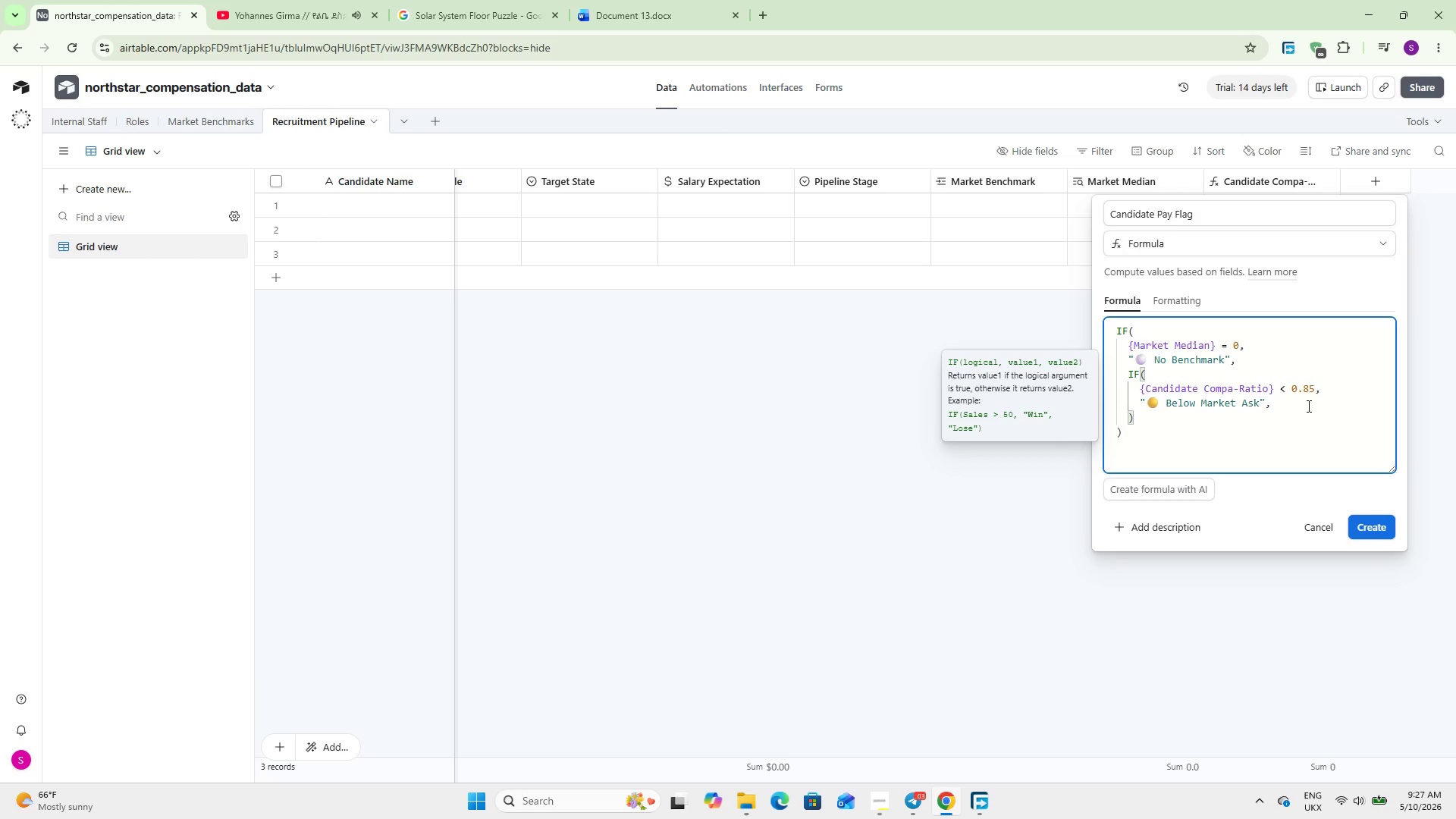 
key(Enter)
 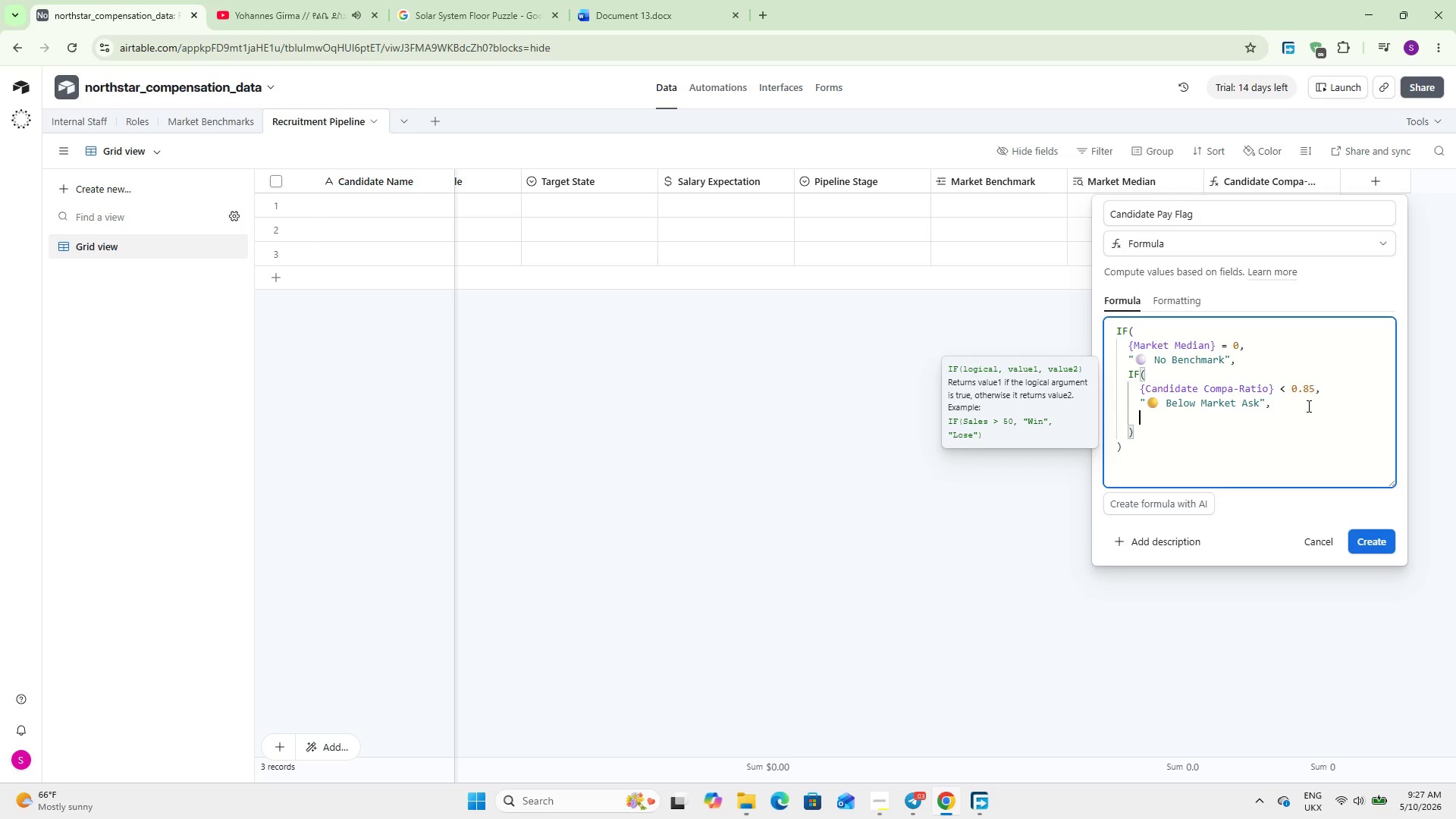 
type(IF()
 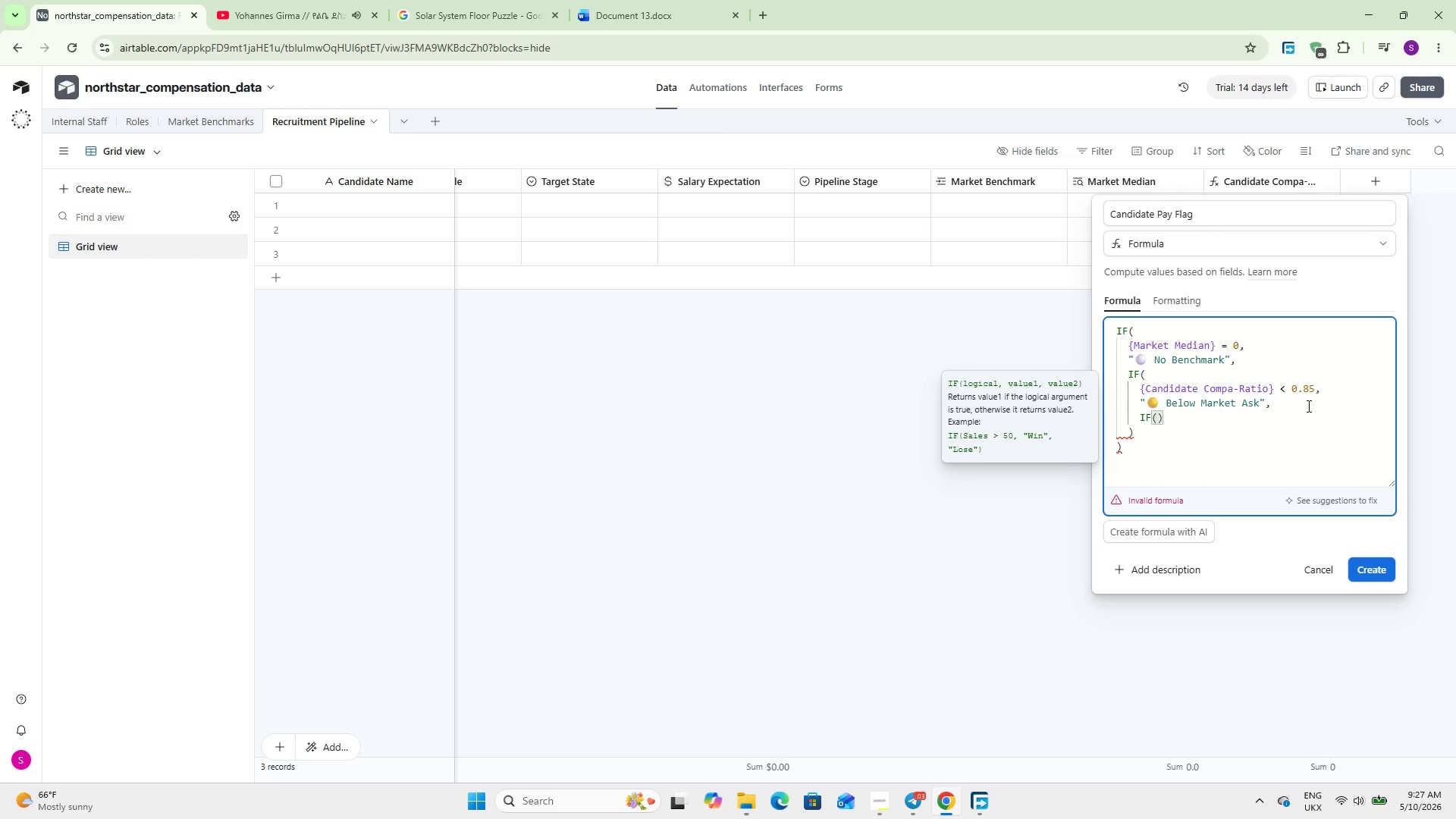 
key(Enter)
 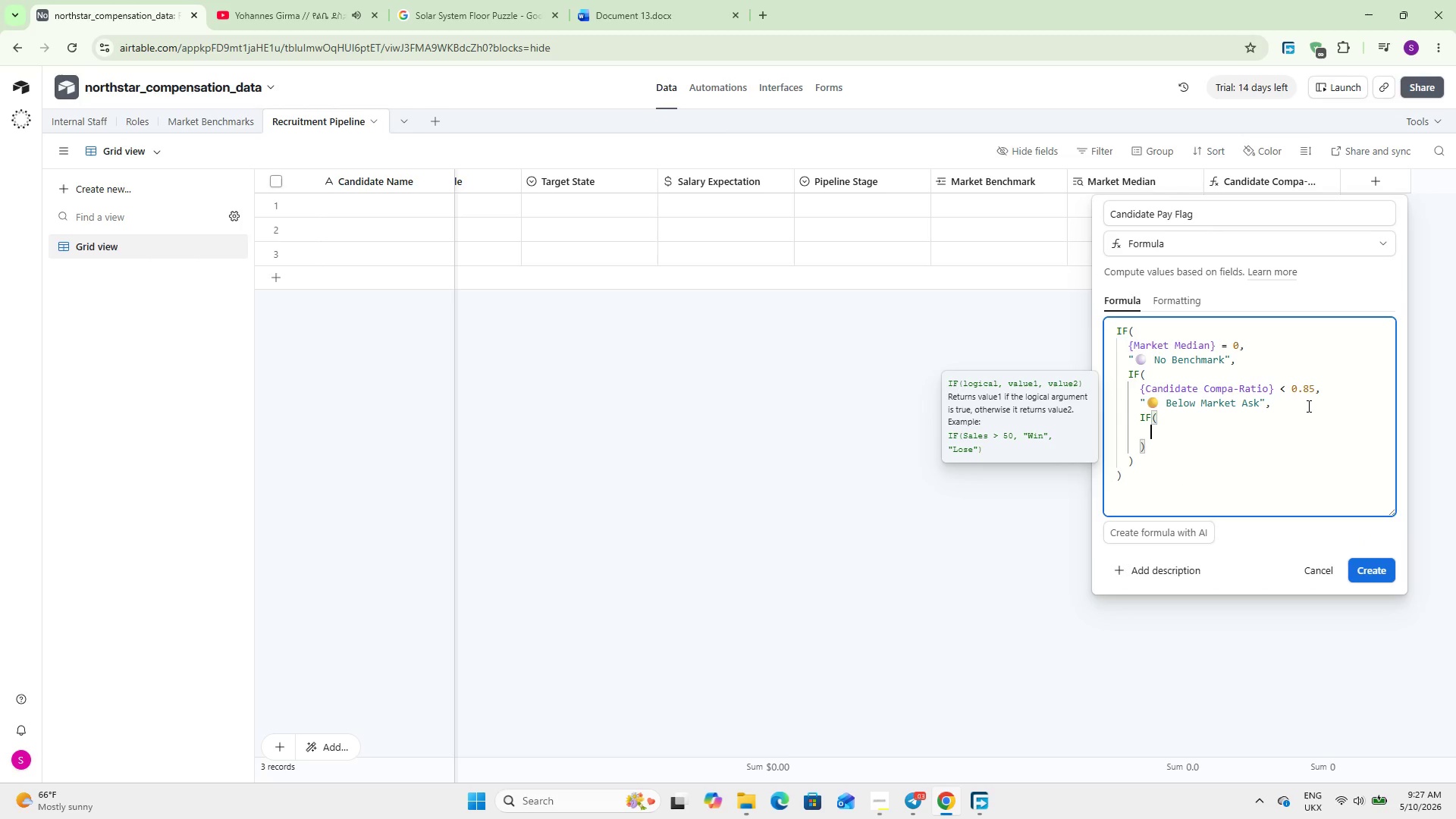 
type(Candi)
 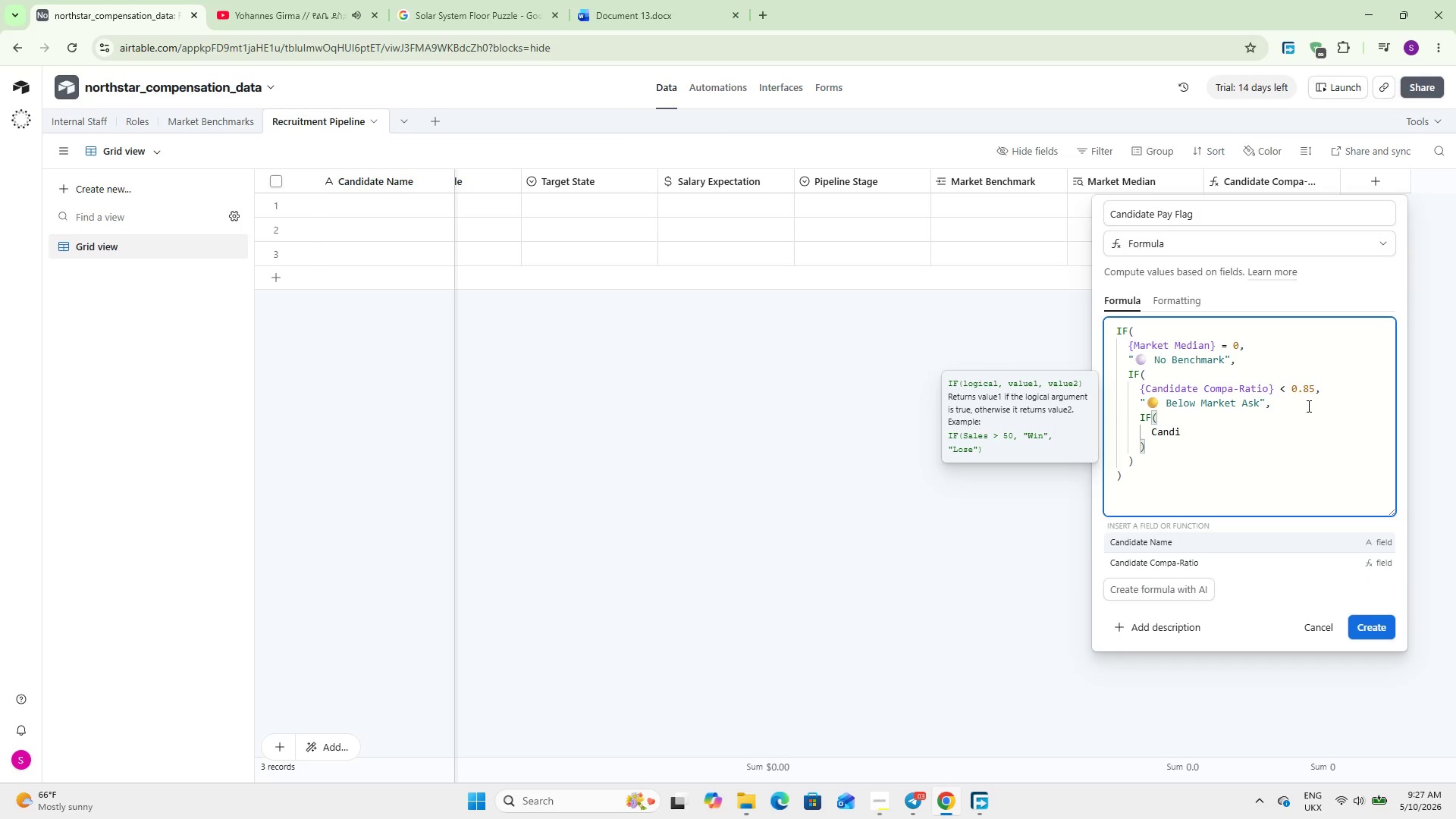 
key(ArrowDown)
 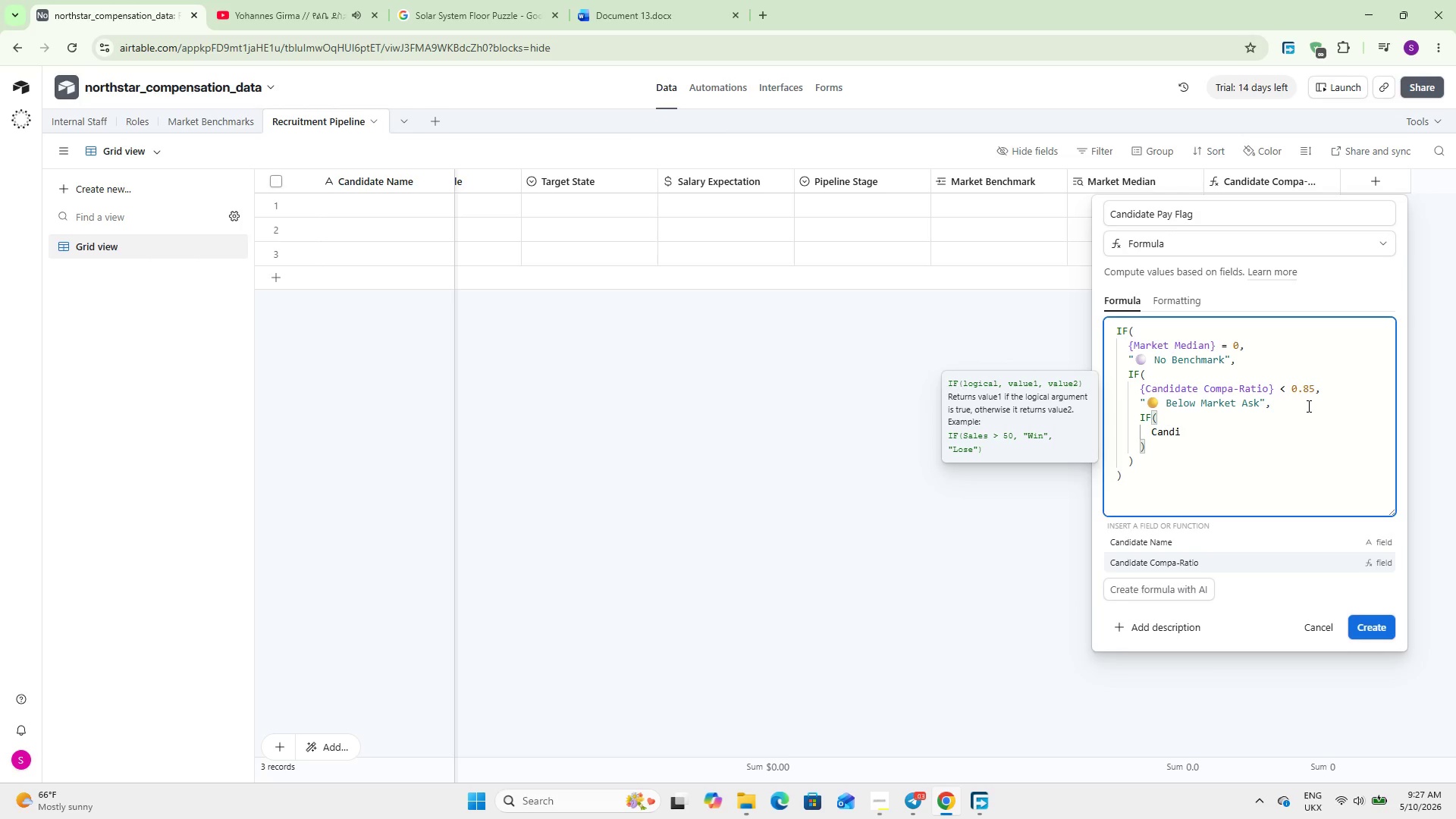 
key(Enter)
 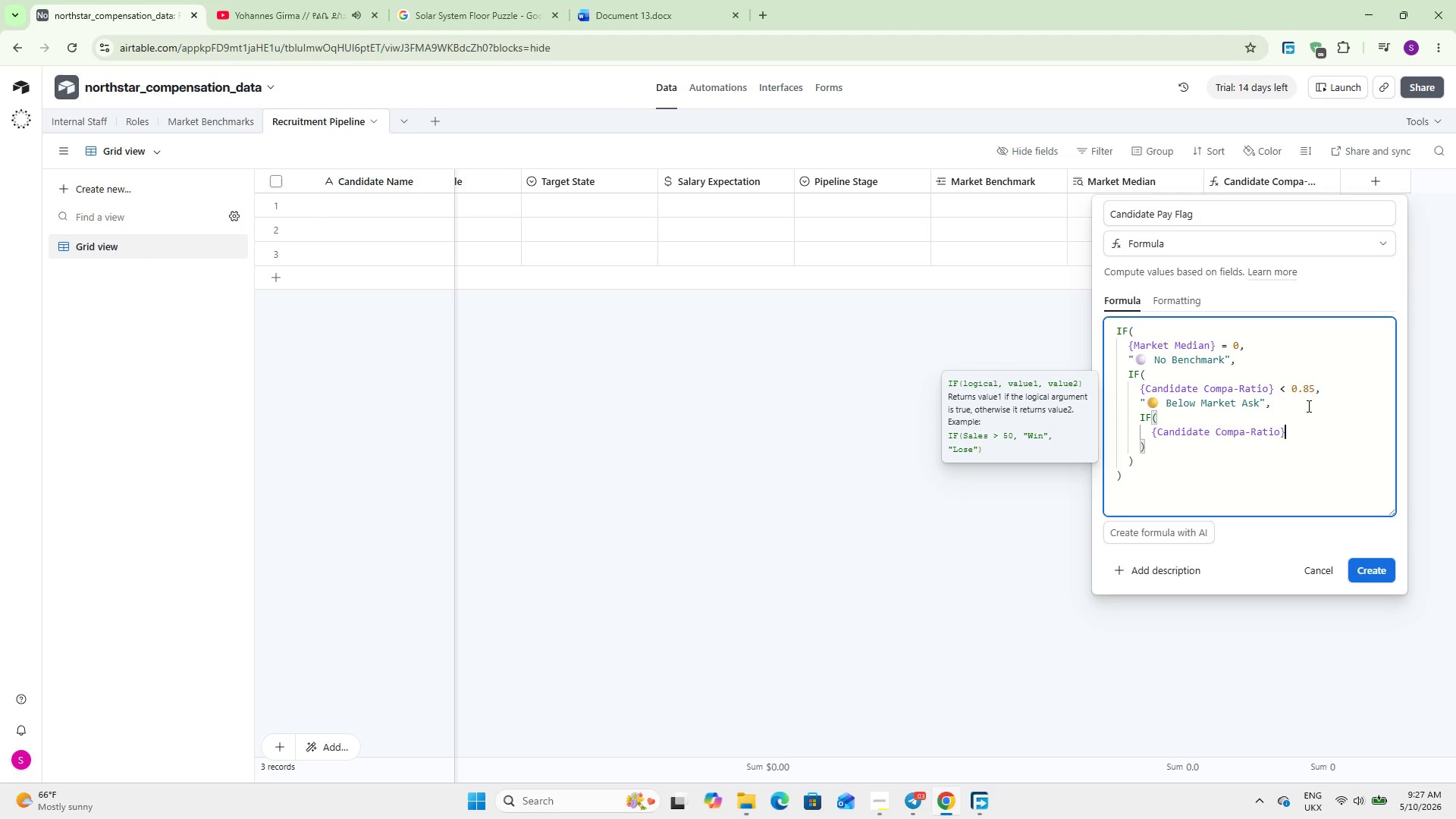 
type( > 1.15,)
 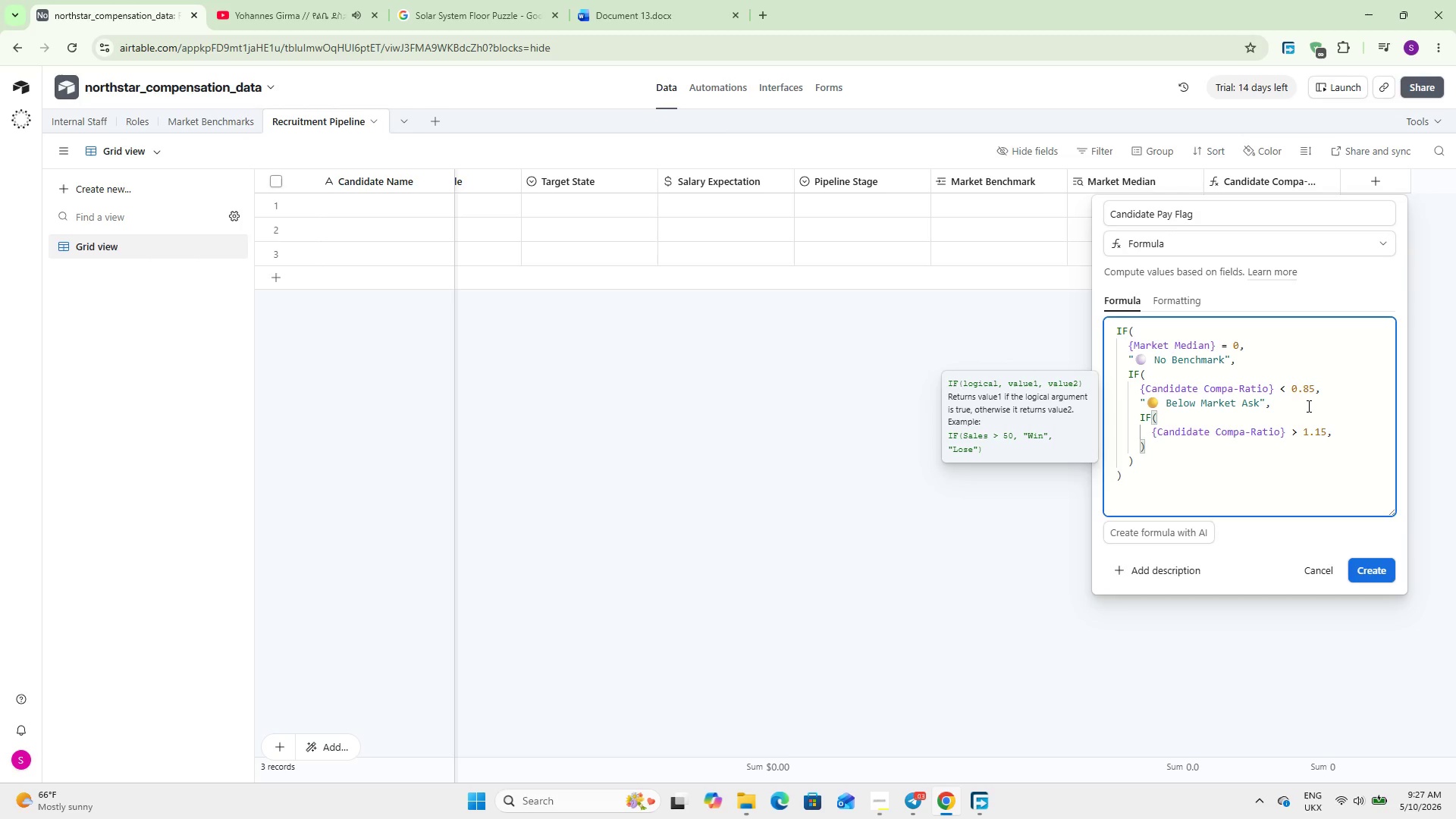 
key(Enter)
 